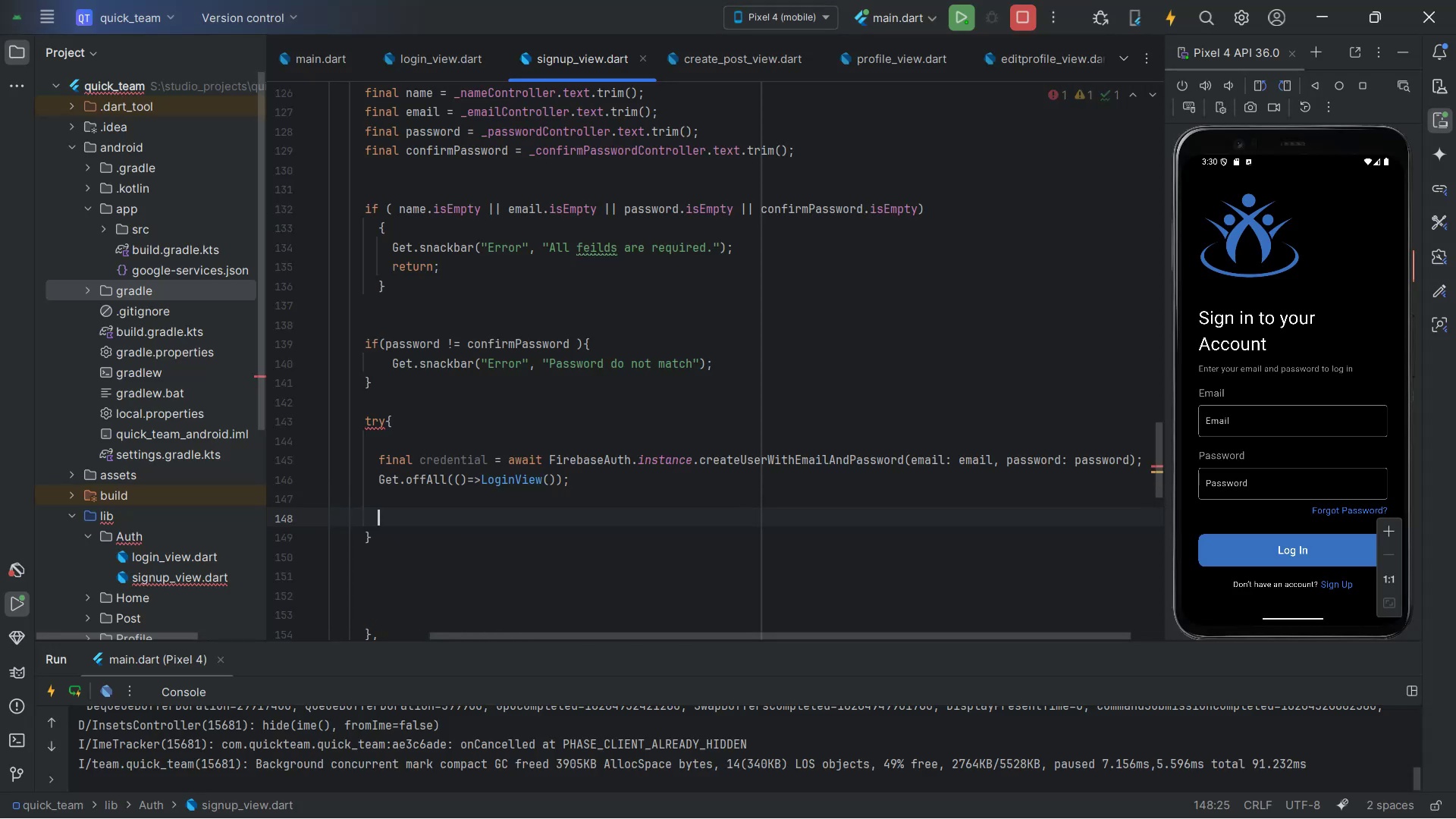 
key(ArrowUp)
 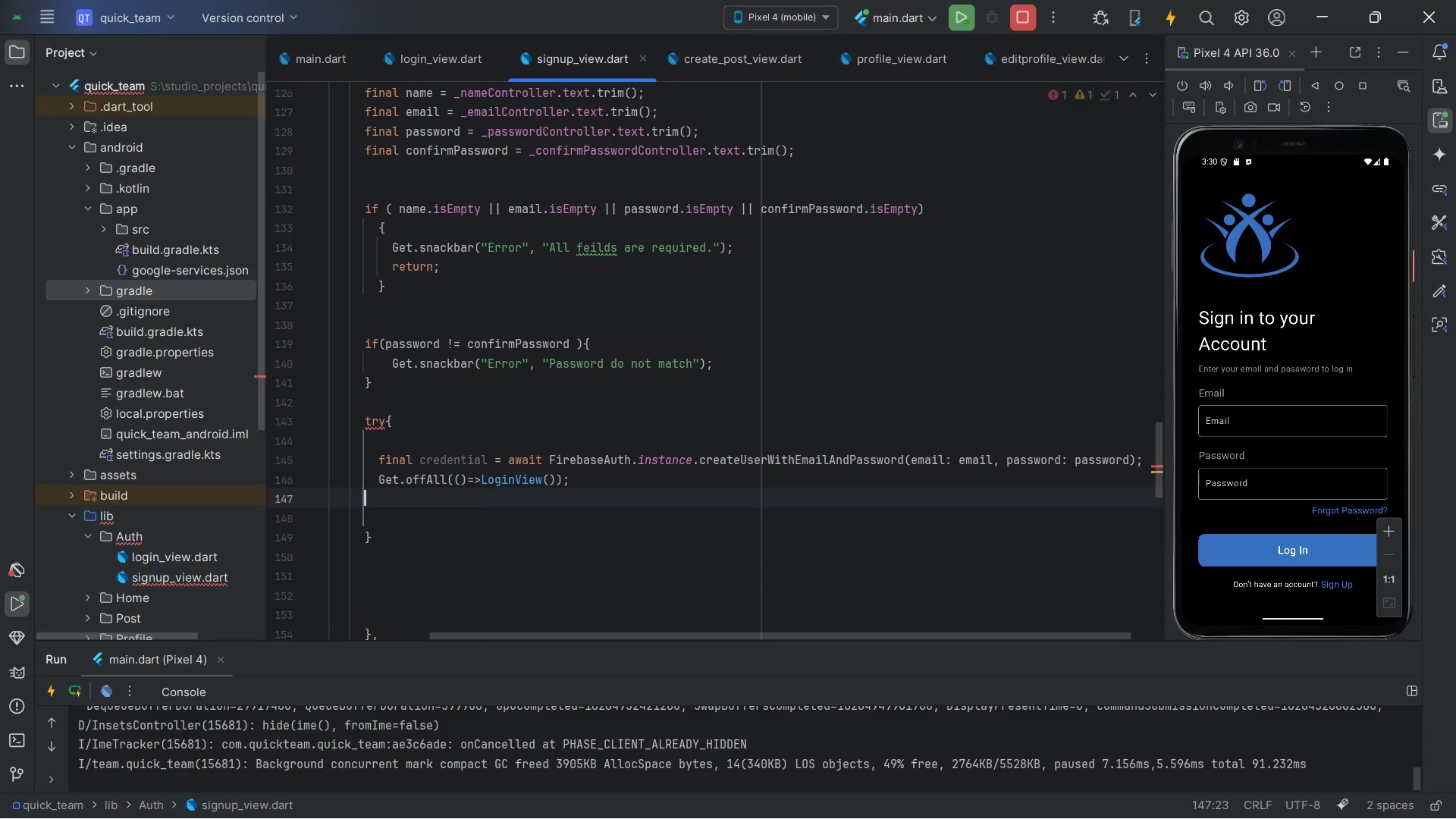 
key(ArrowDown)
 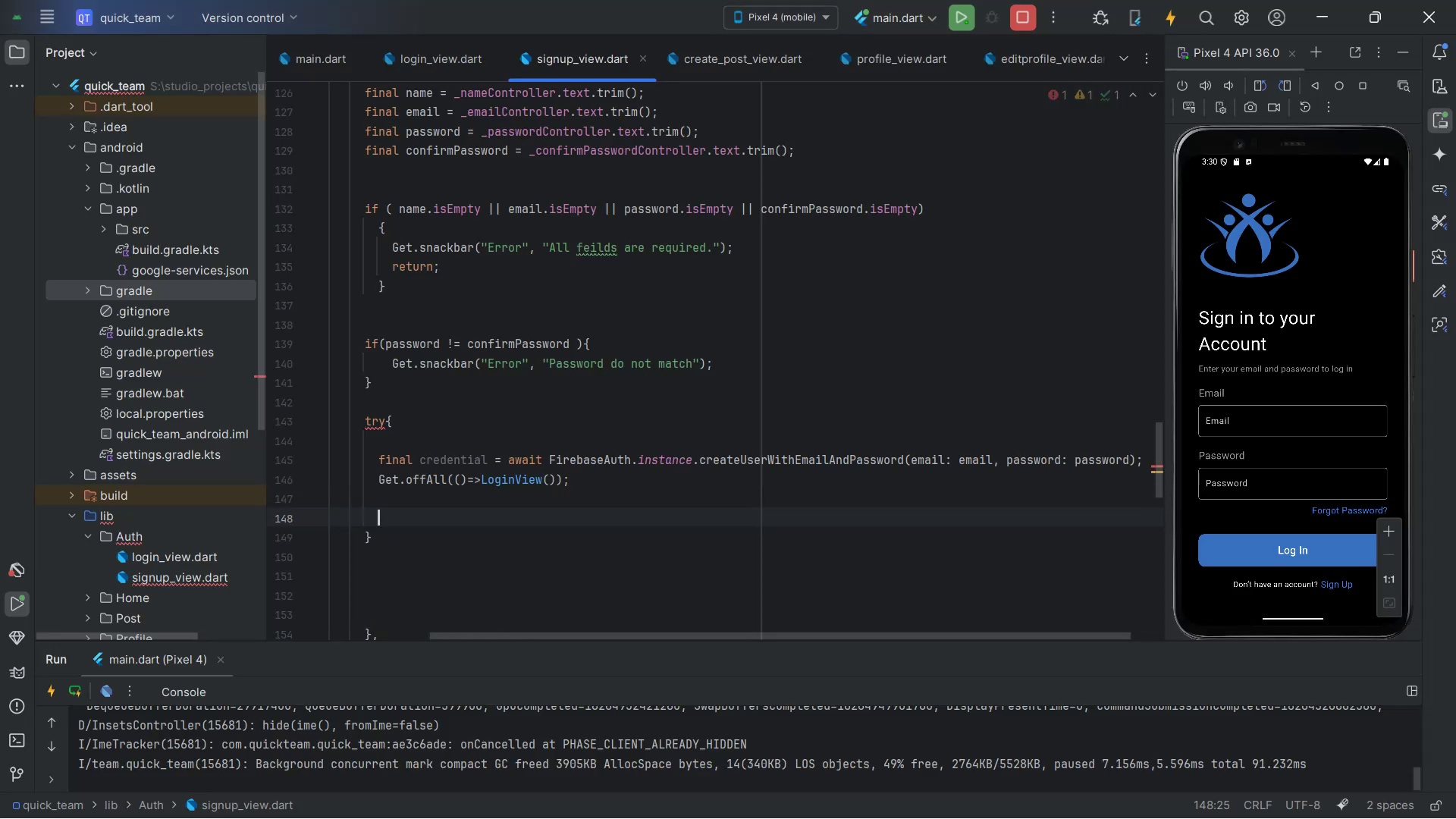 
key(ArrowRight)
 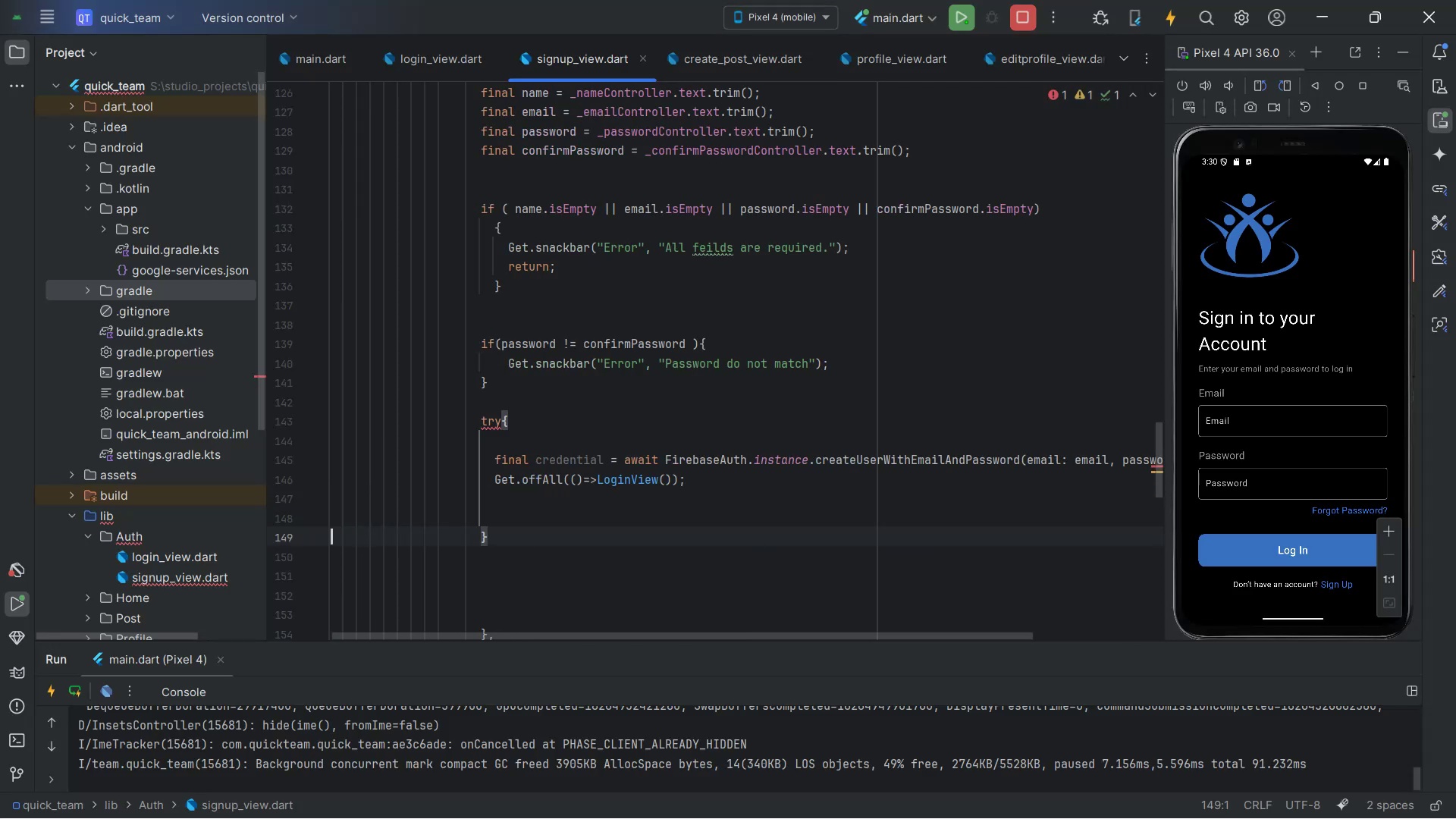 
key(ArrowLeft)
 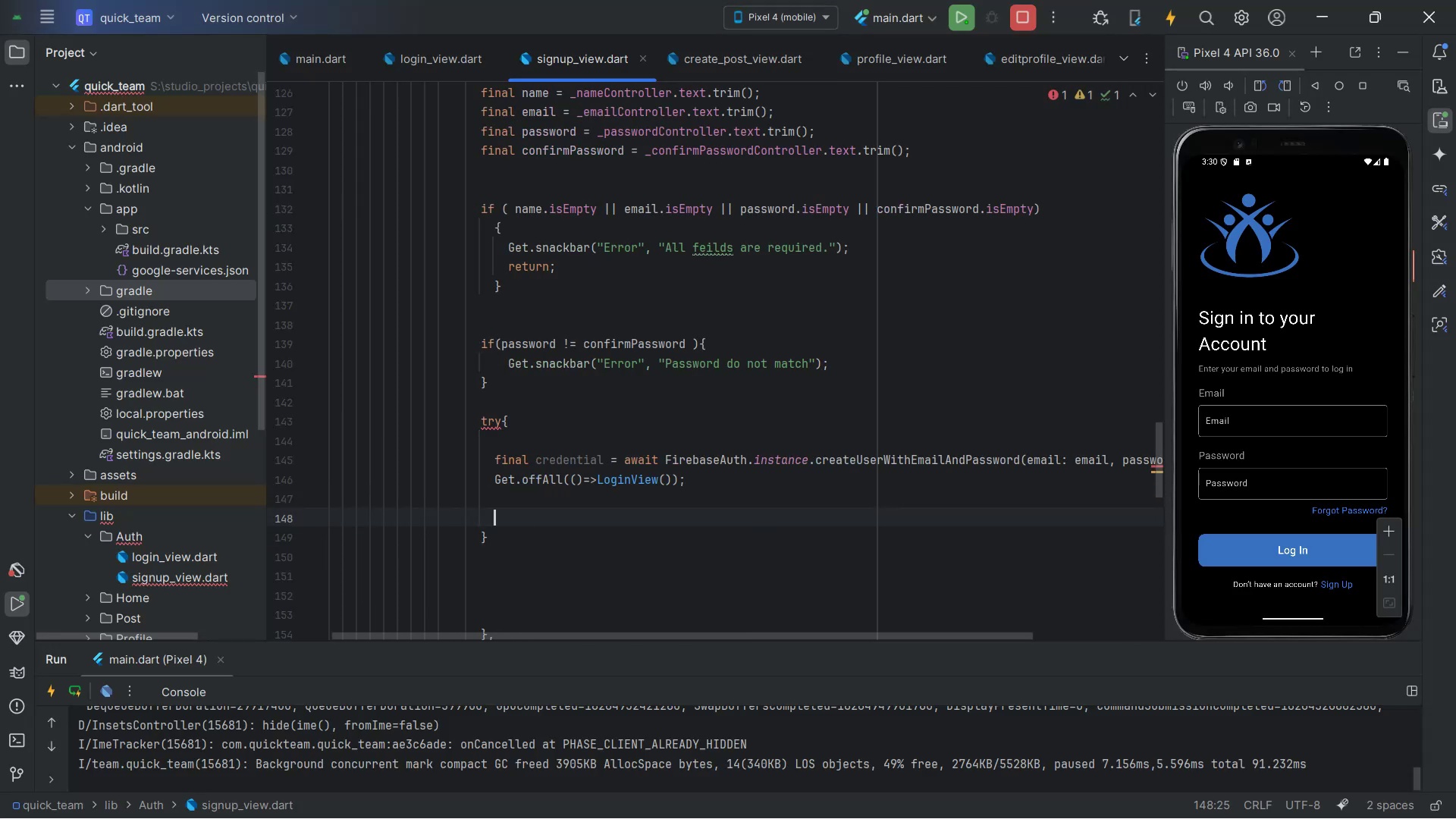 
key(ArrowUp)
 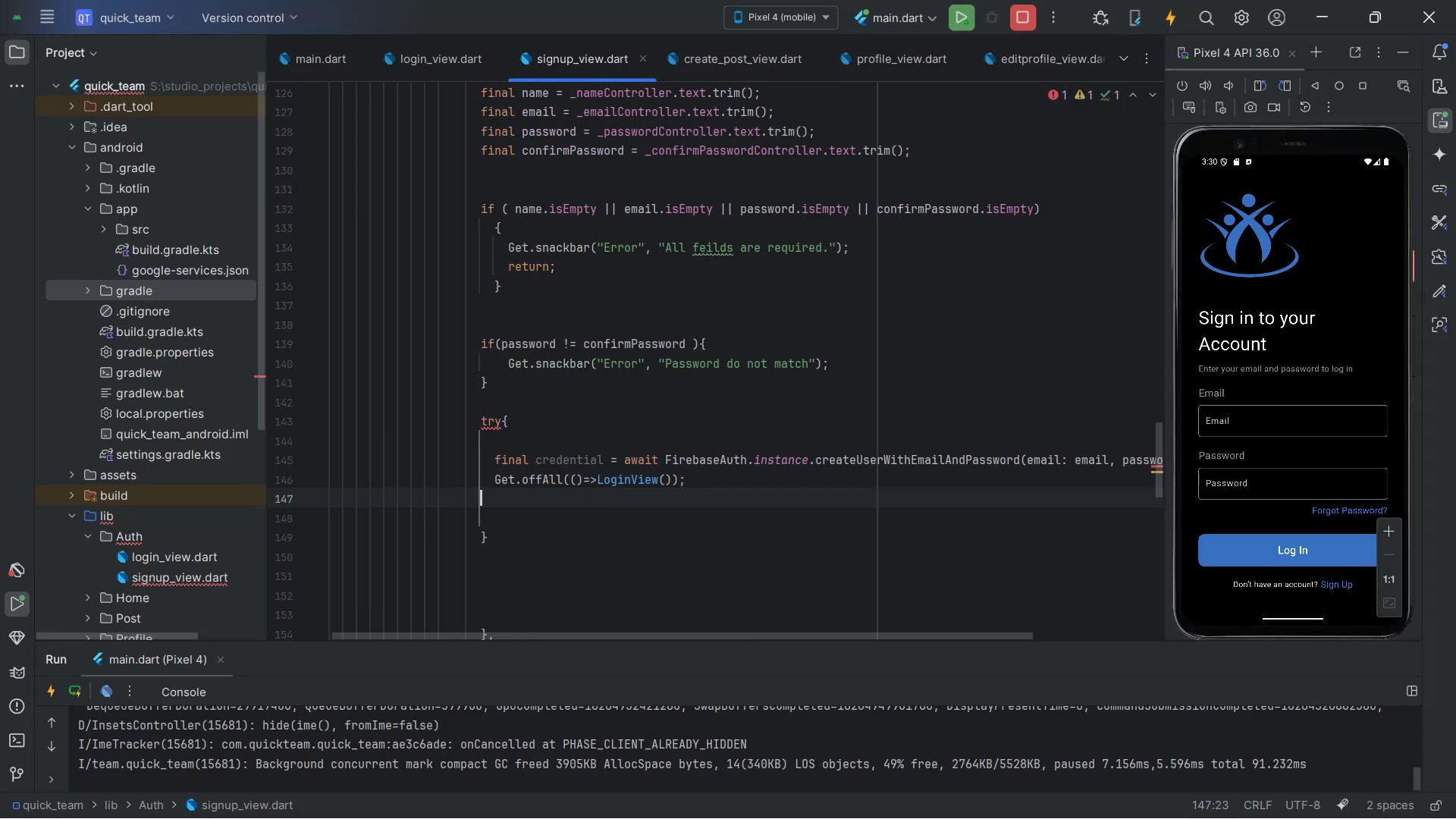 
key(Tab)
 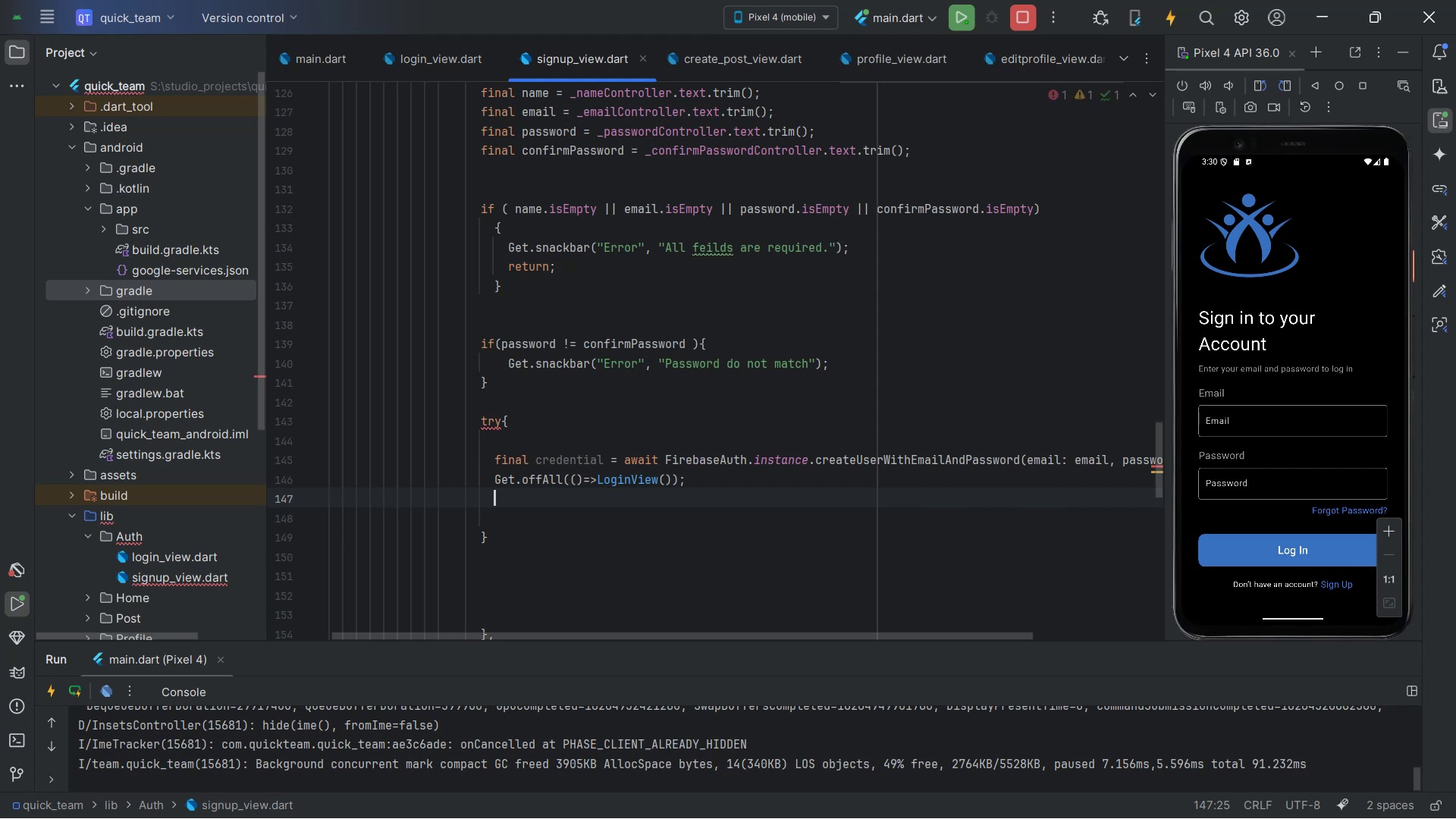 
key(Enter)
 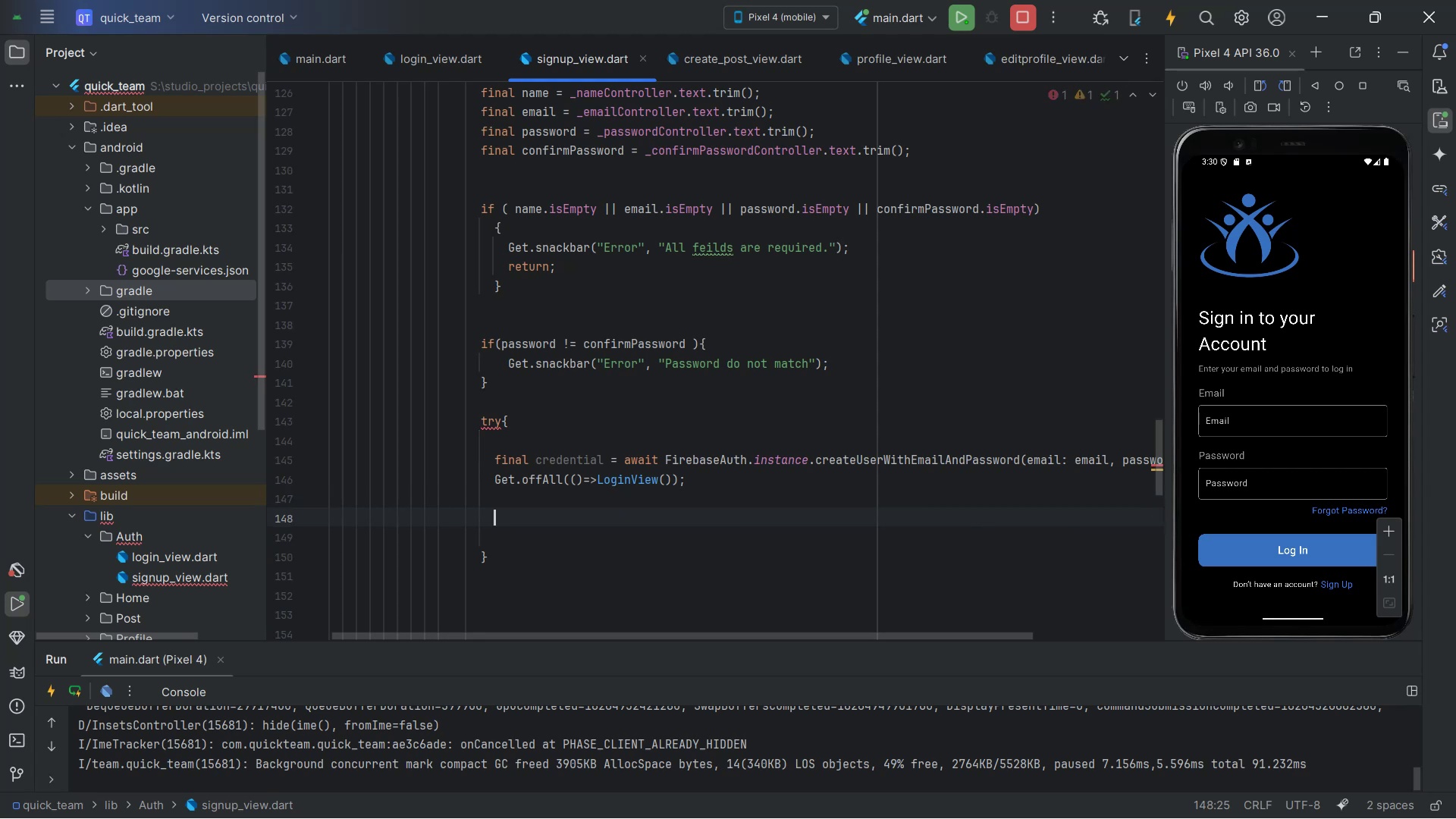 
type(Get.sna)
 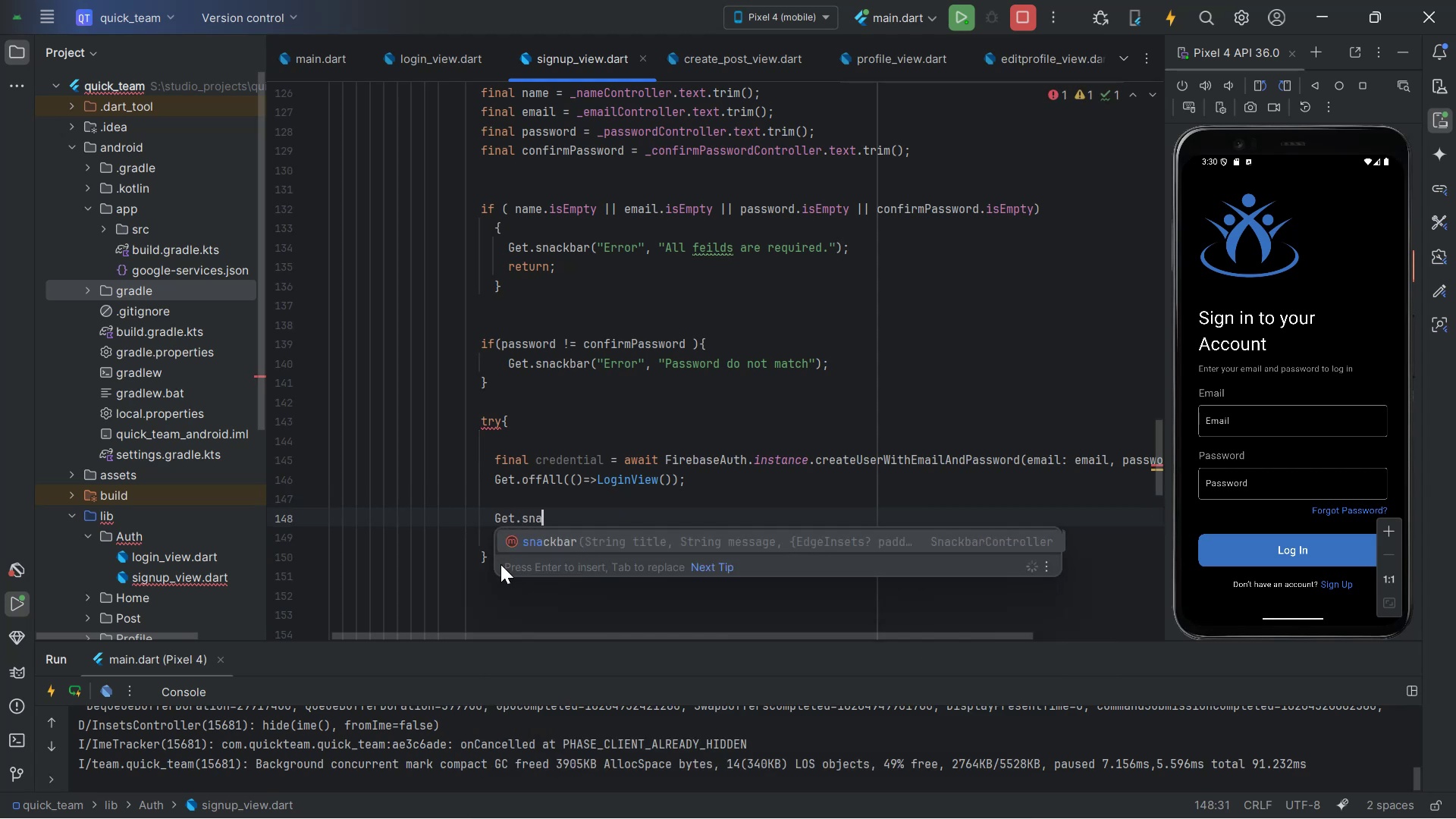 
key(Enter)
 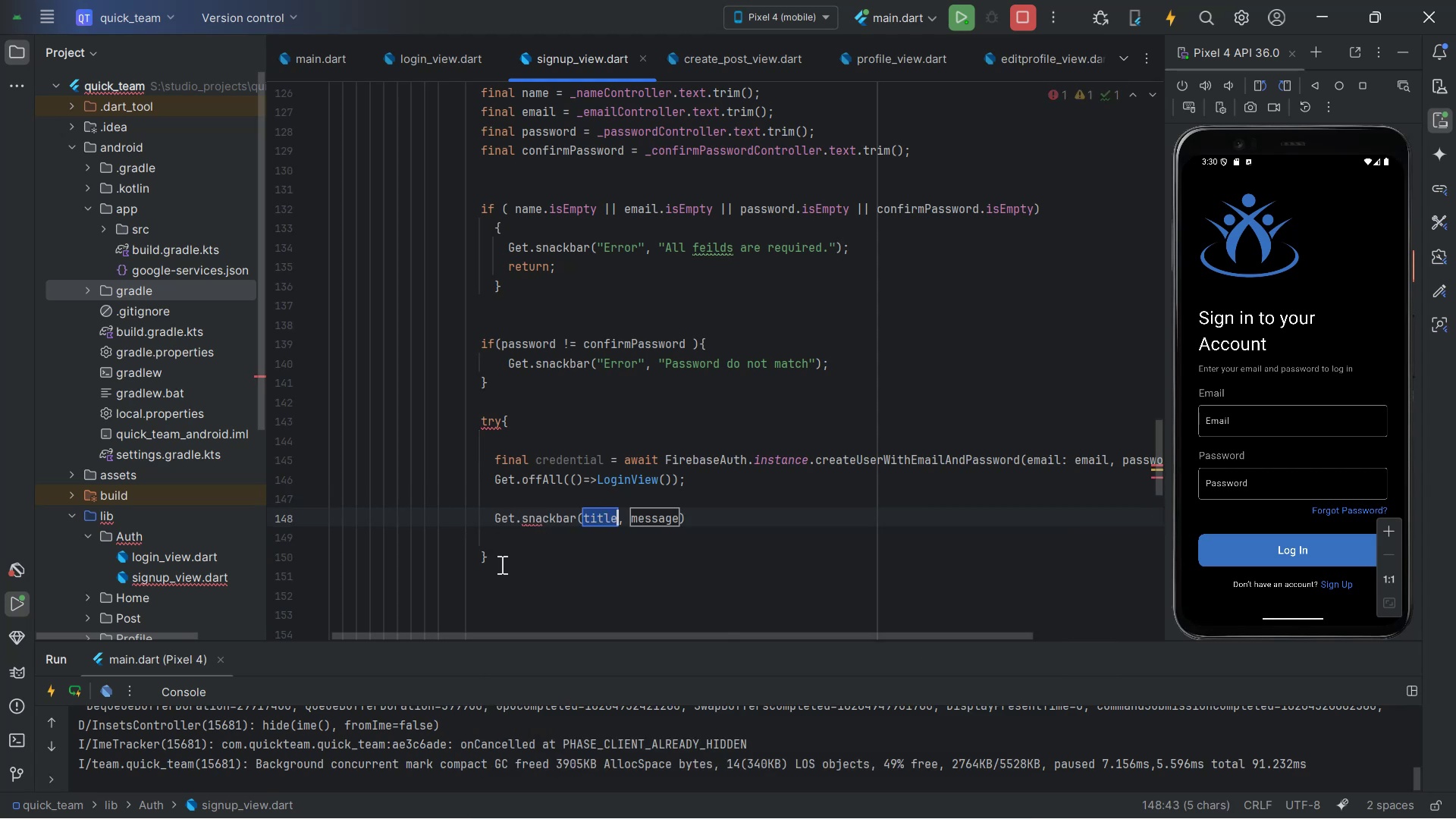 
key(Backspace)
 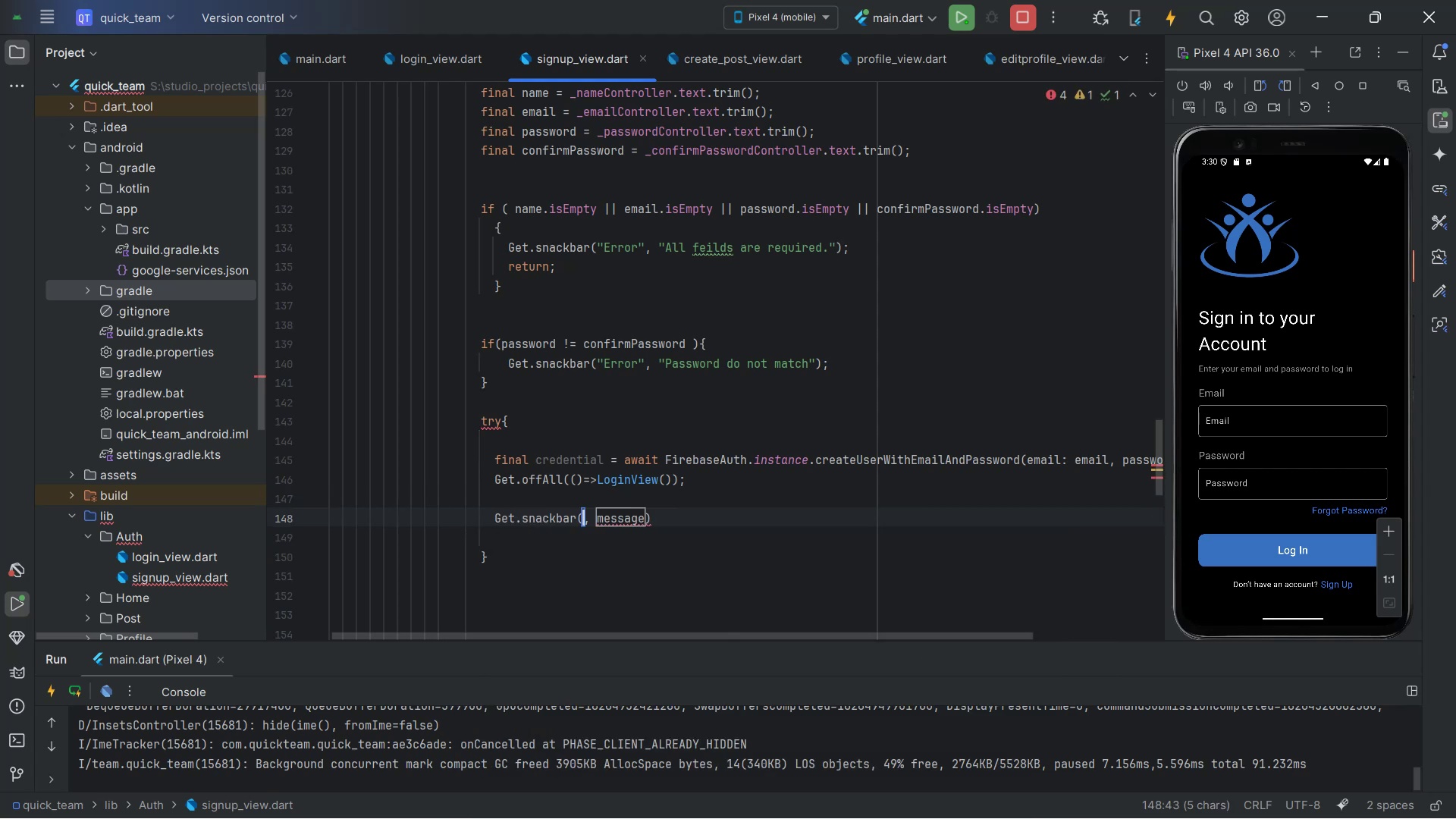 
key(Shift+Quote)
 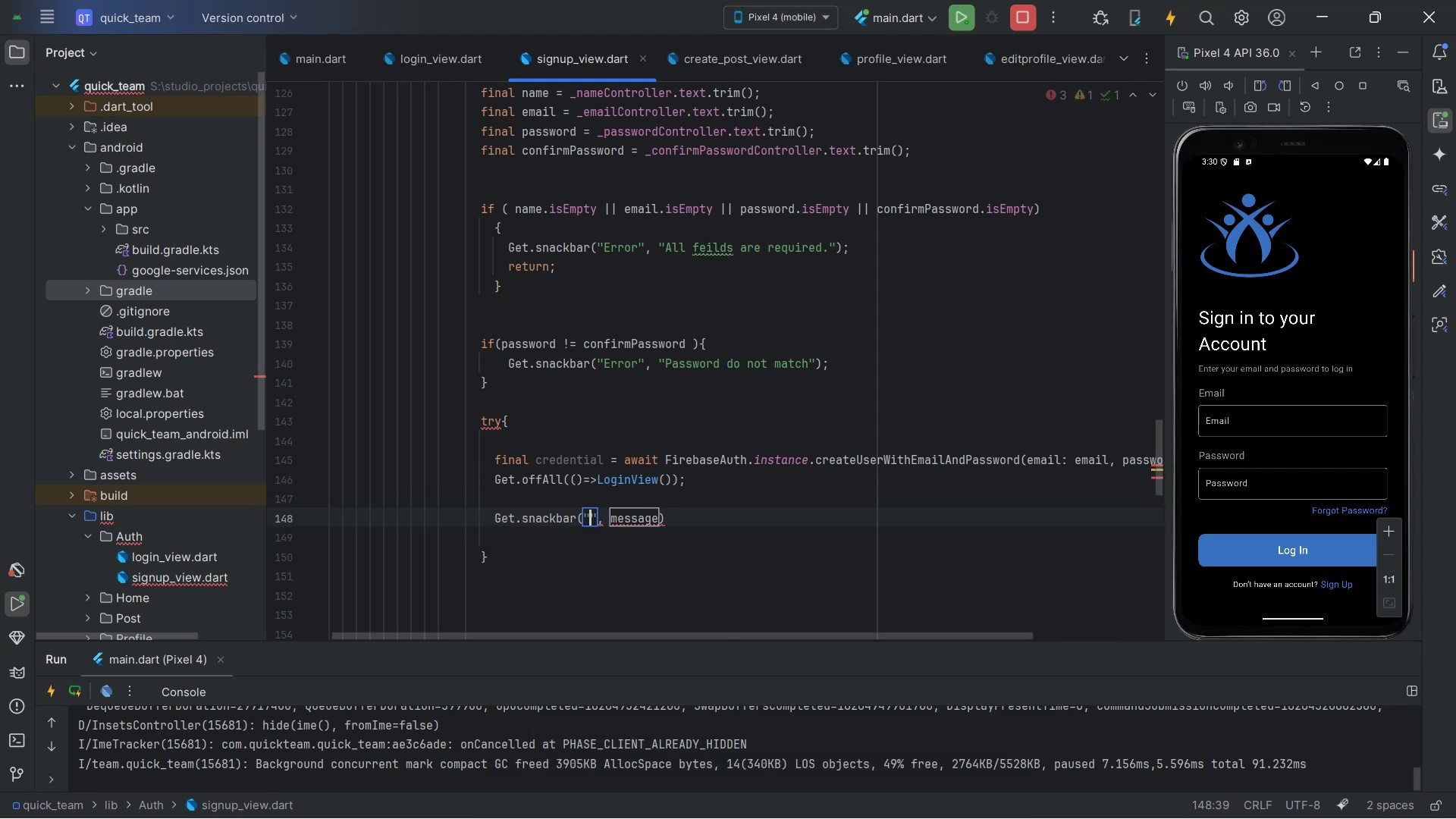 
key(Alt+AltLeft)
 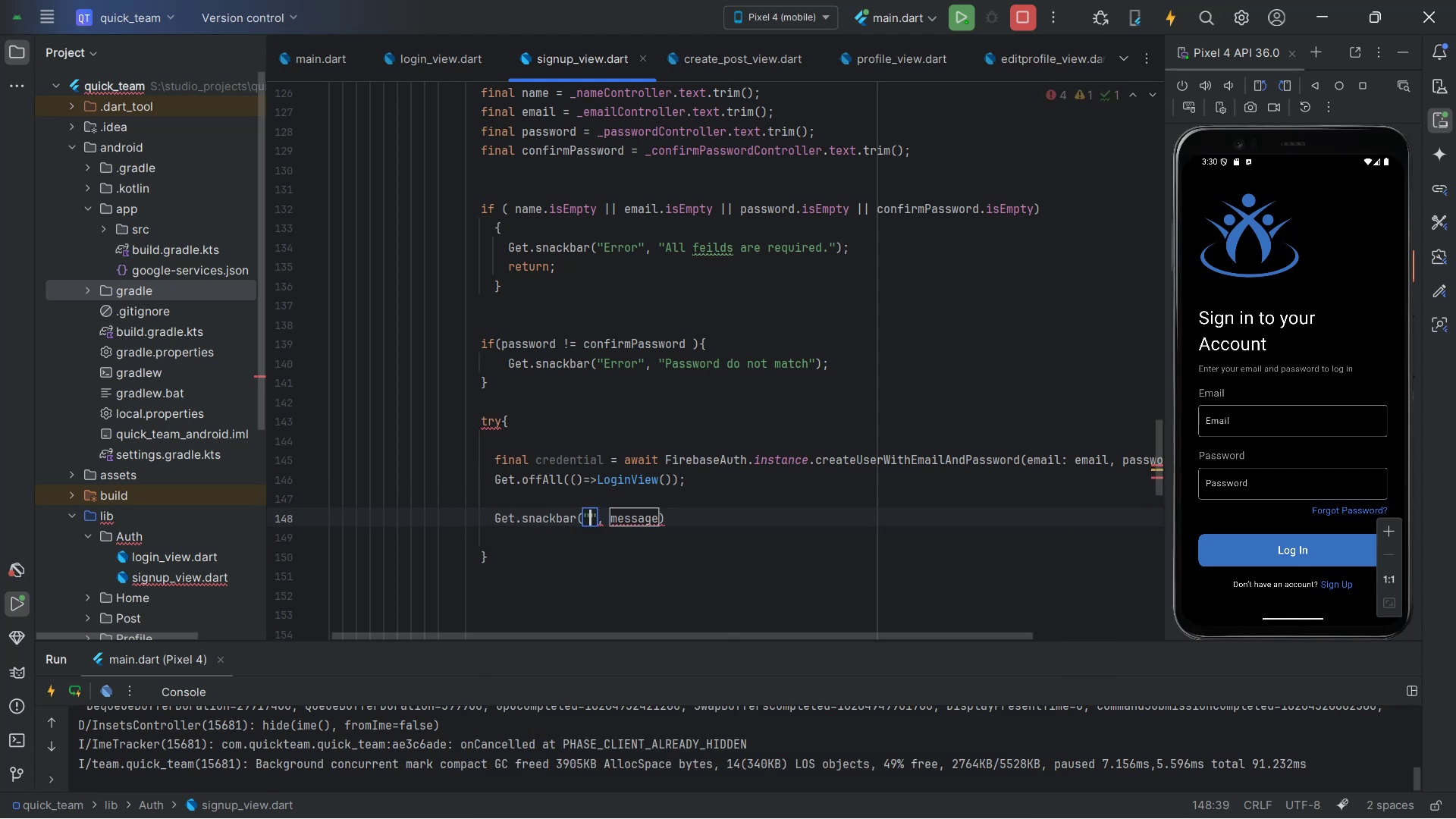 
key(Alt+Tab)
 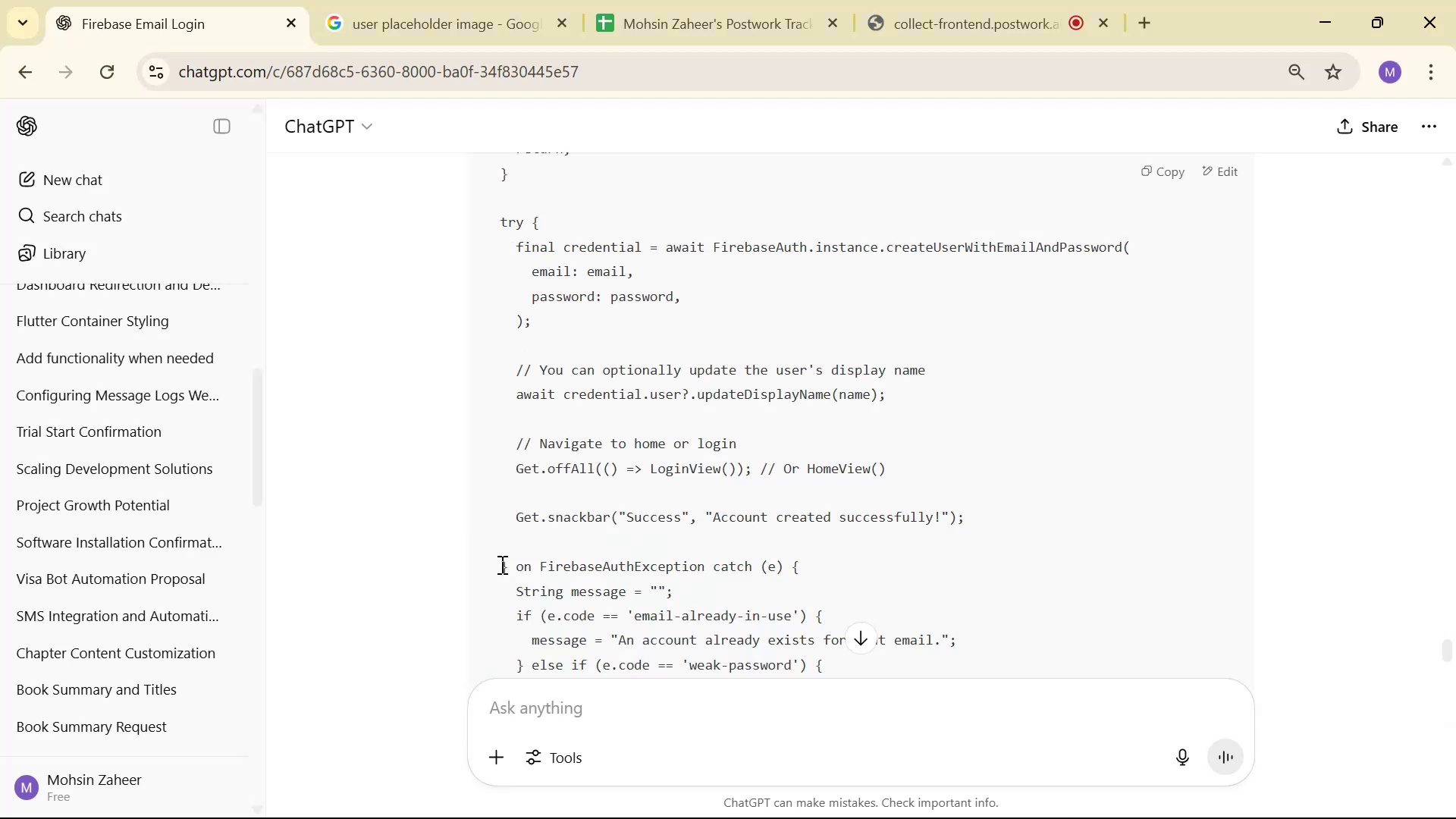 
key(Alt+AltLeft)
 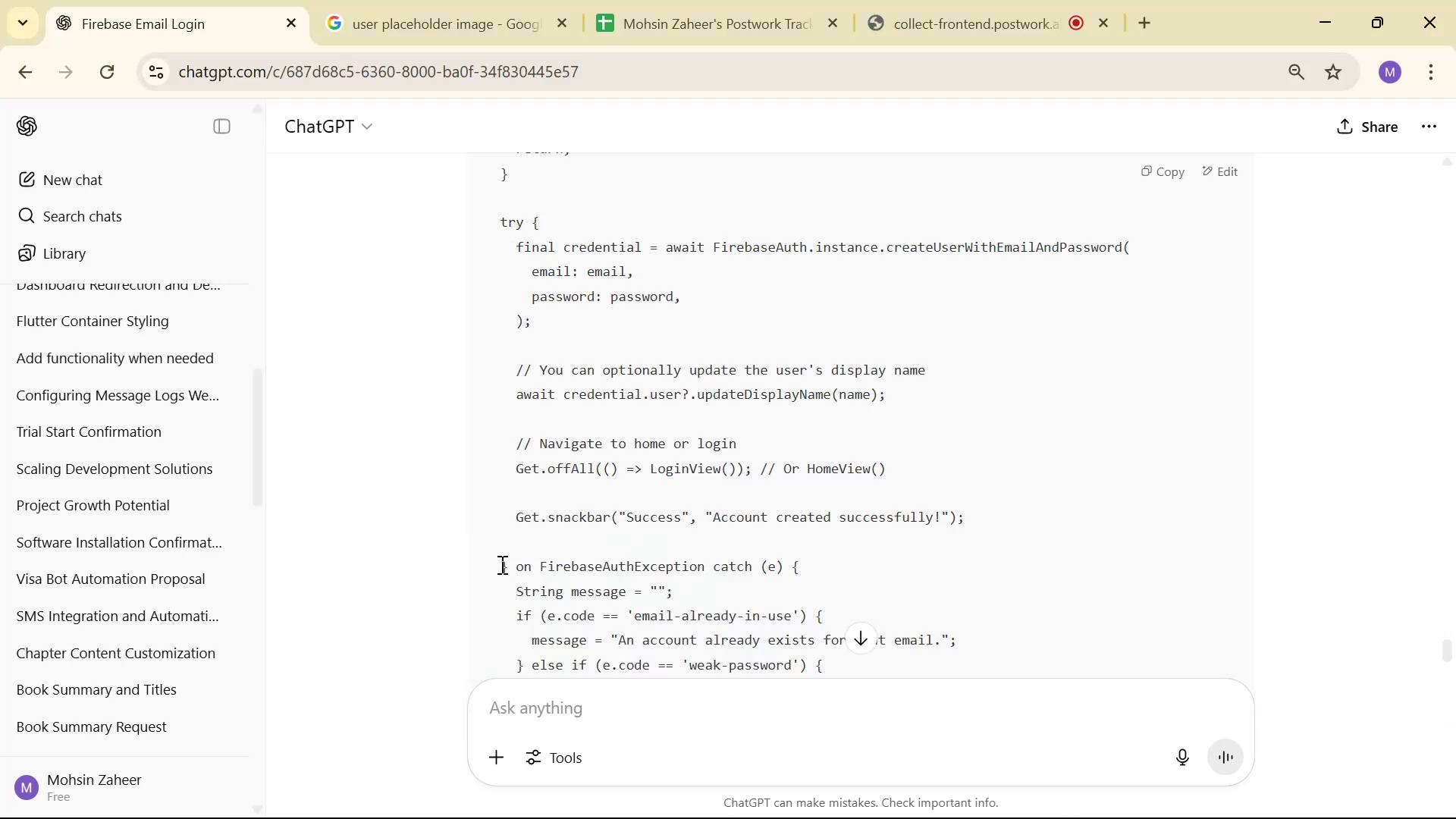 
key(Tab)
type(Sucess )
key(Backspace)
 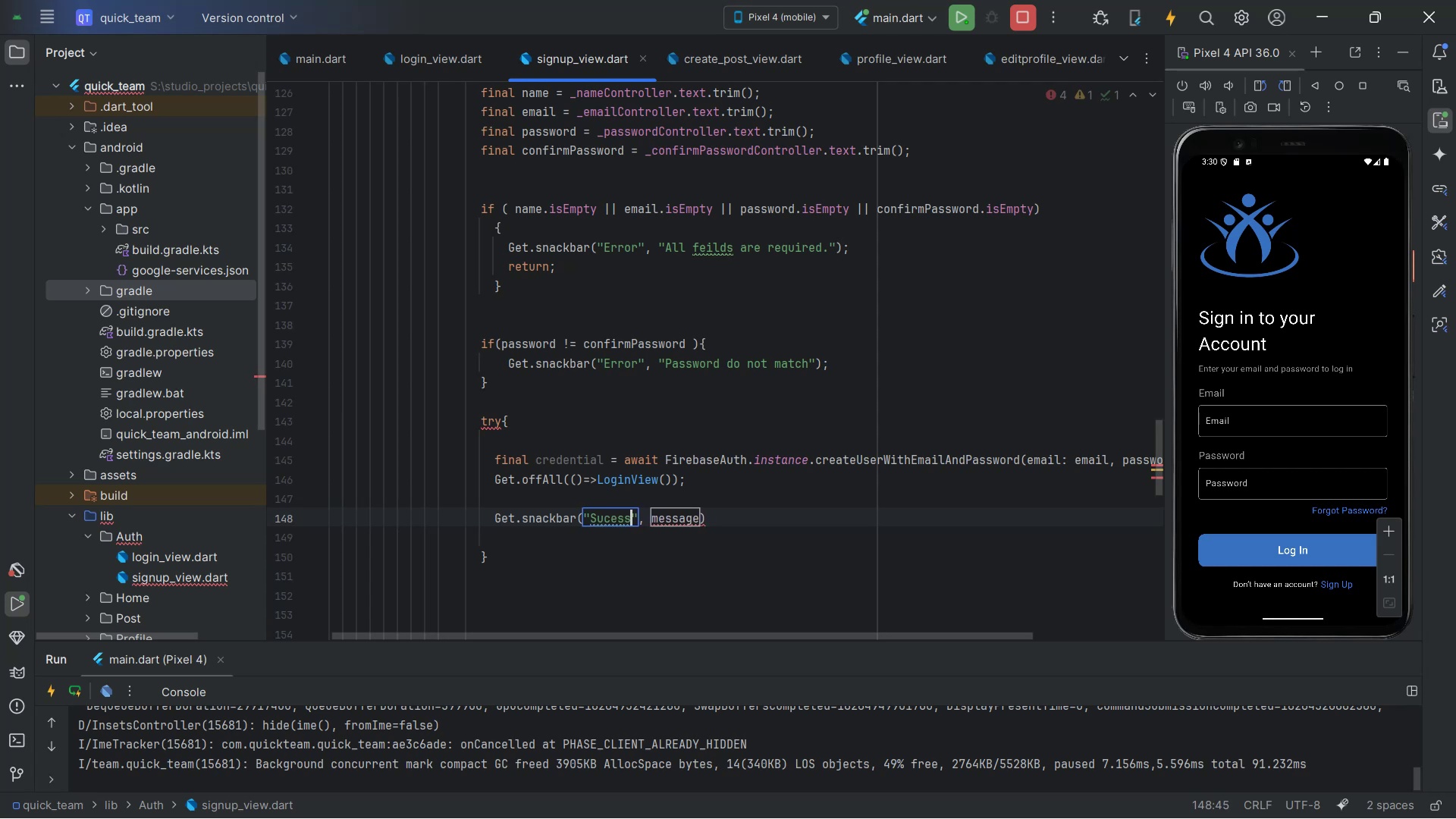 
key(Alt+AltLeft)
 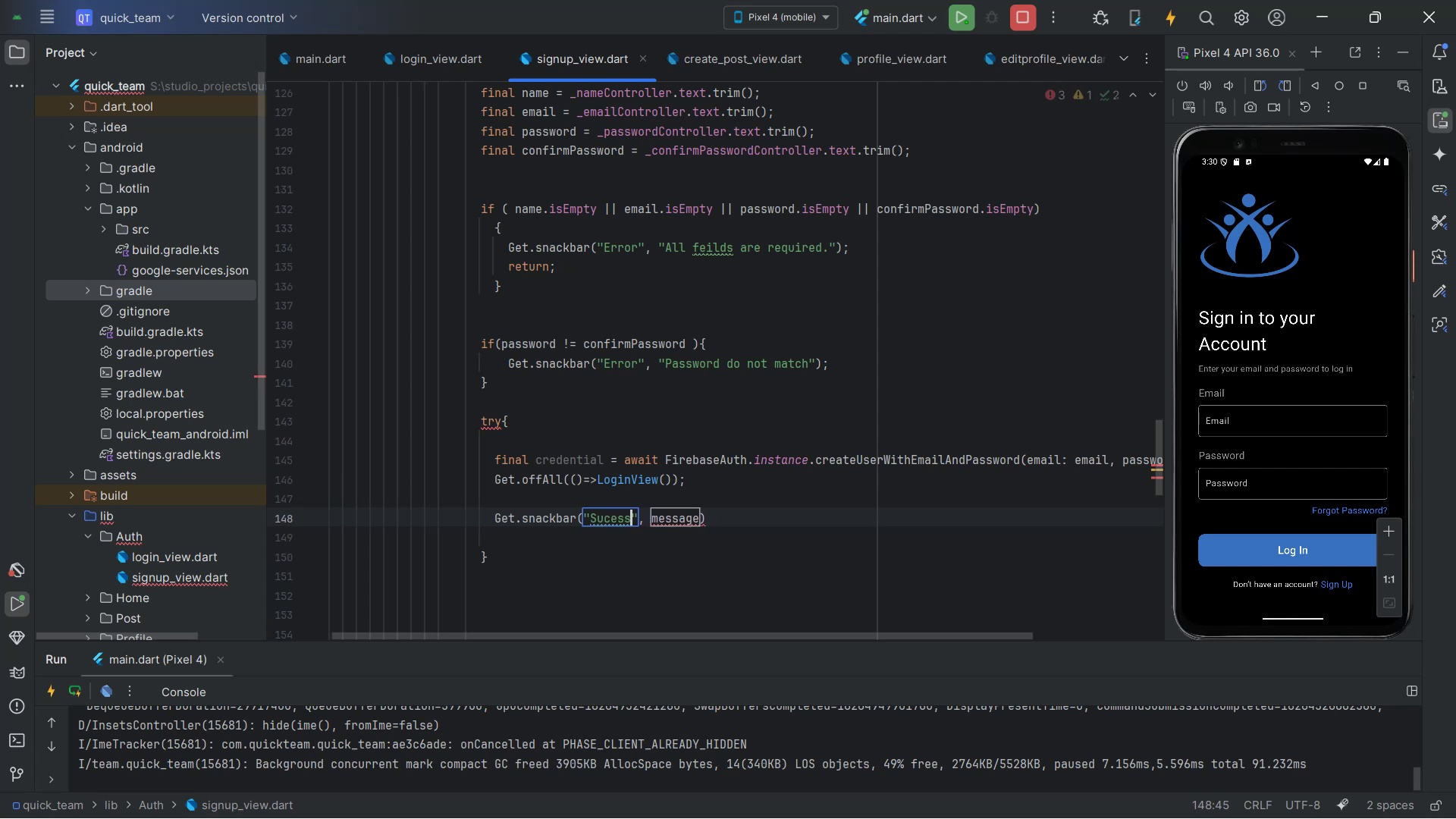 
key(Alt+Tab)
 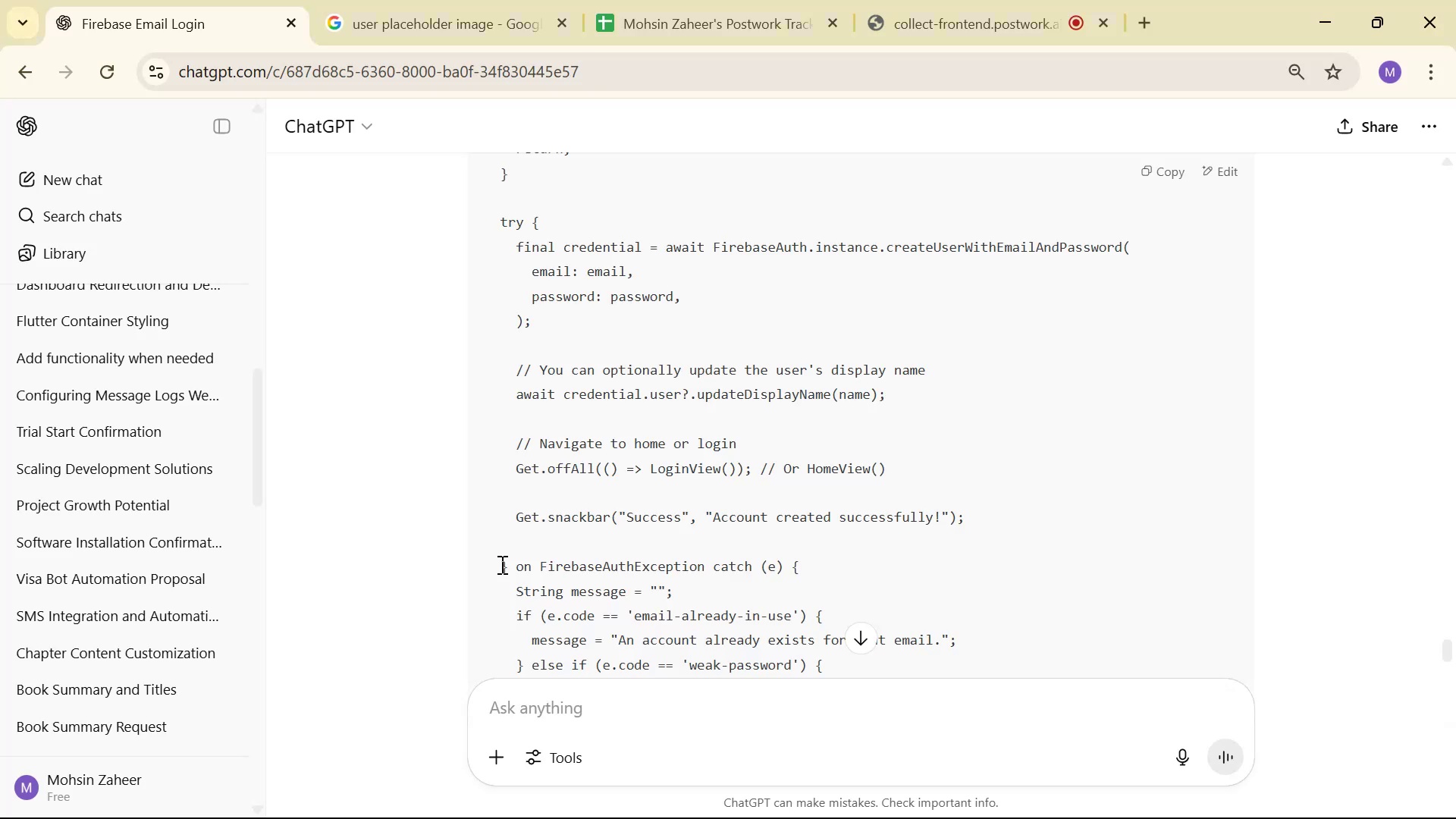 
key(Alt+AltLeft)
 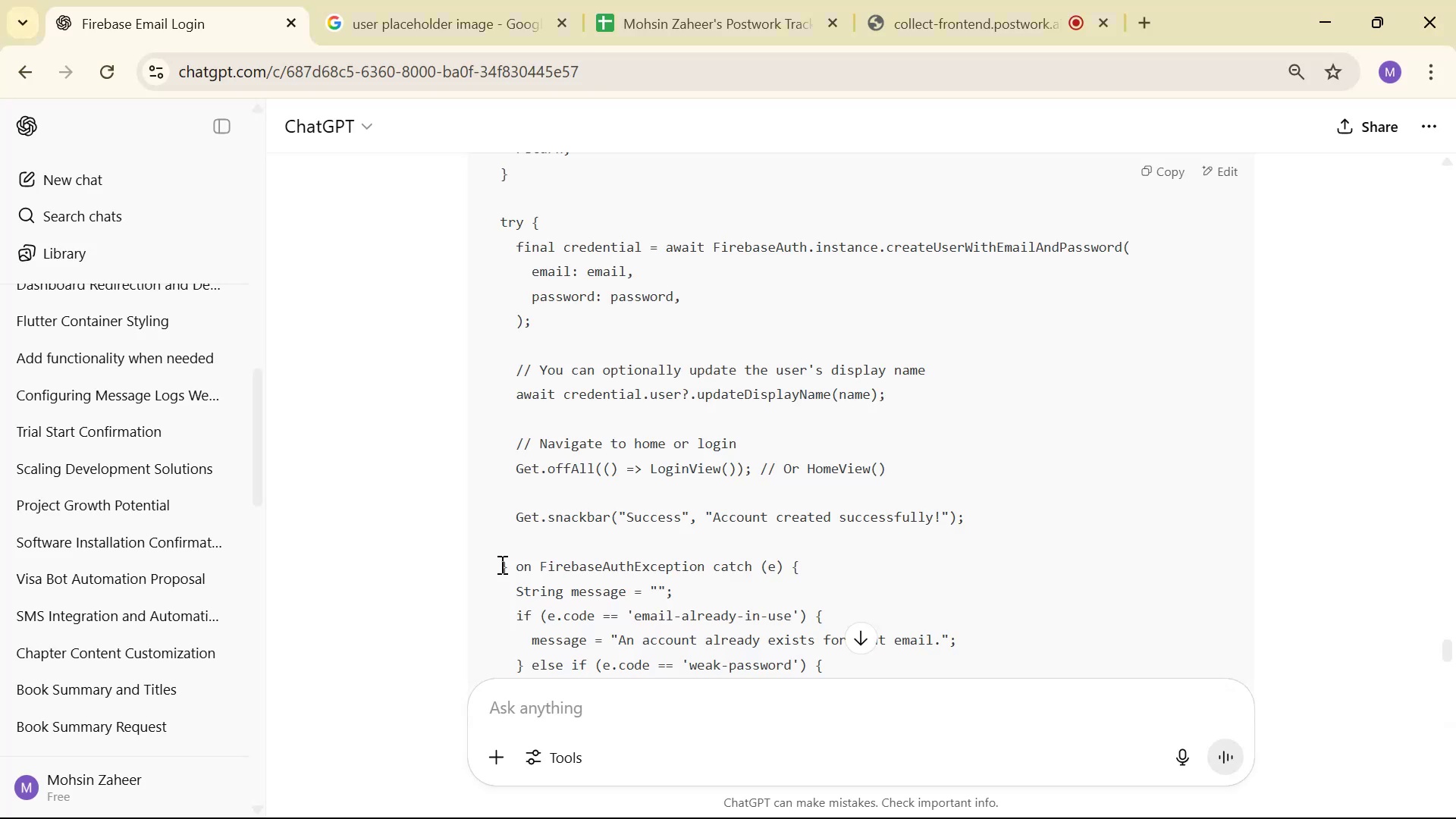 
key(Alt+Tab)
 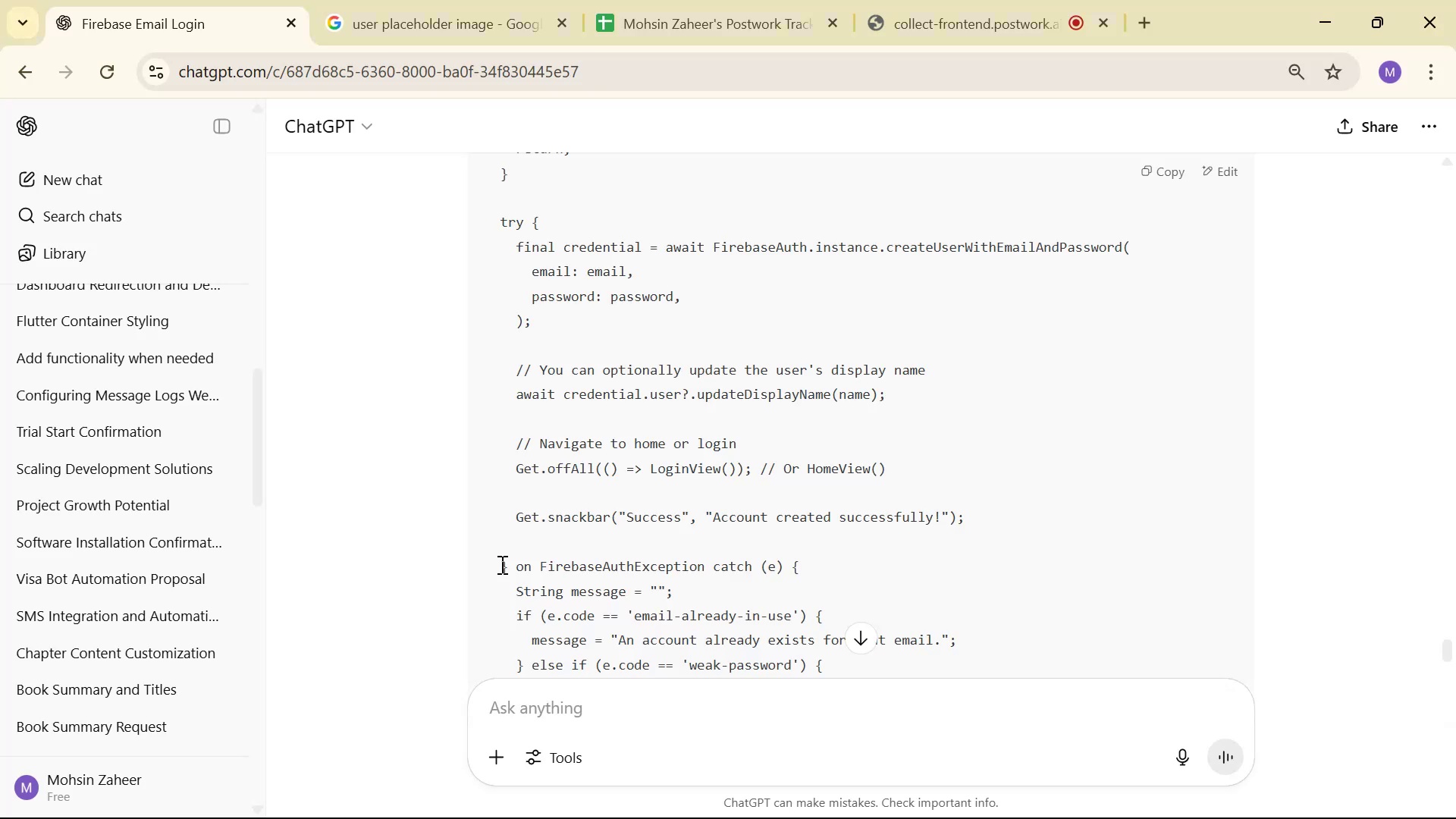 
key(ArrowLeft)
 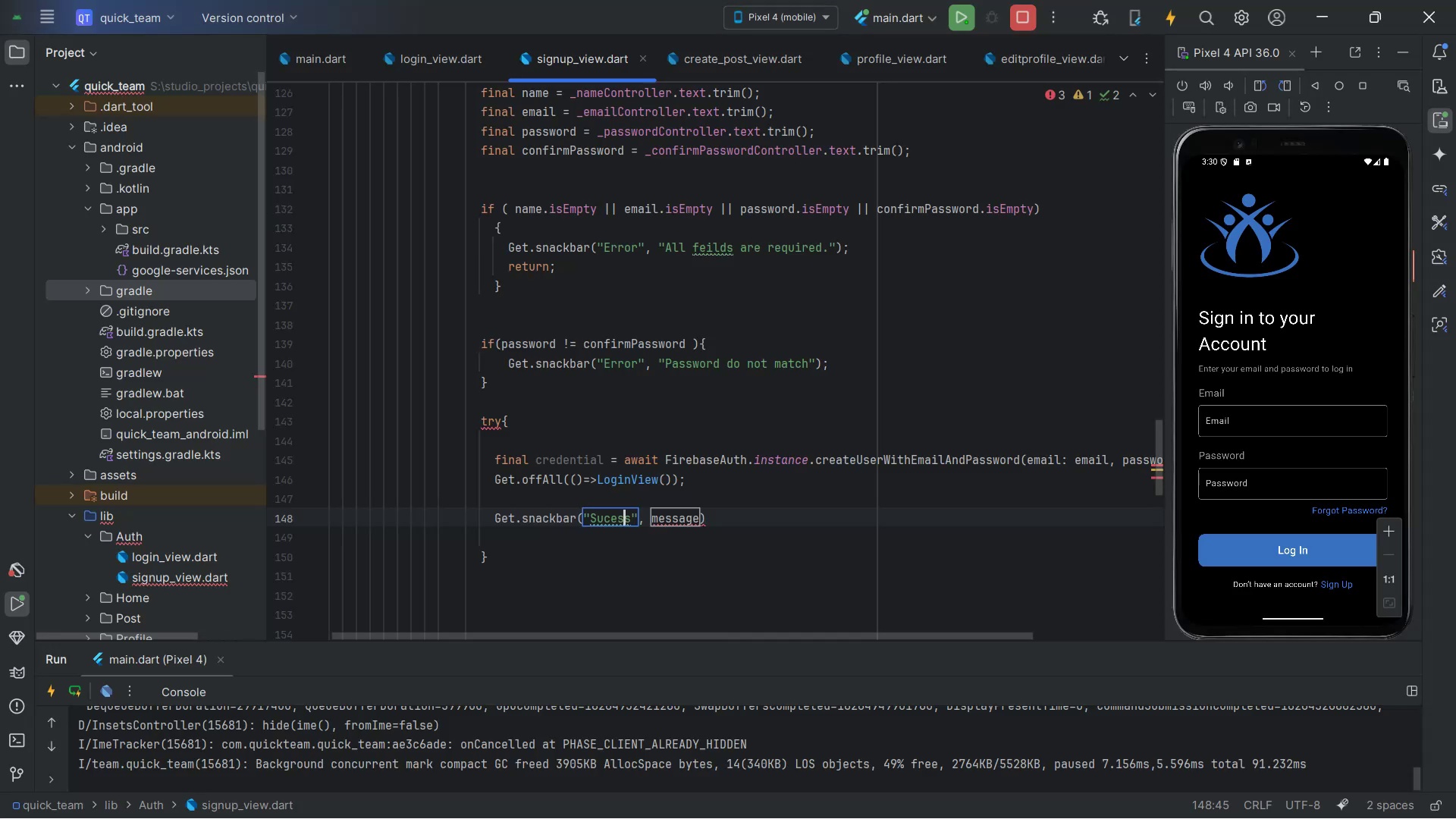 
key(ArrowLeft)
 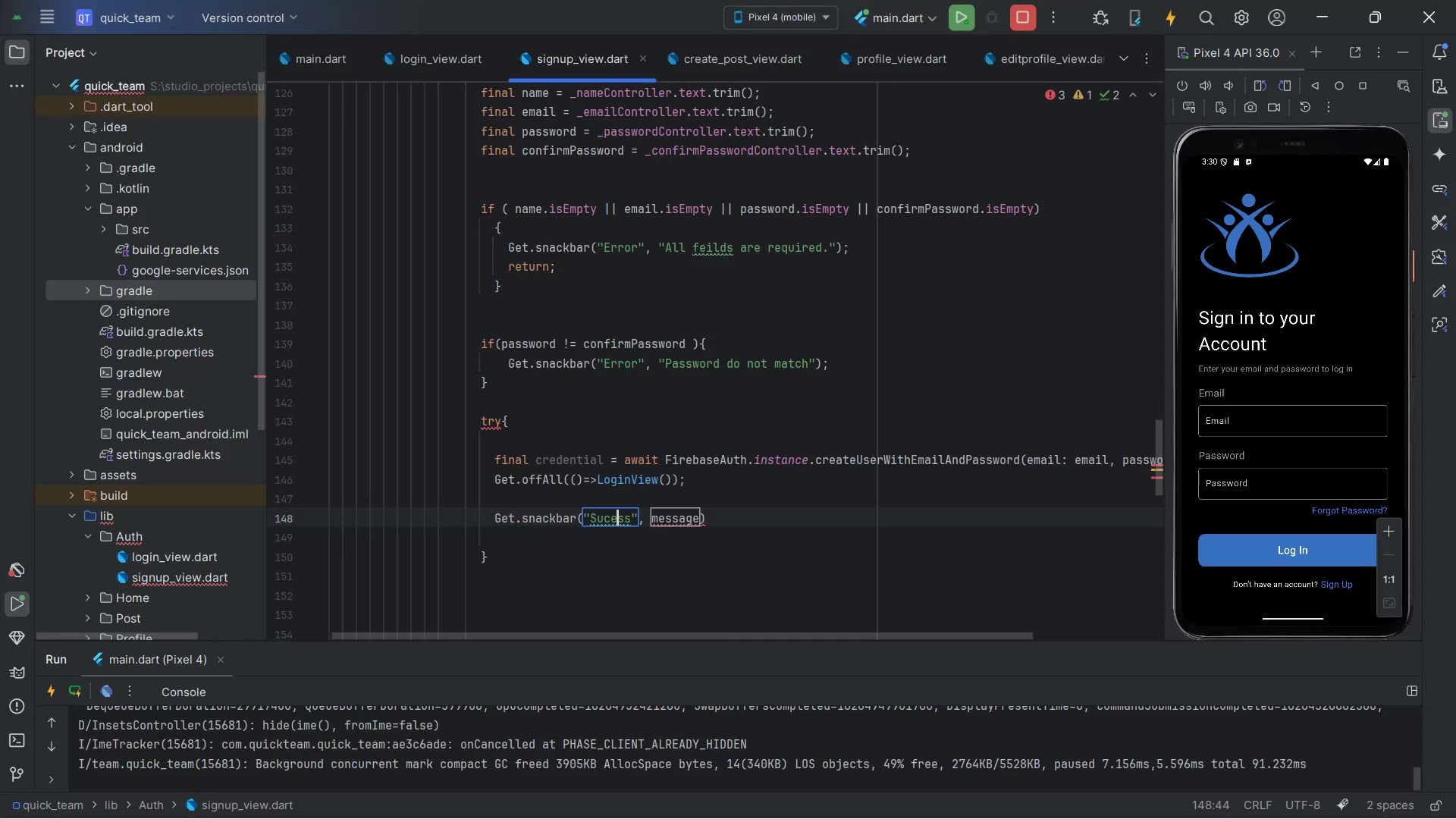 
key(ArrowLeft)
 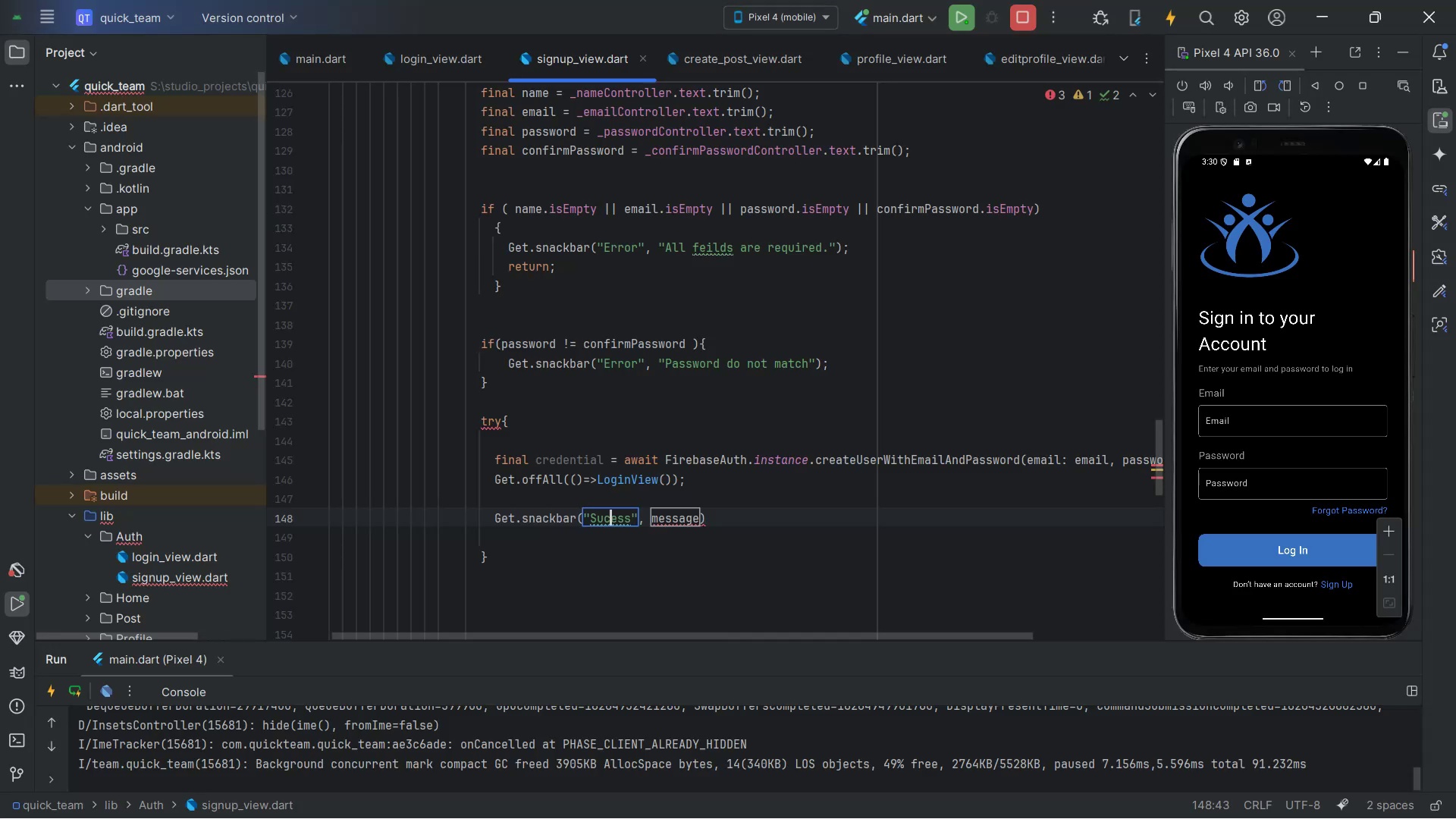 
key(C)
 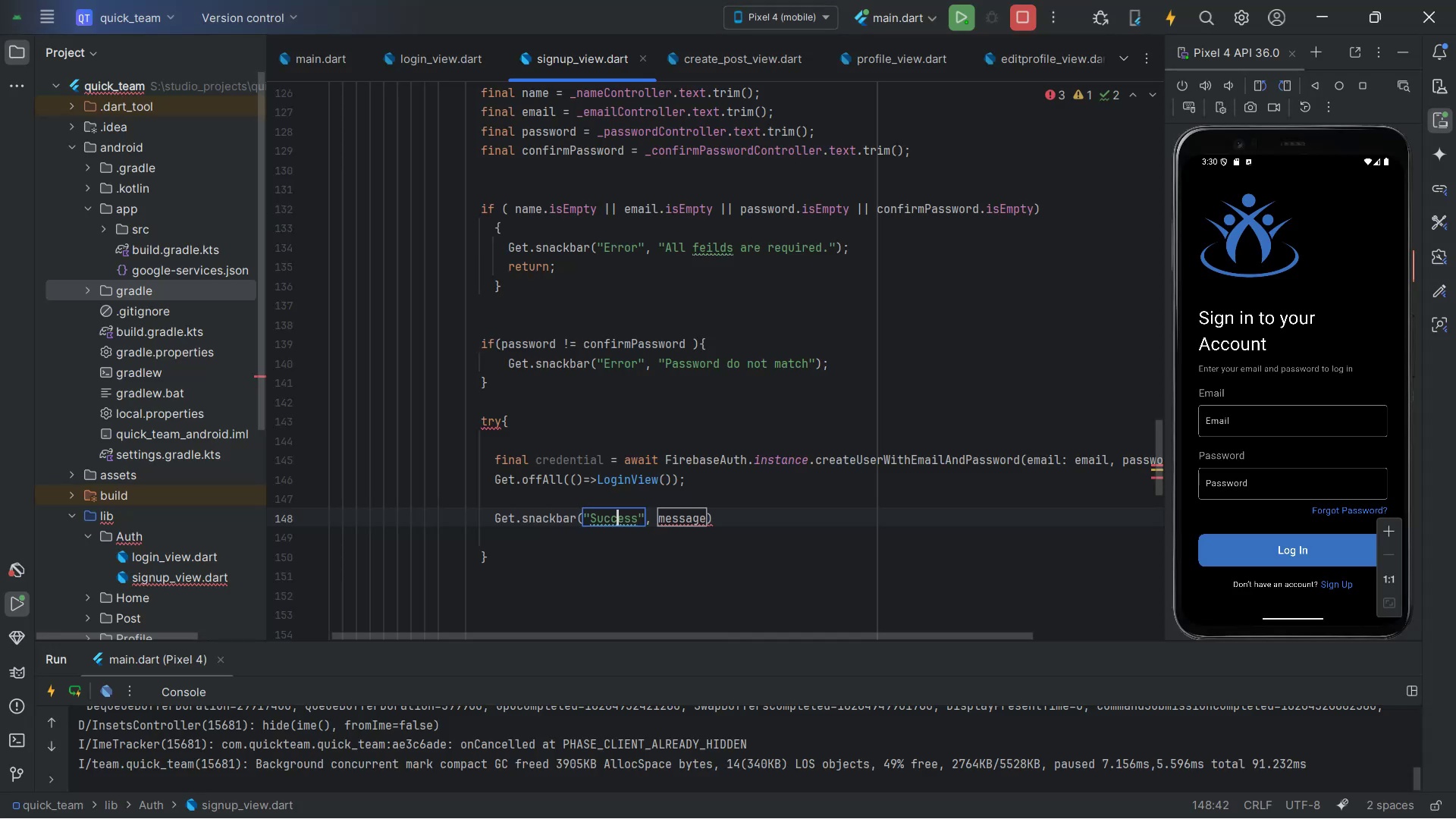 
key(ArrowRight)
 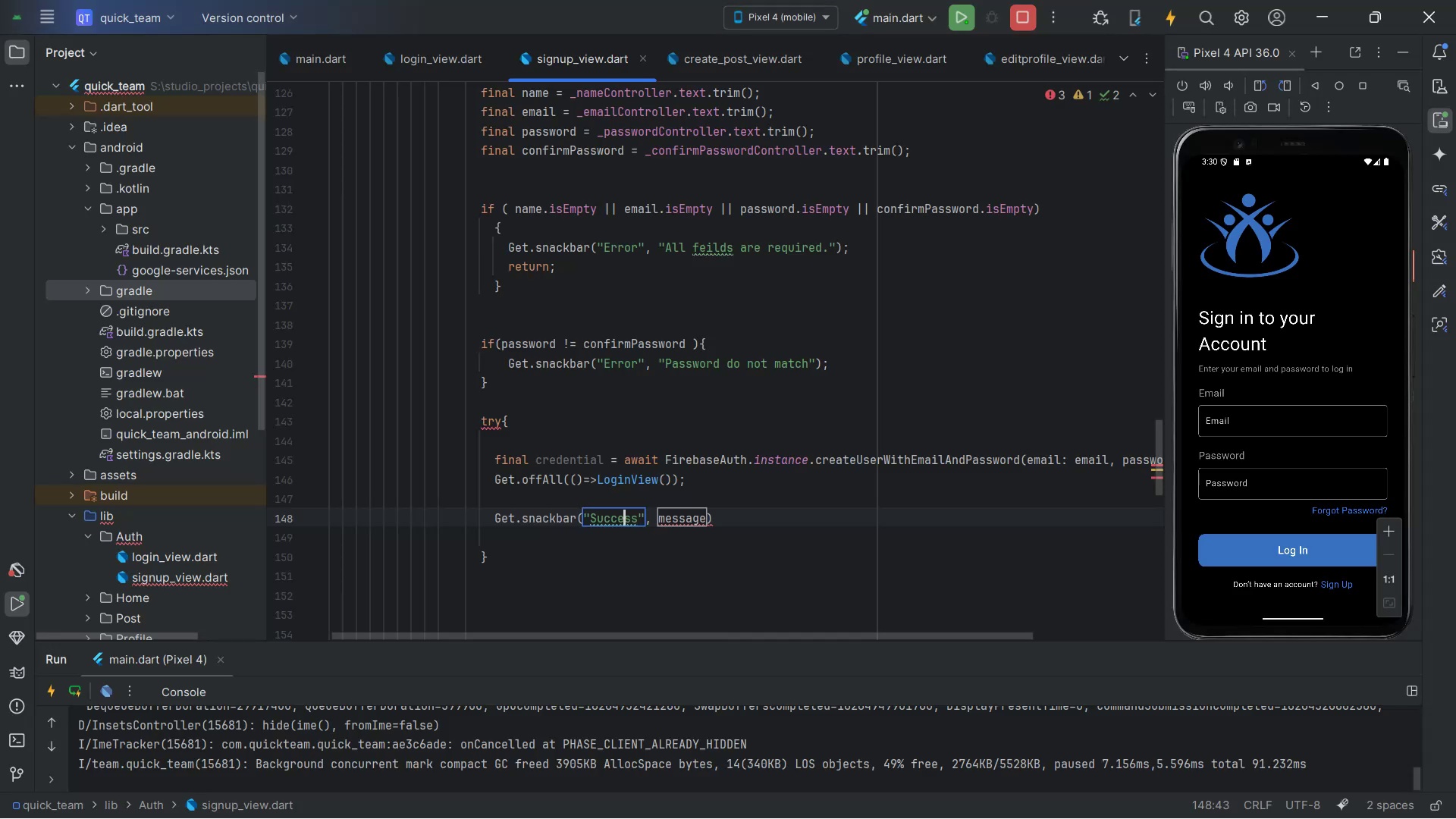 
key(ArrowRight)
 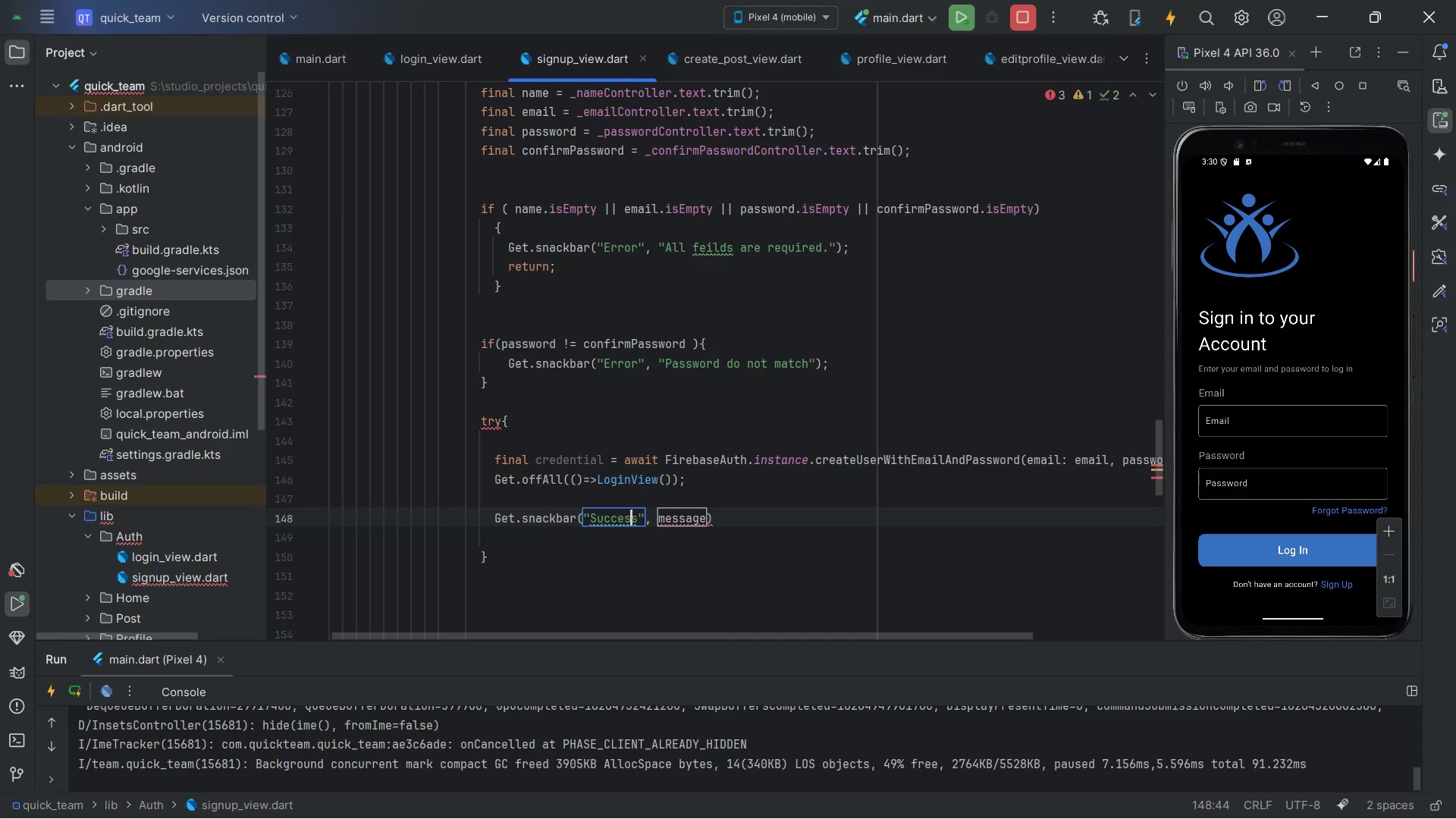 
key(ArrowRight)
 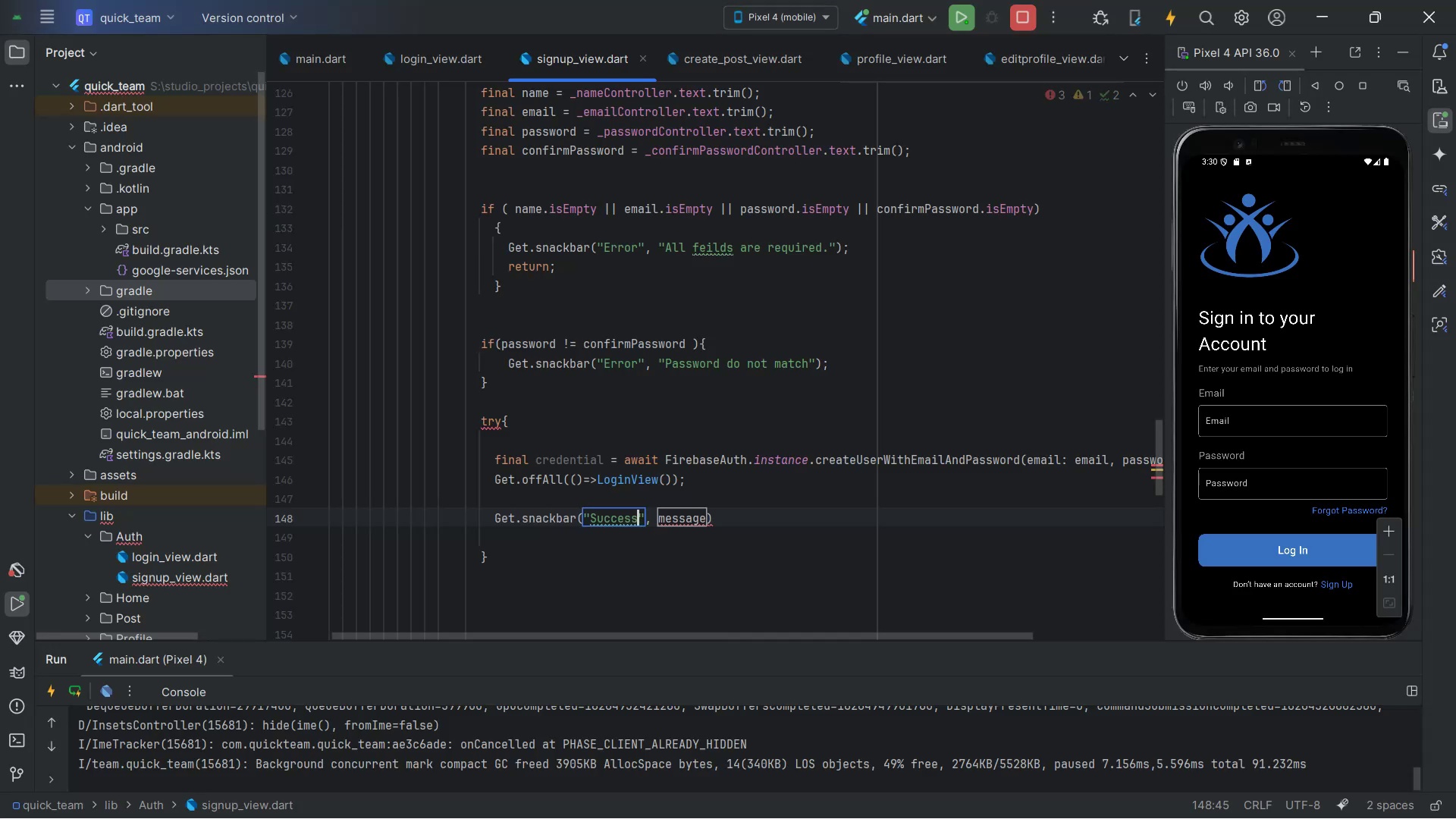 
key(ArrowRight)
 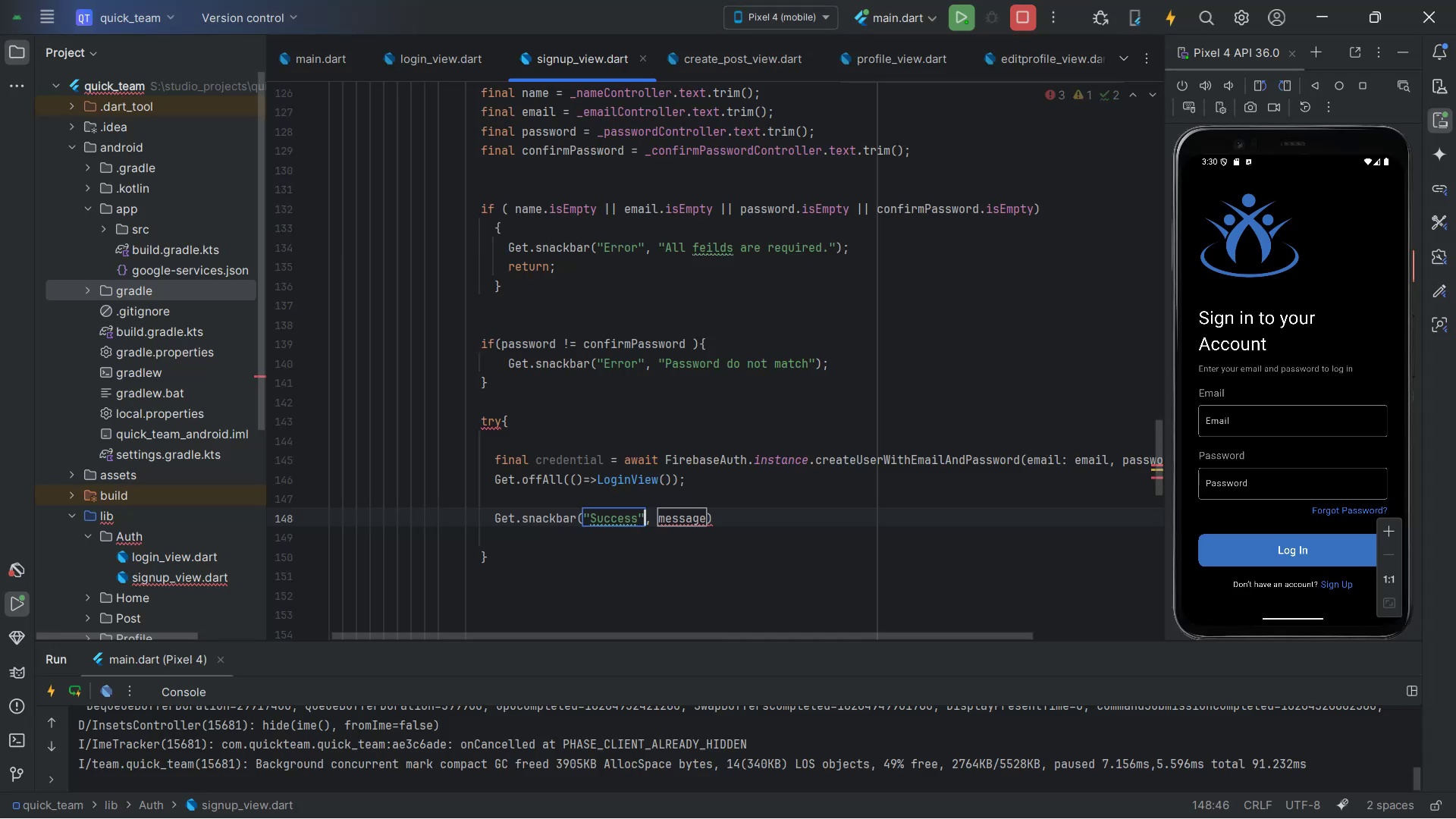 
key(ArrowRight)
 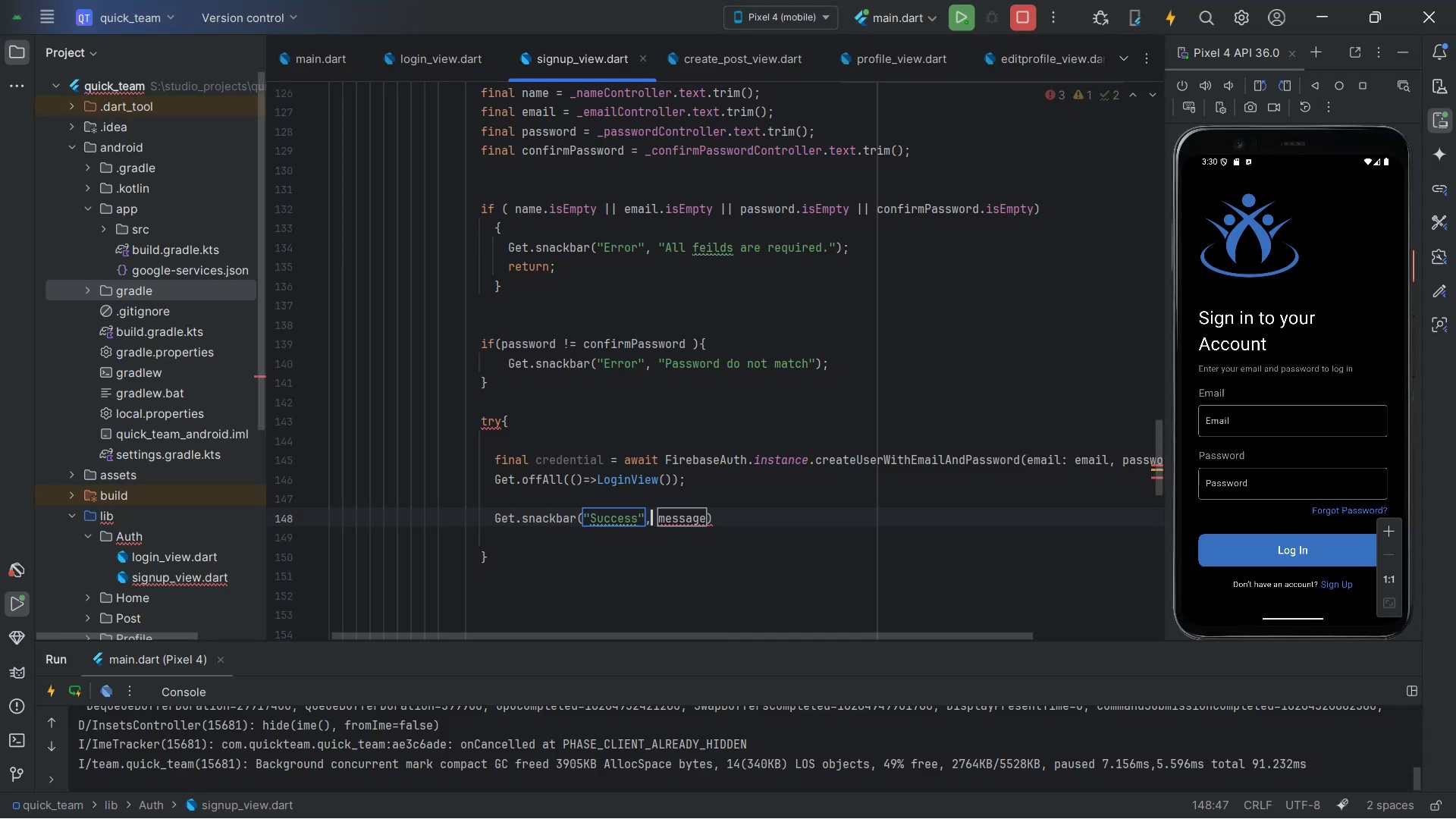 
key(ArrowRight)
 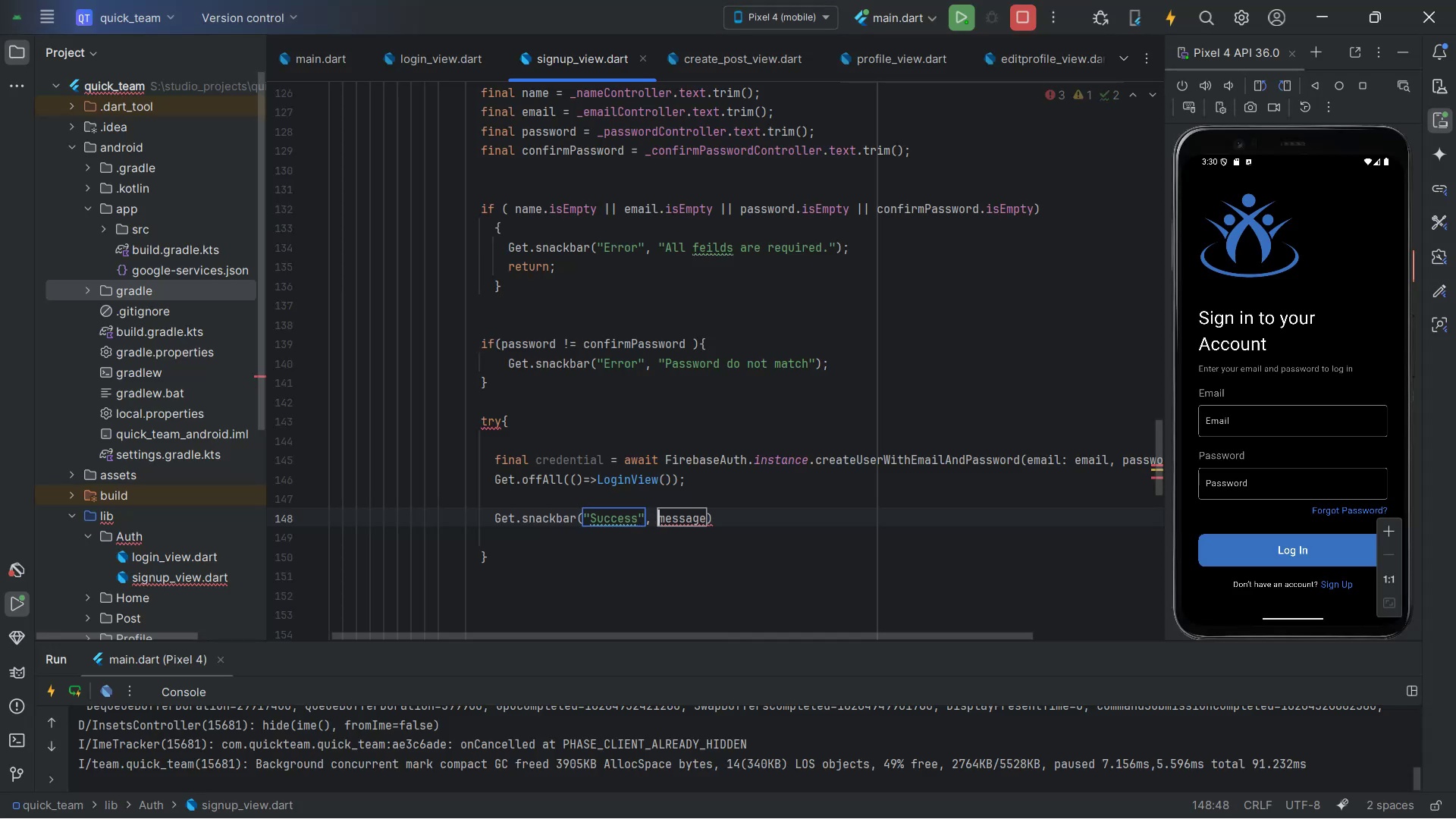 
key(ArrowRight)
 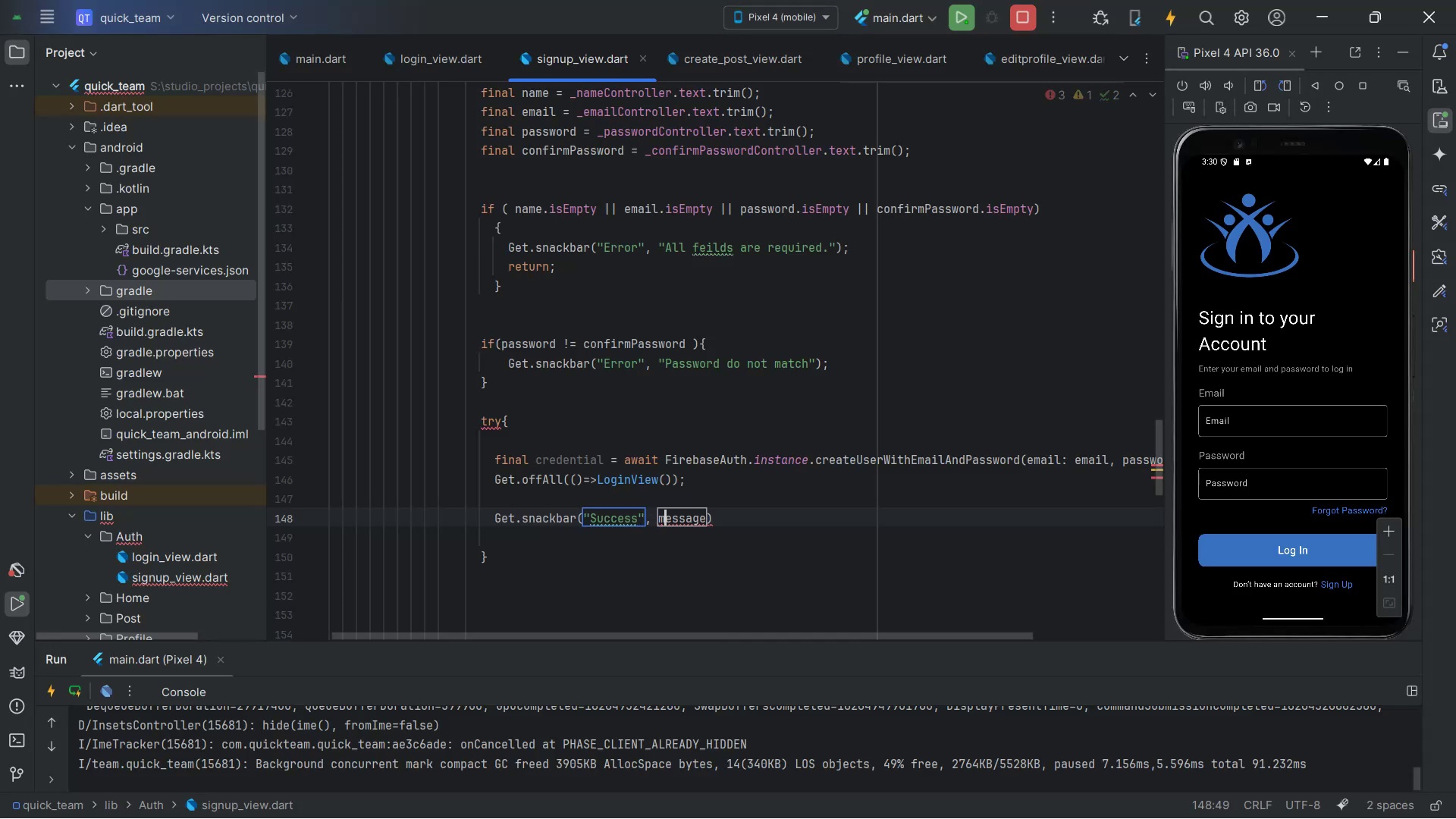 
key(ArrowRight)
 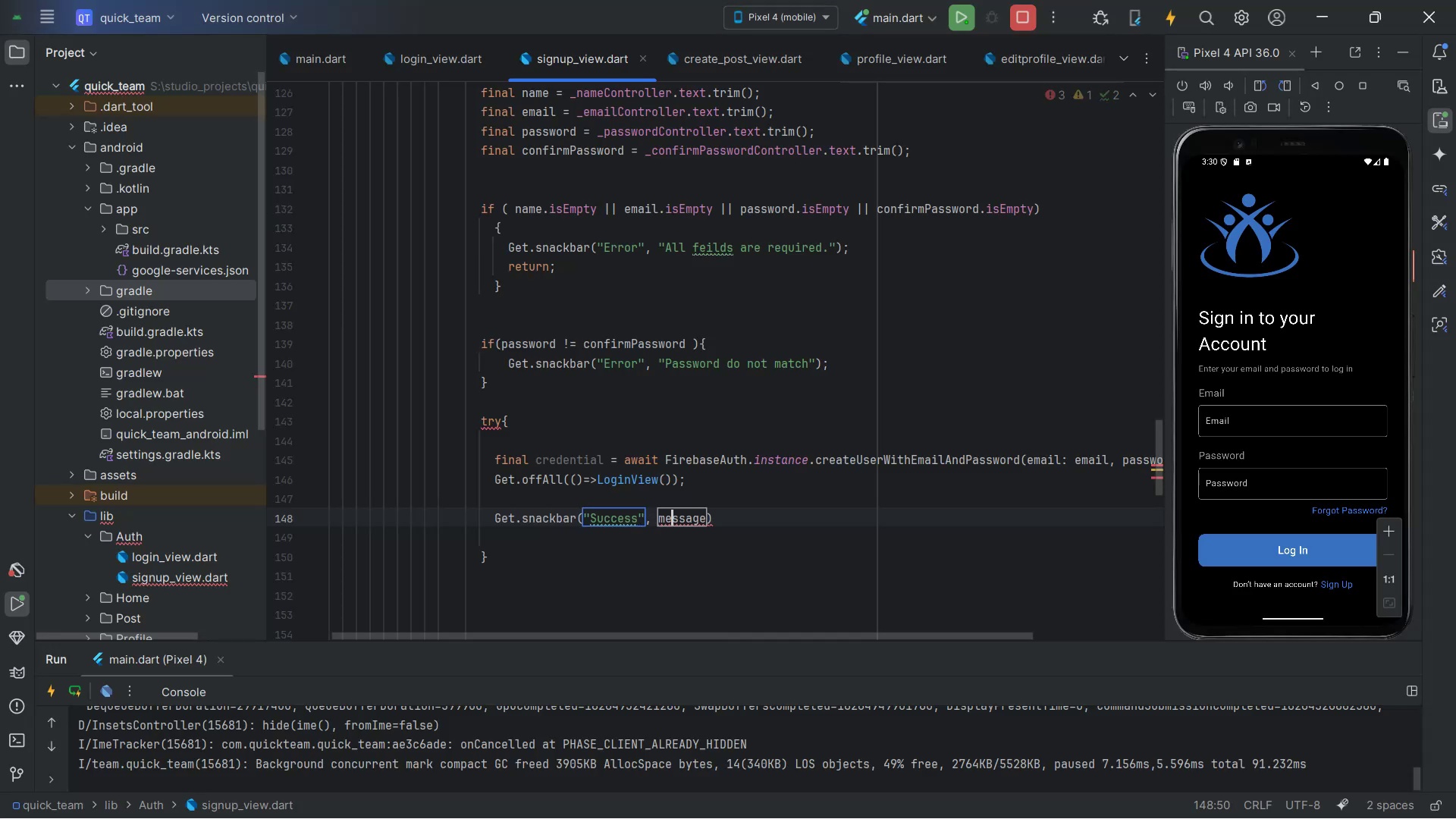 
hold_key(key=ArrowRight, duration=0.59)
 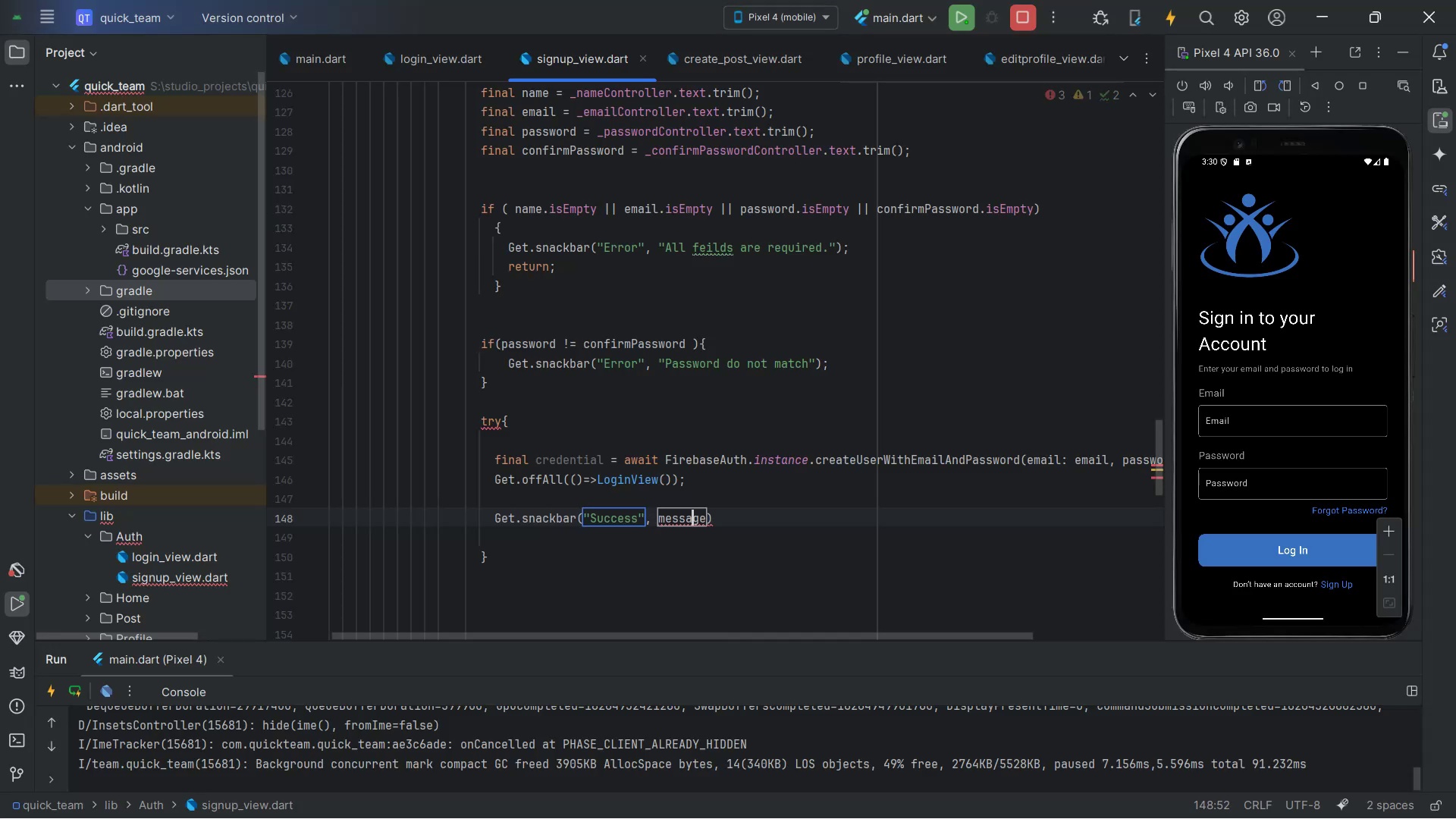 
key(ArrowRight)
 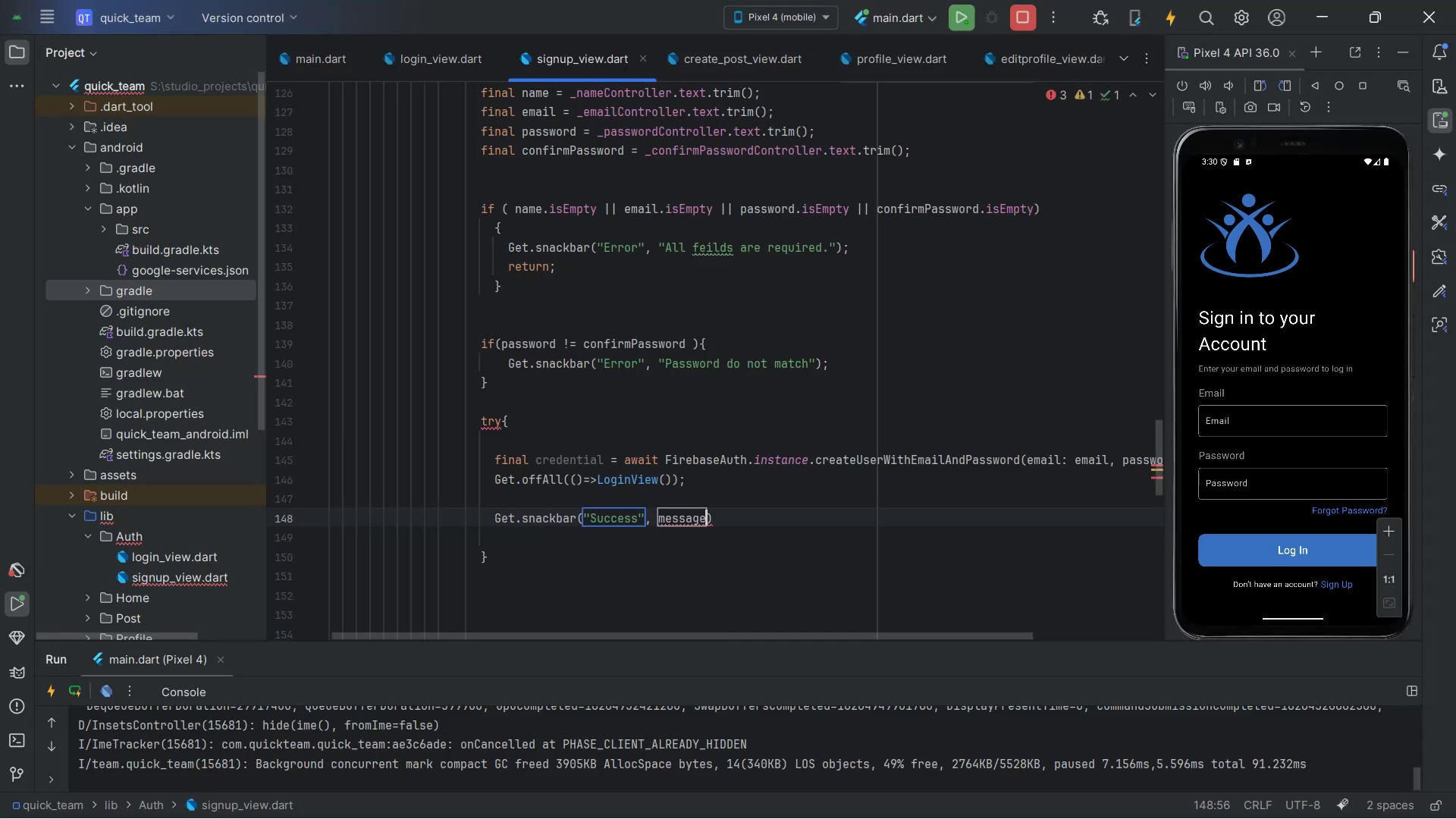 
key(Backspace)
key(Backspace)
key(Backspace)
key(Backspace)
key(Backspace)
key(Backspace)
key(Backspace)
type("Accoutn C)
key(Backspace)
key(Backspace)
key(Backspace)
key(Backspace)
type(nt Created Si)
key(Backspace)
type(uns)
key(Backspace)
type(cess)
 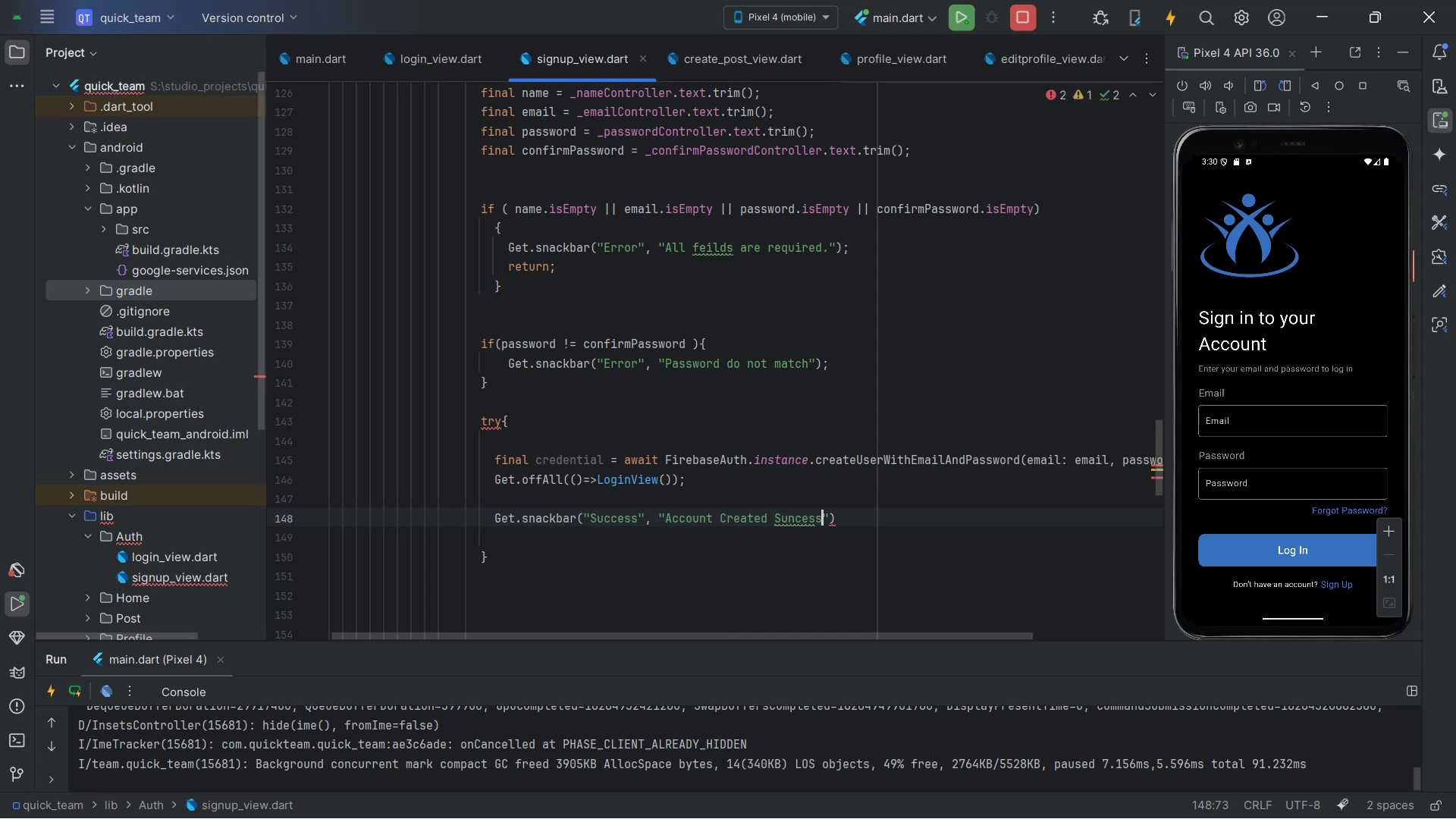 
key(Alt+AltLeft)
 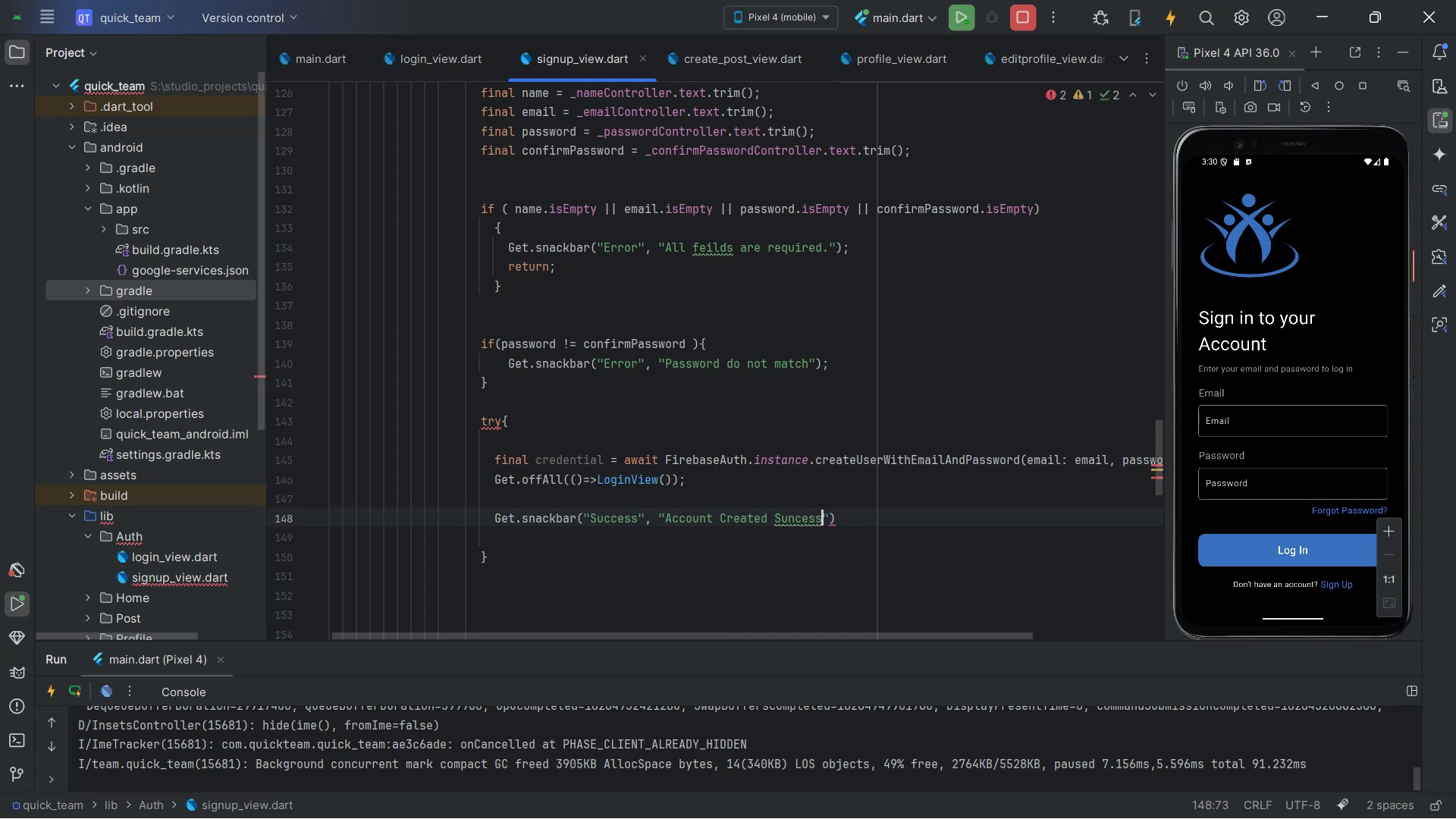 
key(Alt+Tab)
 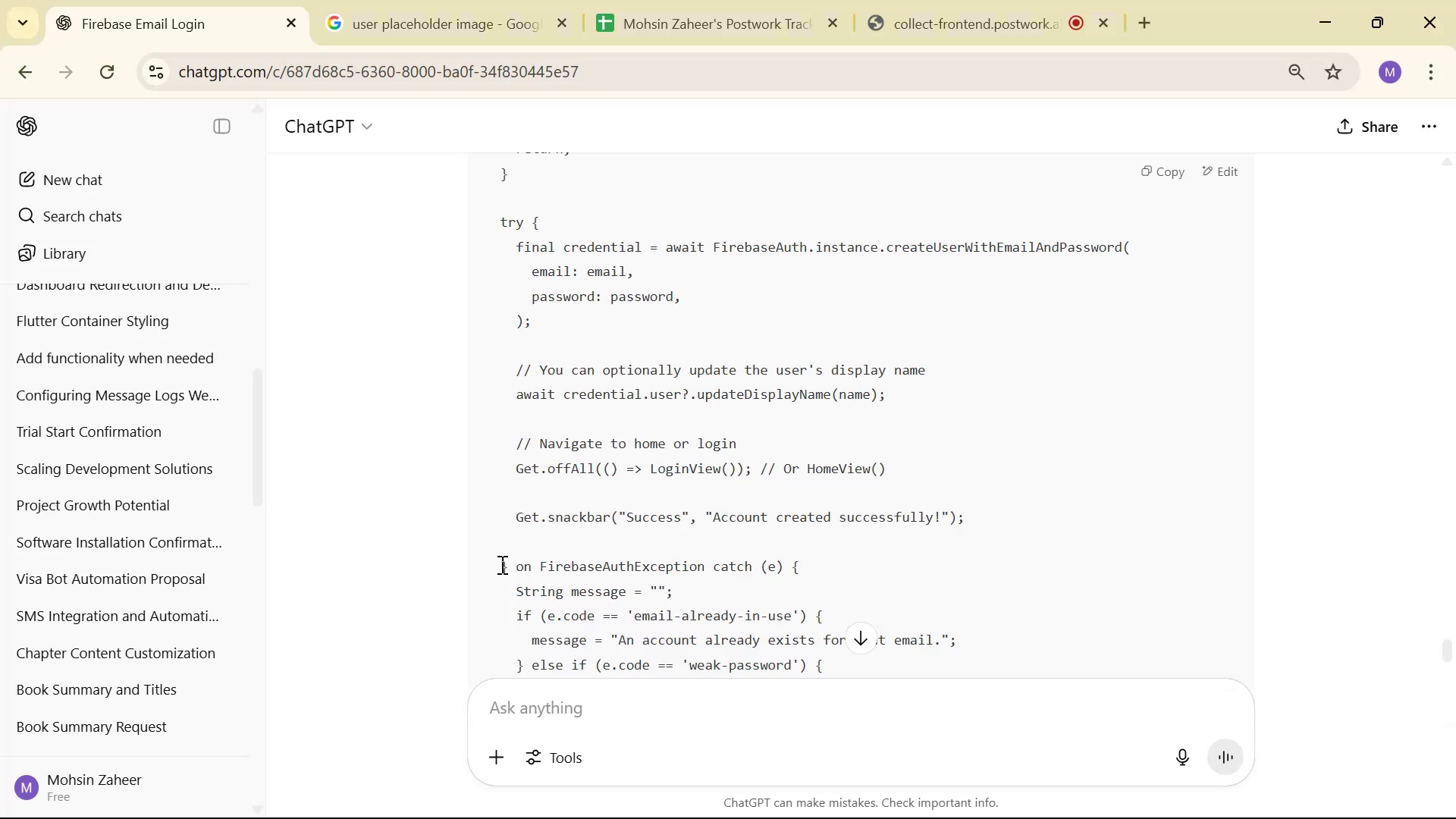 
key(Alt+AltLeft)
 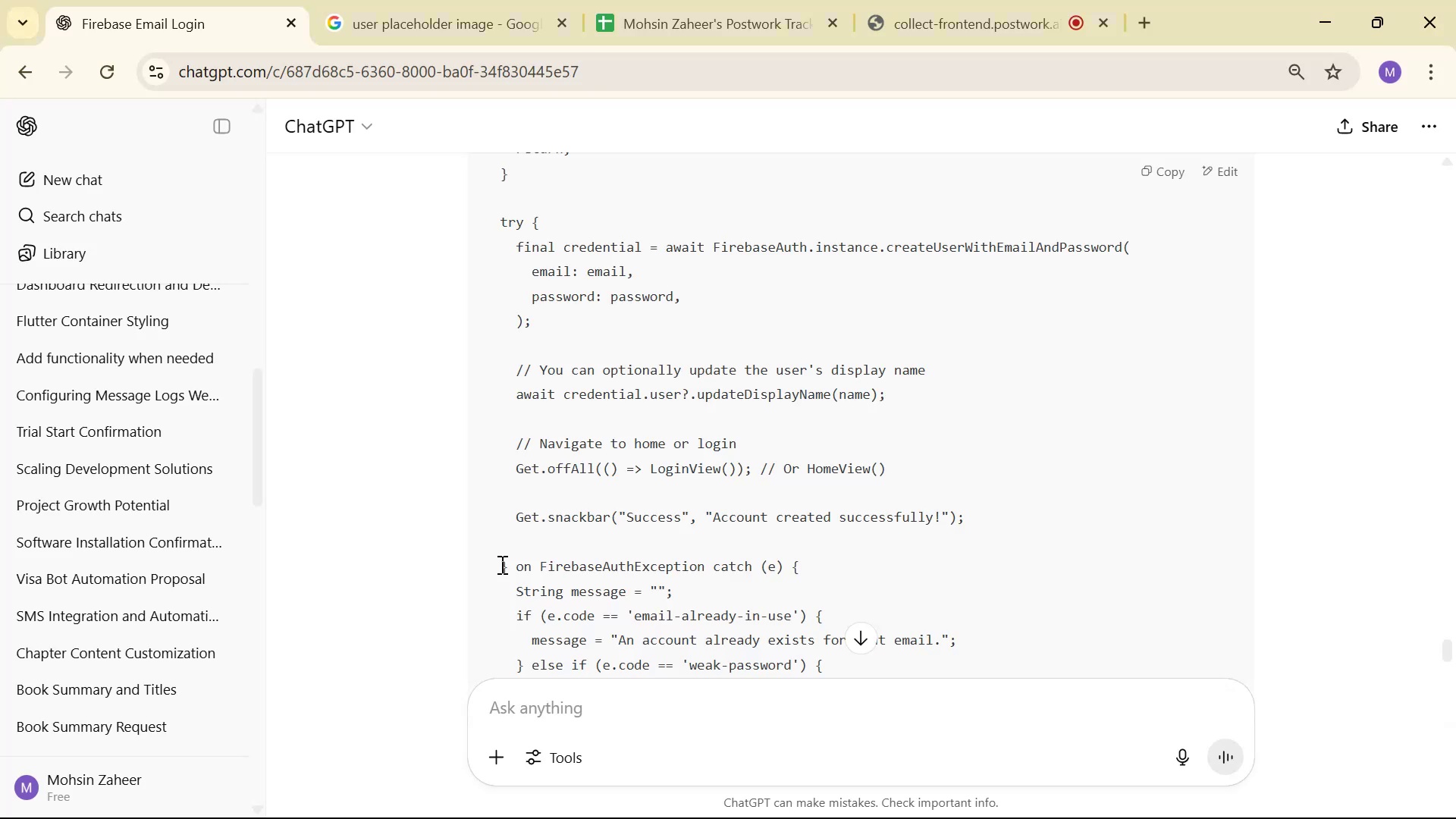 
key(Tab)
key(Backspace)
key(Backspace)
key(Backspace)
key(Backspace)
type(c)
key(Backspace)
key(Backspace)
type(cessfuly)
 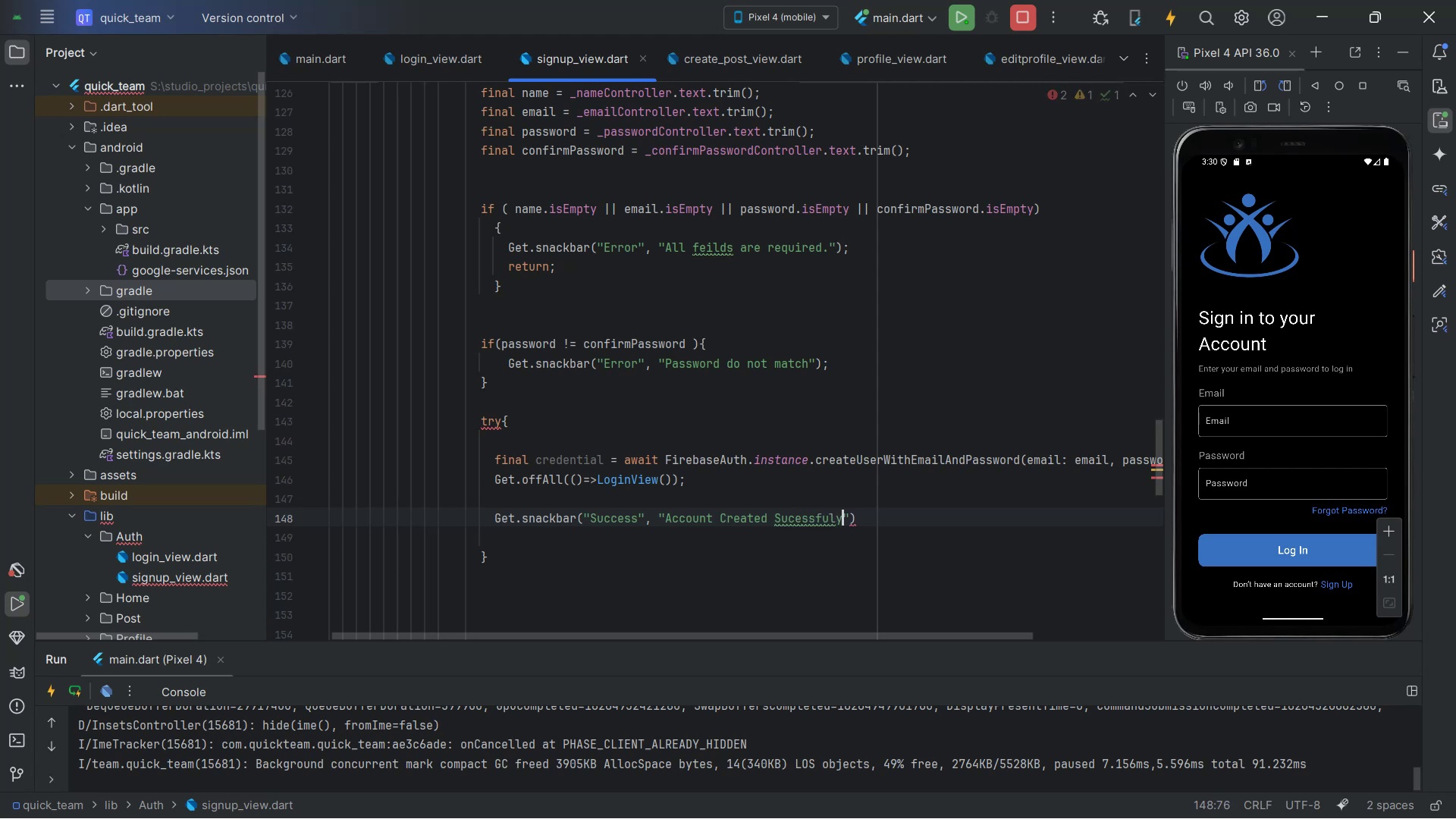 
key(Alt+AltLeft)
 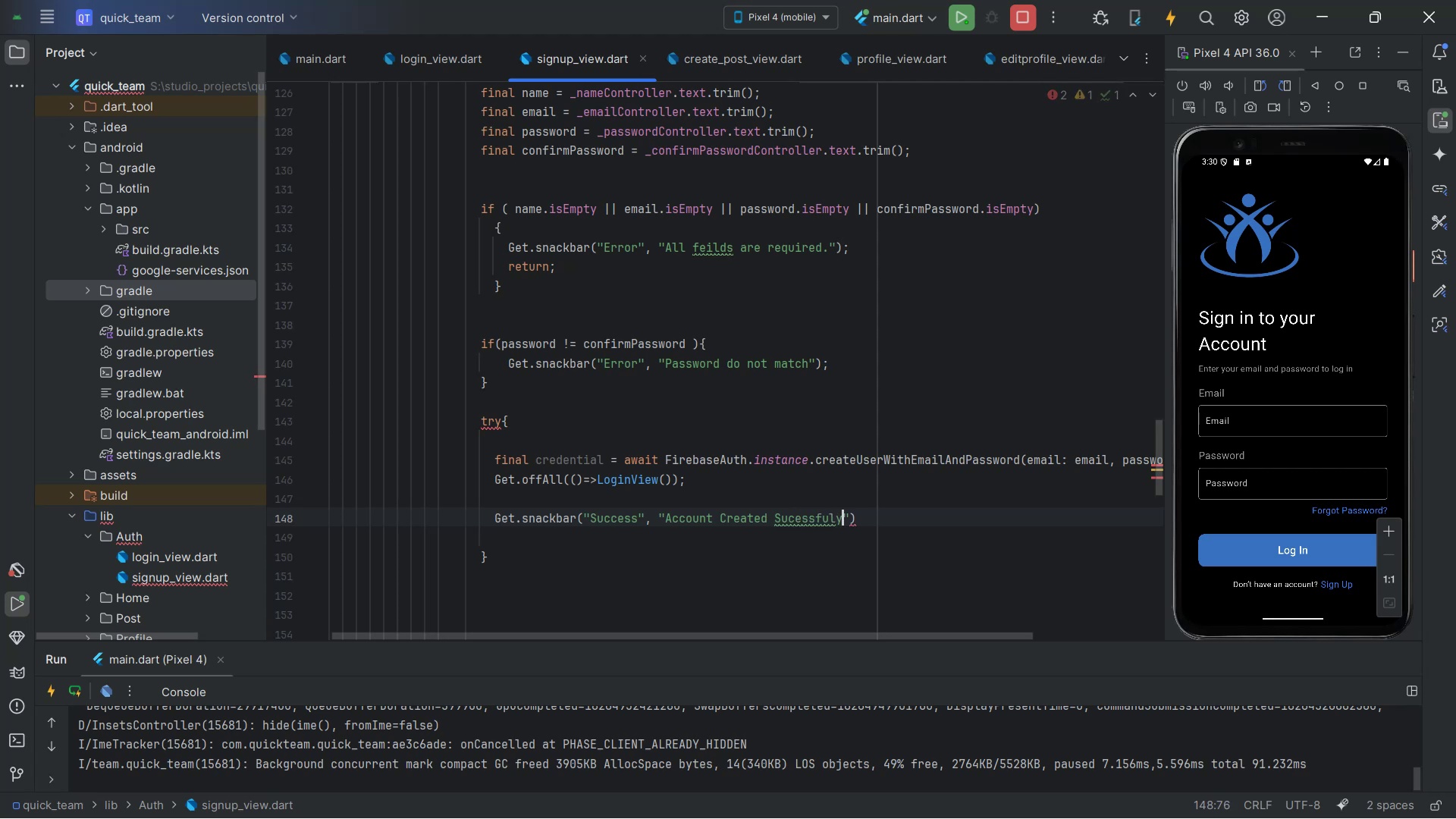 
key(Tab)
key(Tab)
key(Backspace)
key(Backspace)
type(lly!)
 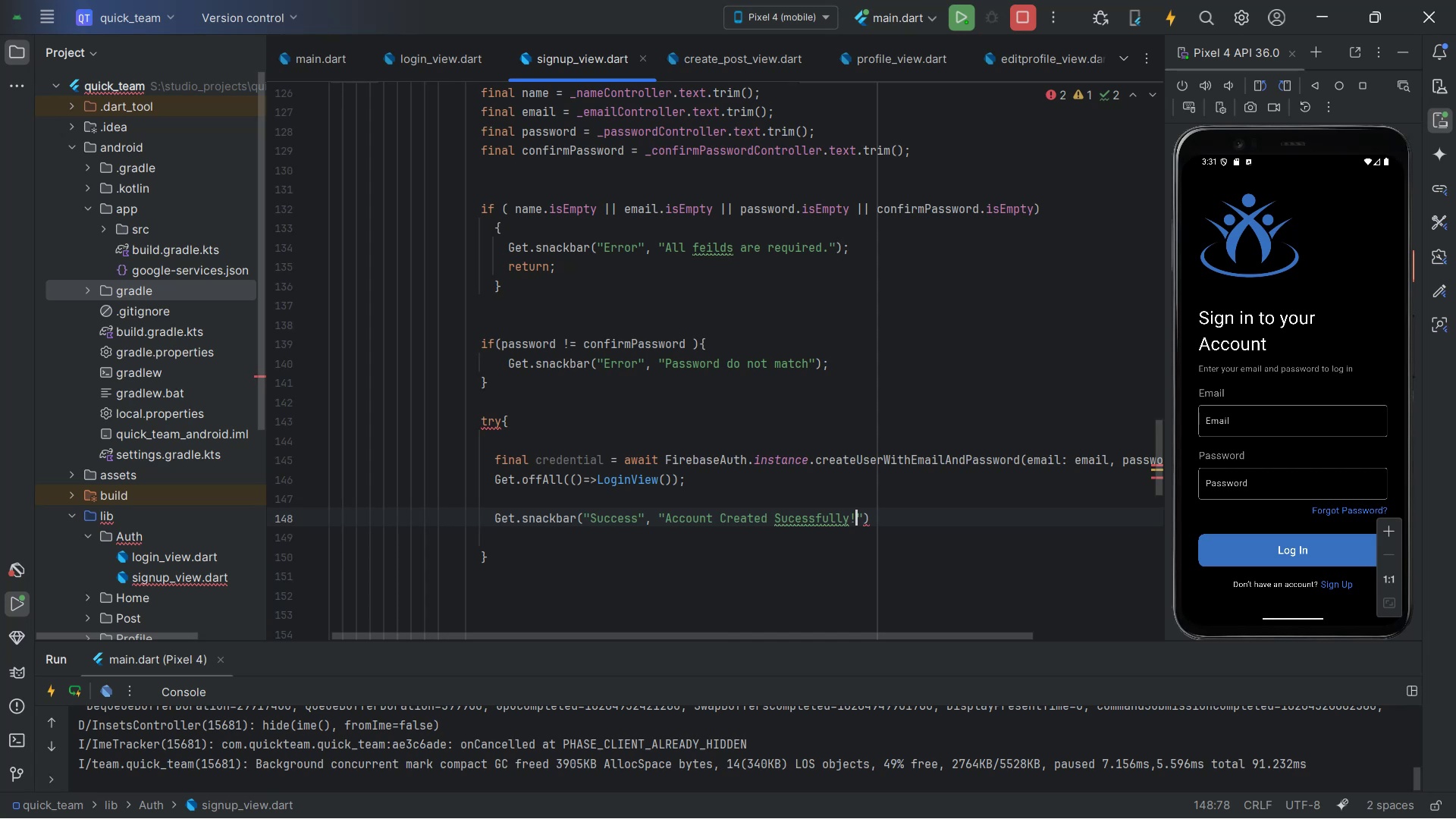 
hold_key(key=AltLeft, duration=0.44)
 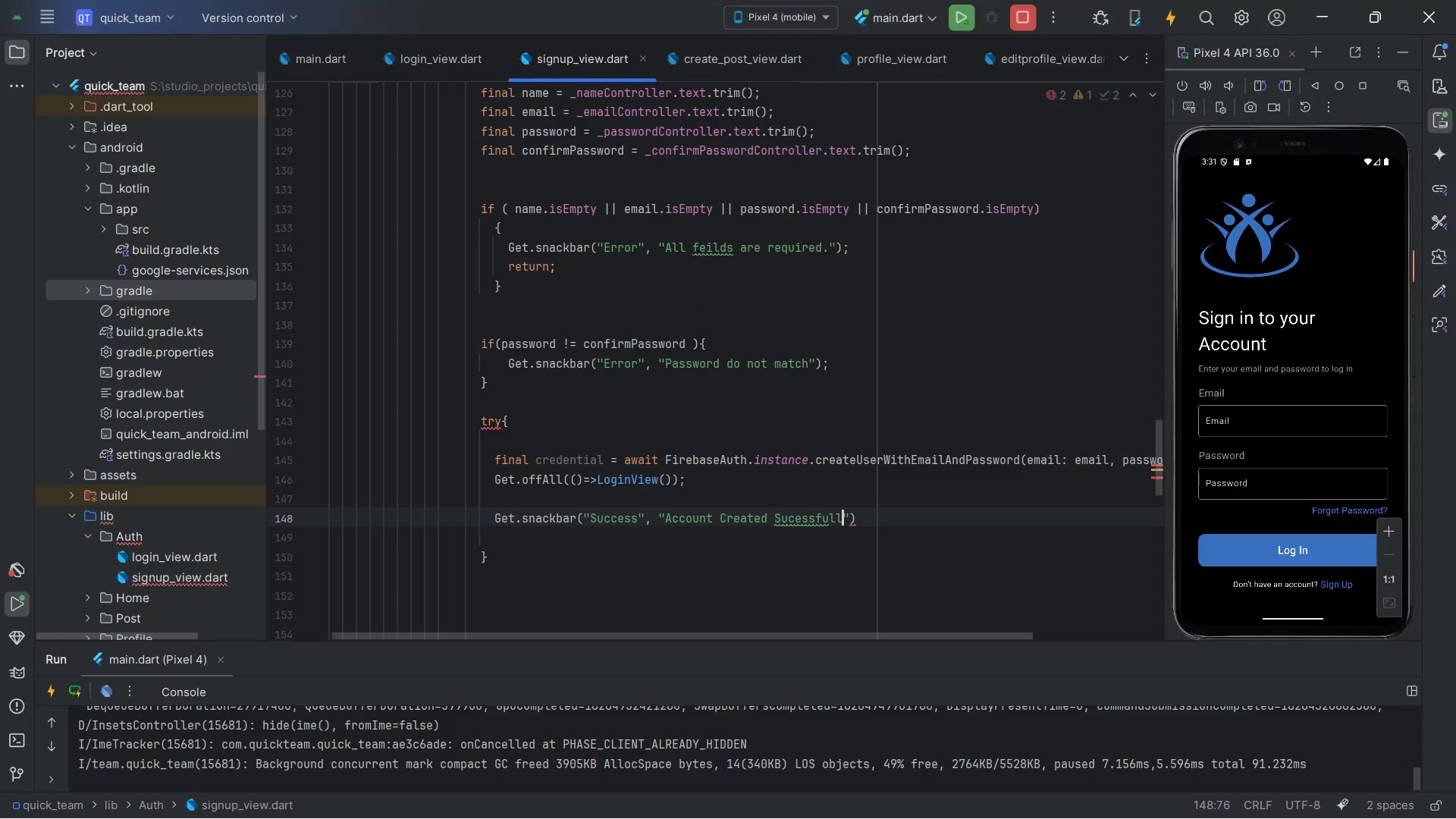 
key(ArrowRight)
 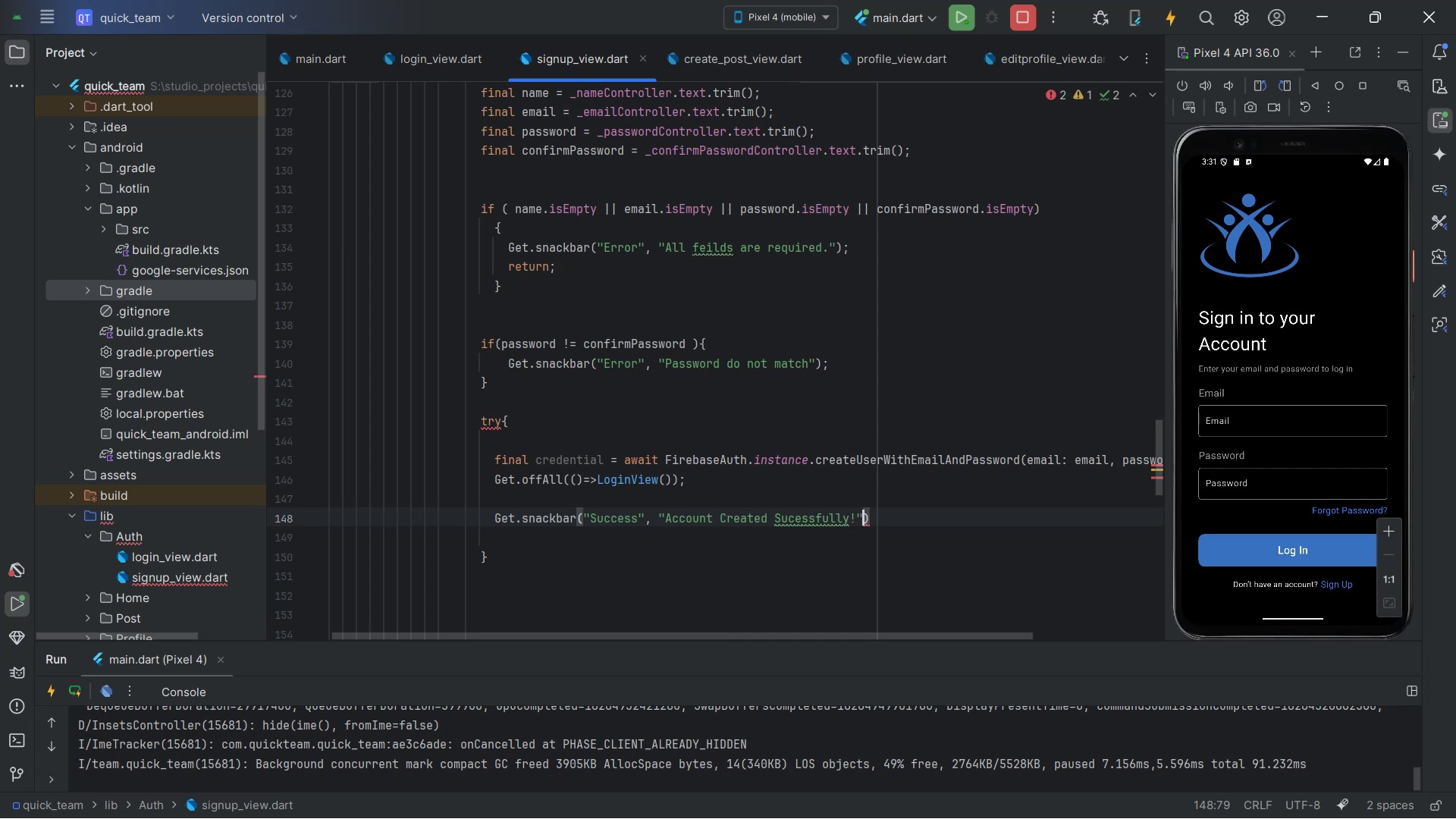 
key(ArrowRight)
 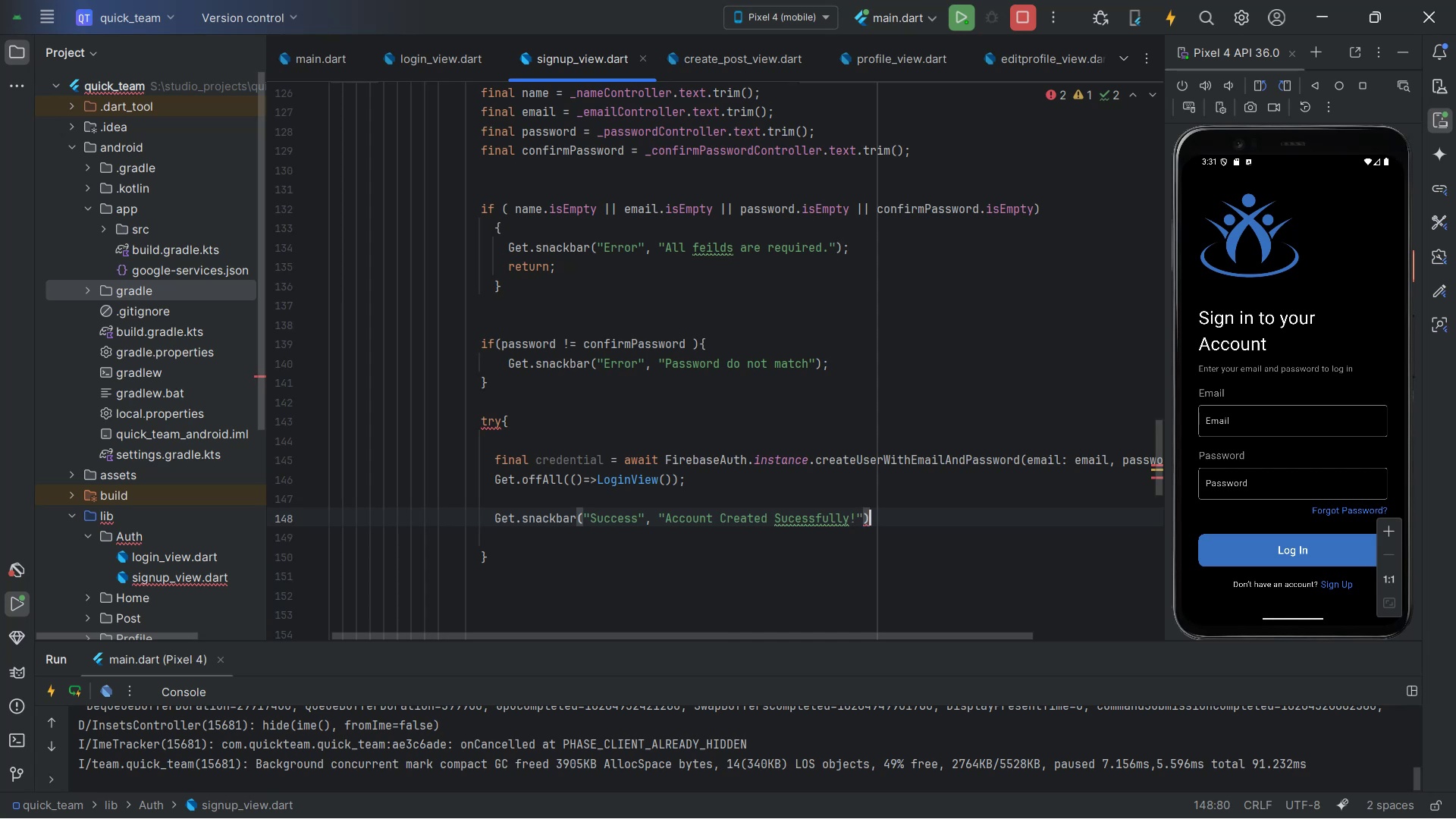 
key(Semicolon)
 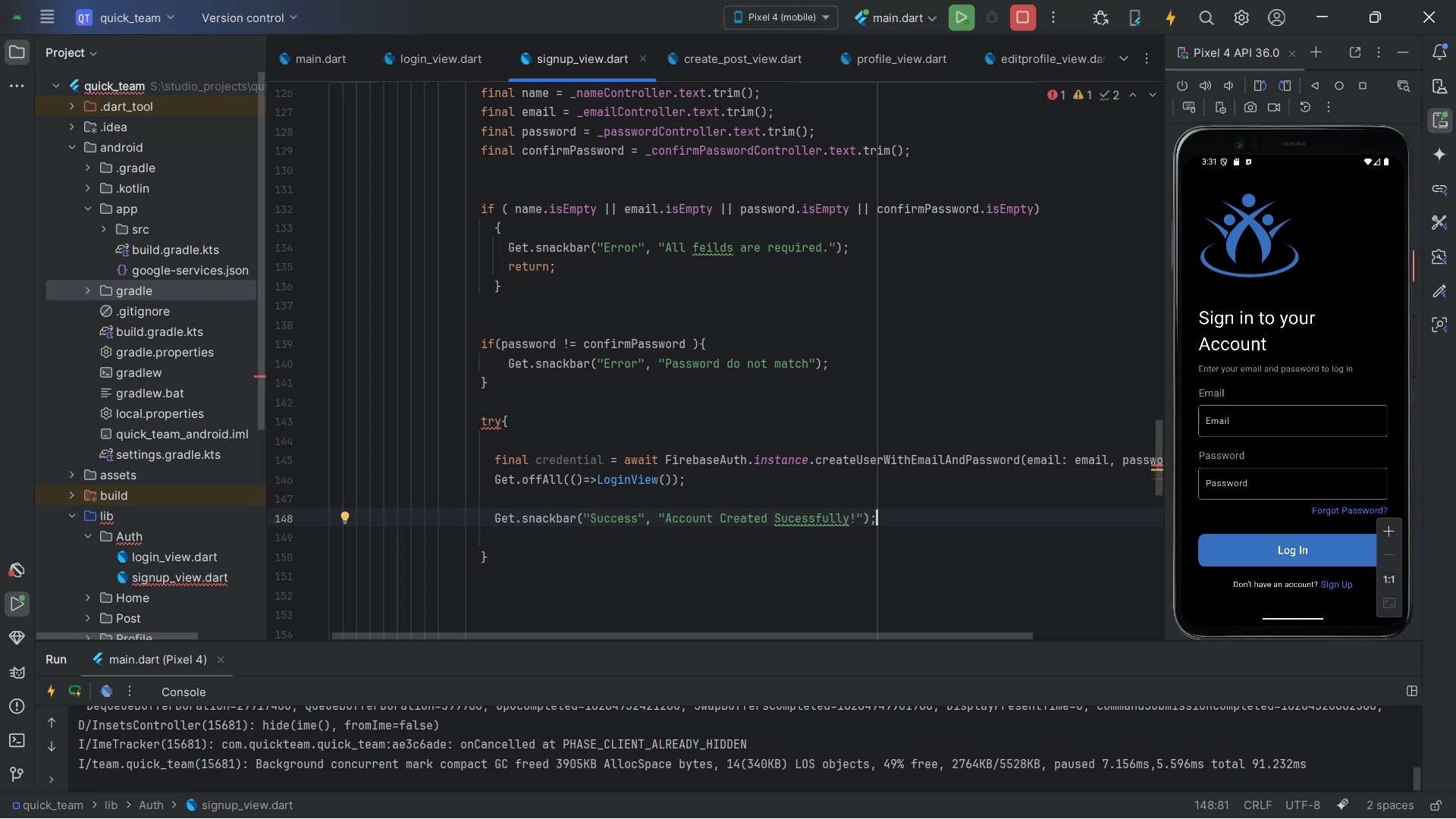 
key(ArrowDown)
 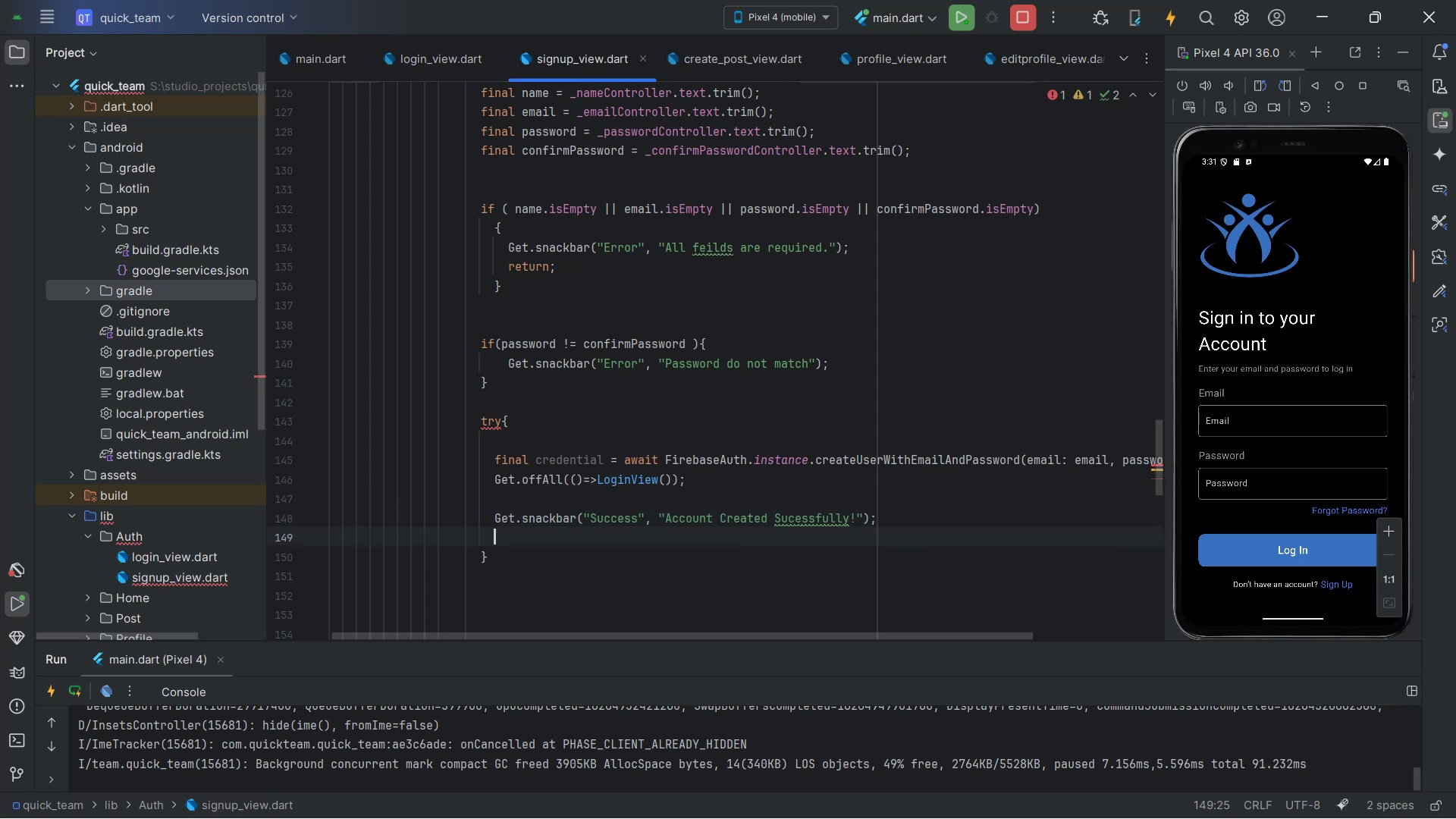 
key(ArrowDown)
 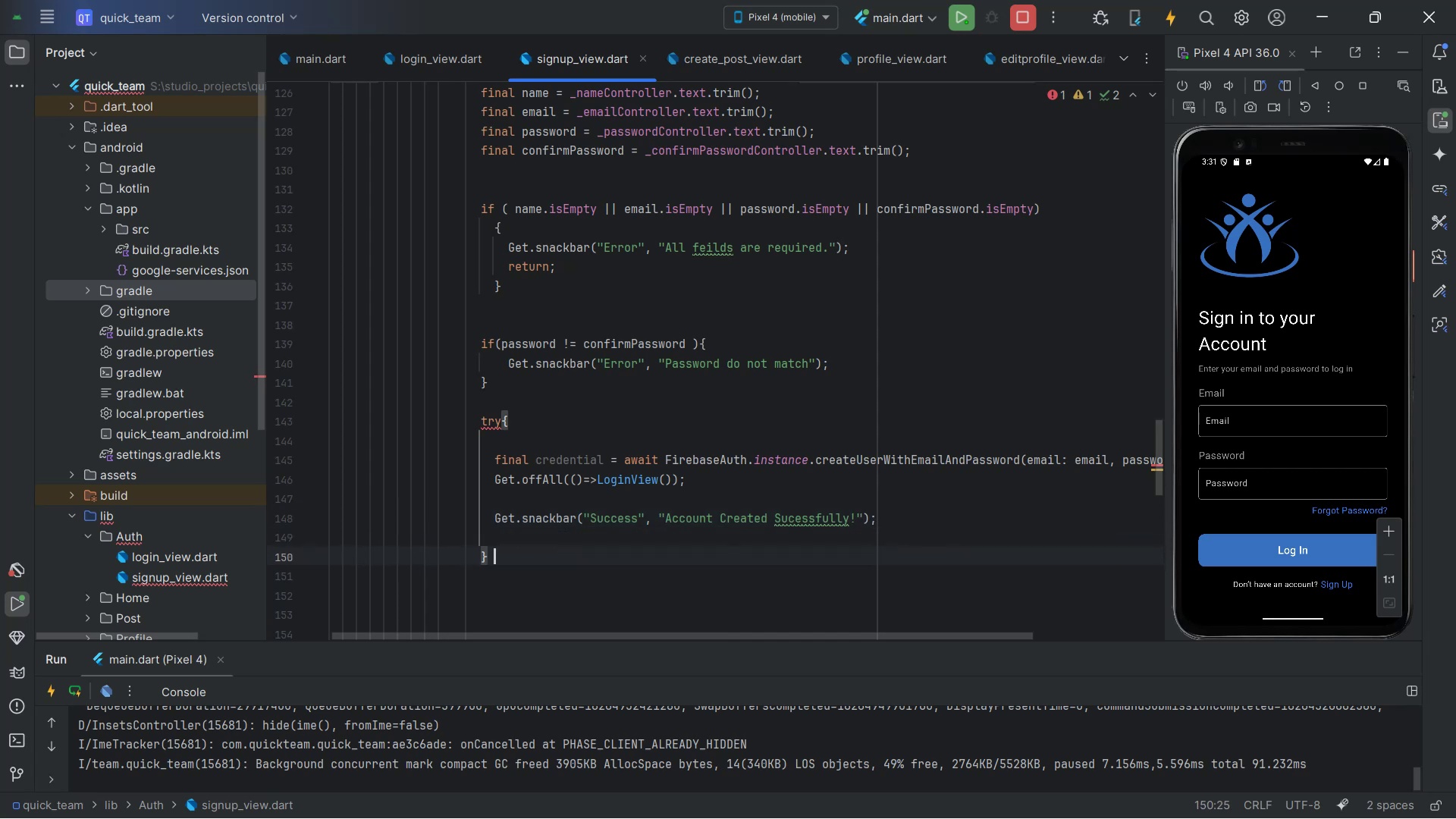 
key(Alt+AltLeft)
 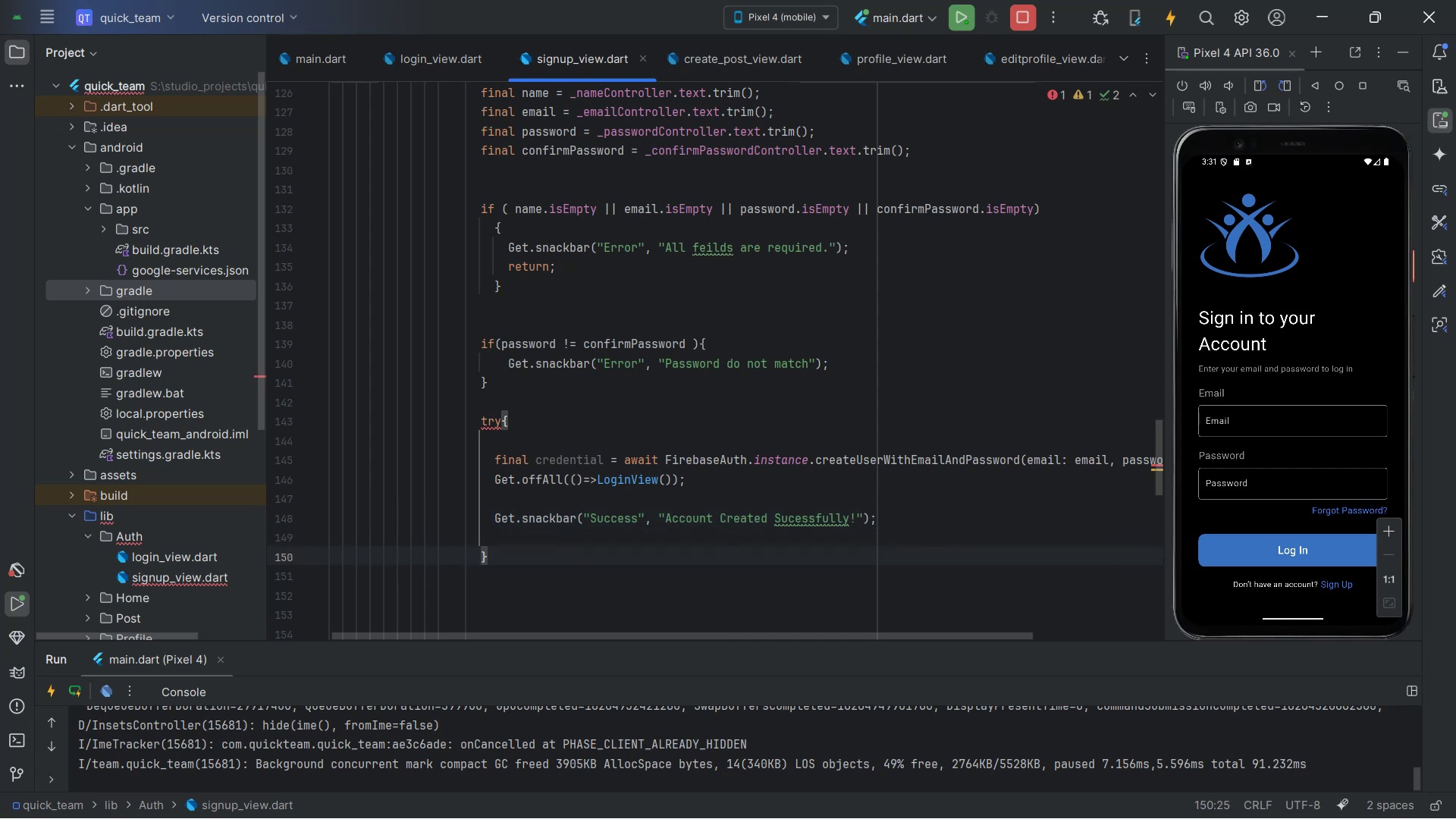 
key(Alt+Tab)
 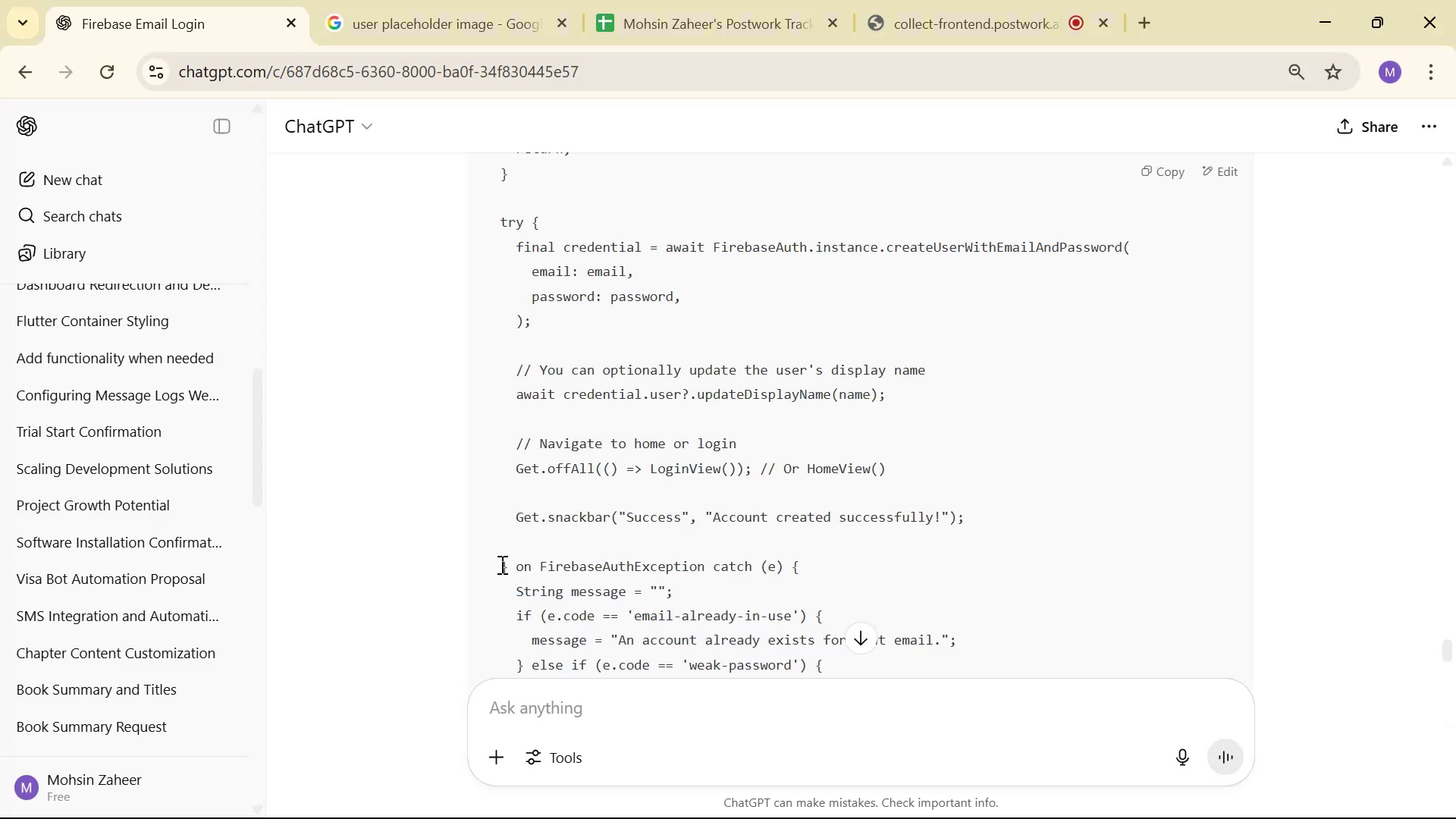 
key(Alt+AltLeft)
 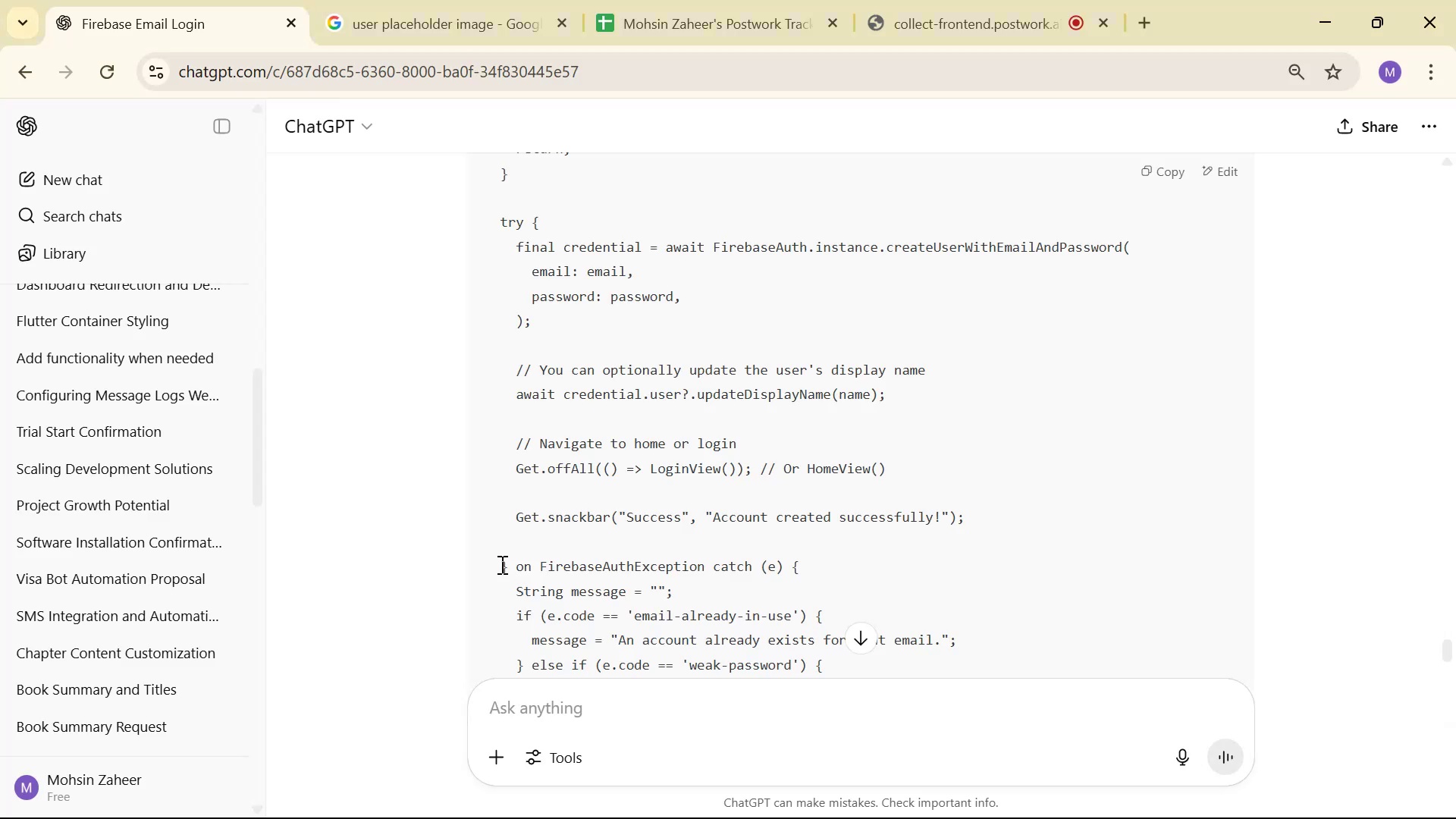 
key(Tab)
type(on FirbaseAi)
key(Backspace)
type(uth )
key(Backspace)
type(Expo)
 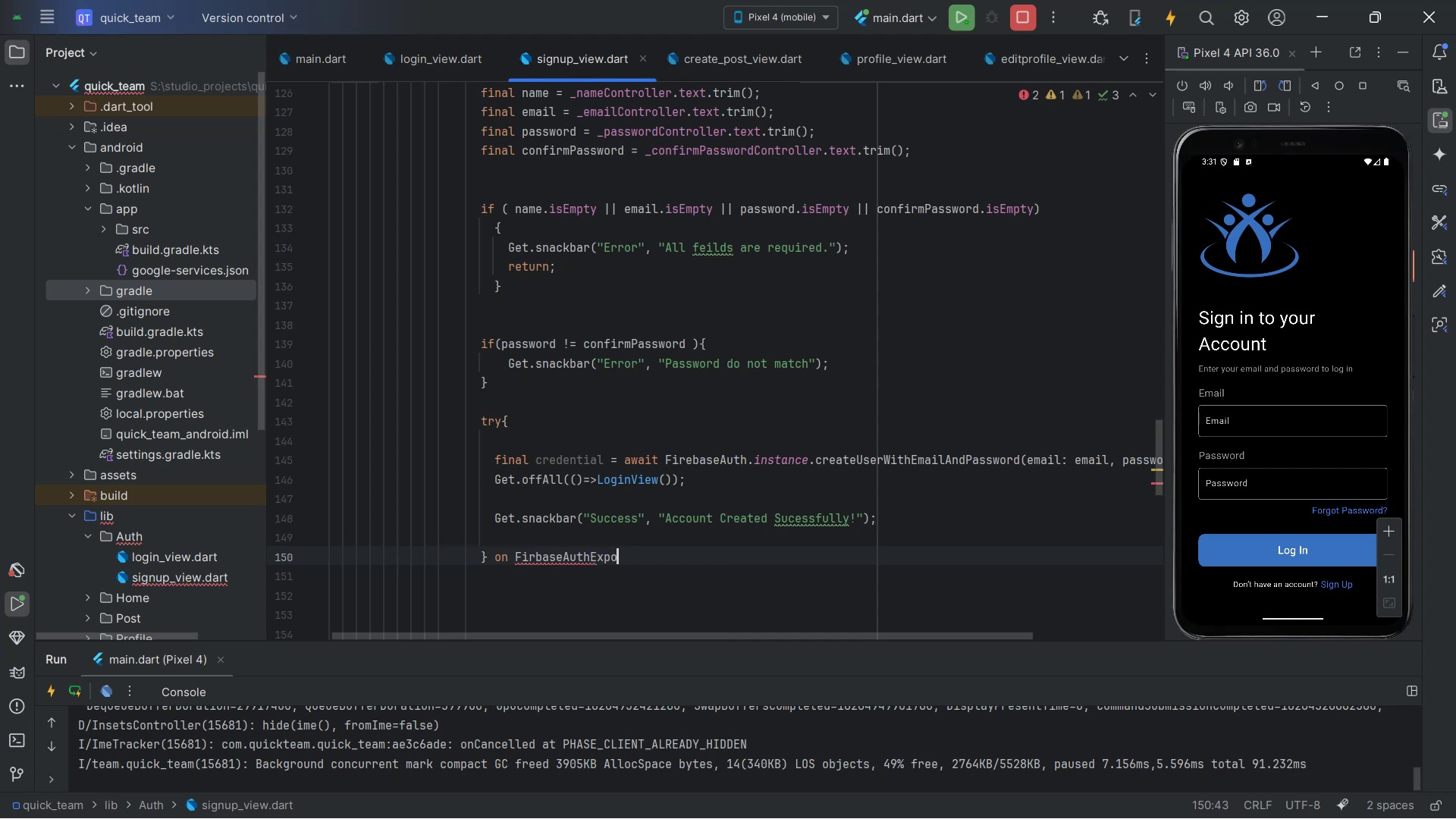 
hold_key(key=E, duration=0.36)
 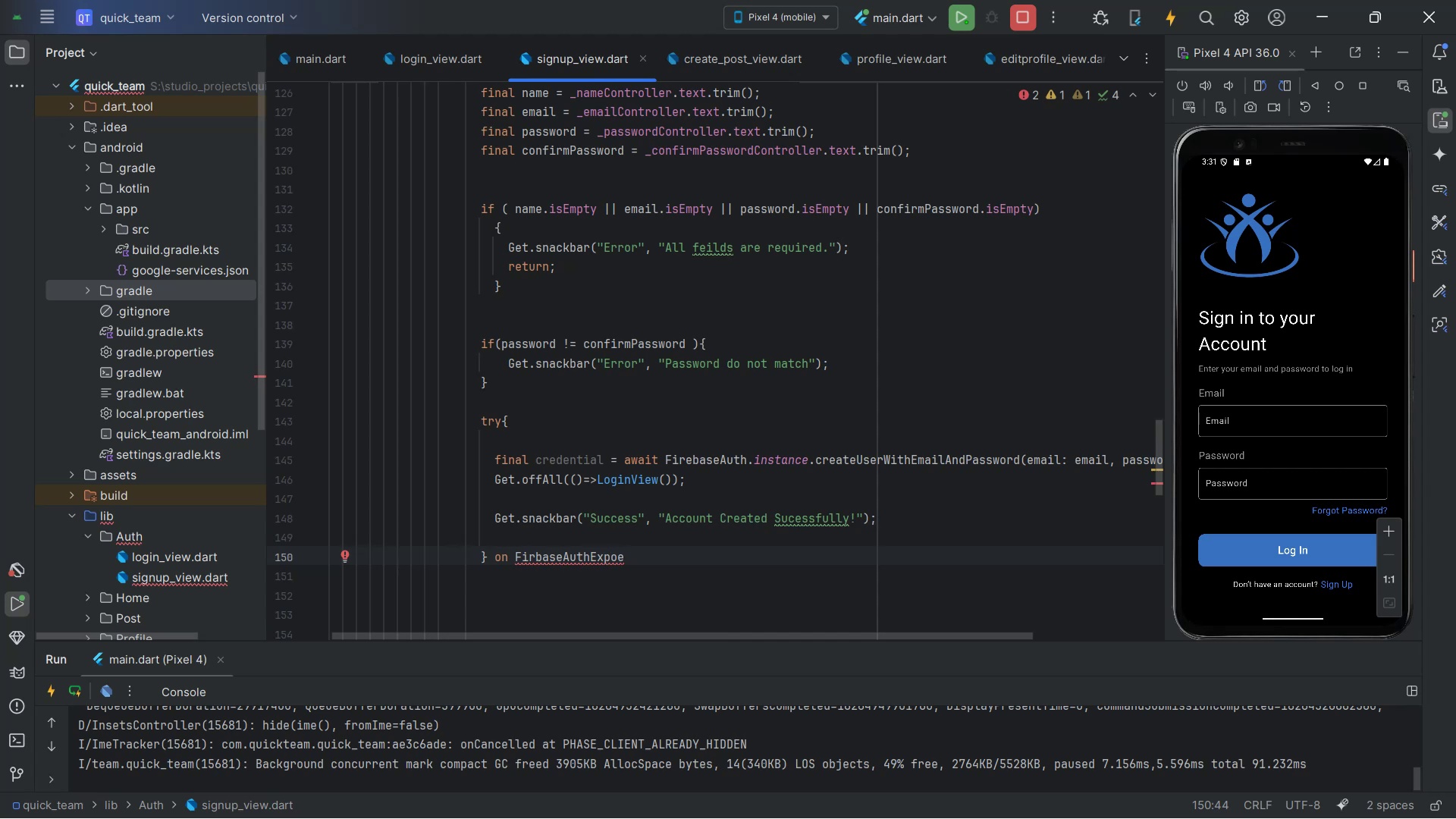 
wait(7.23)
 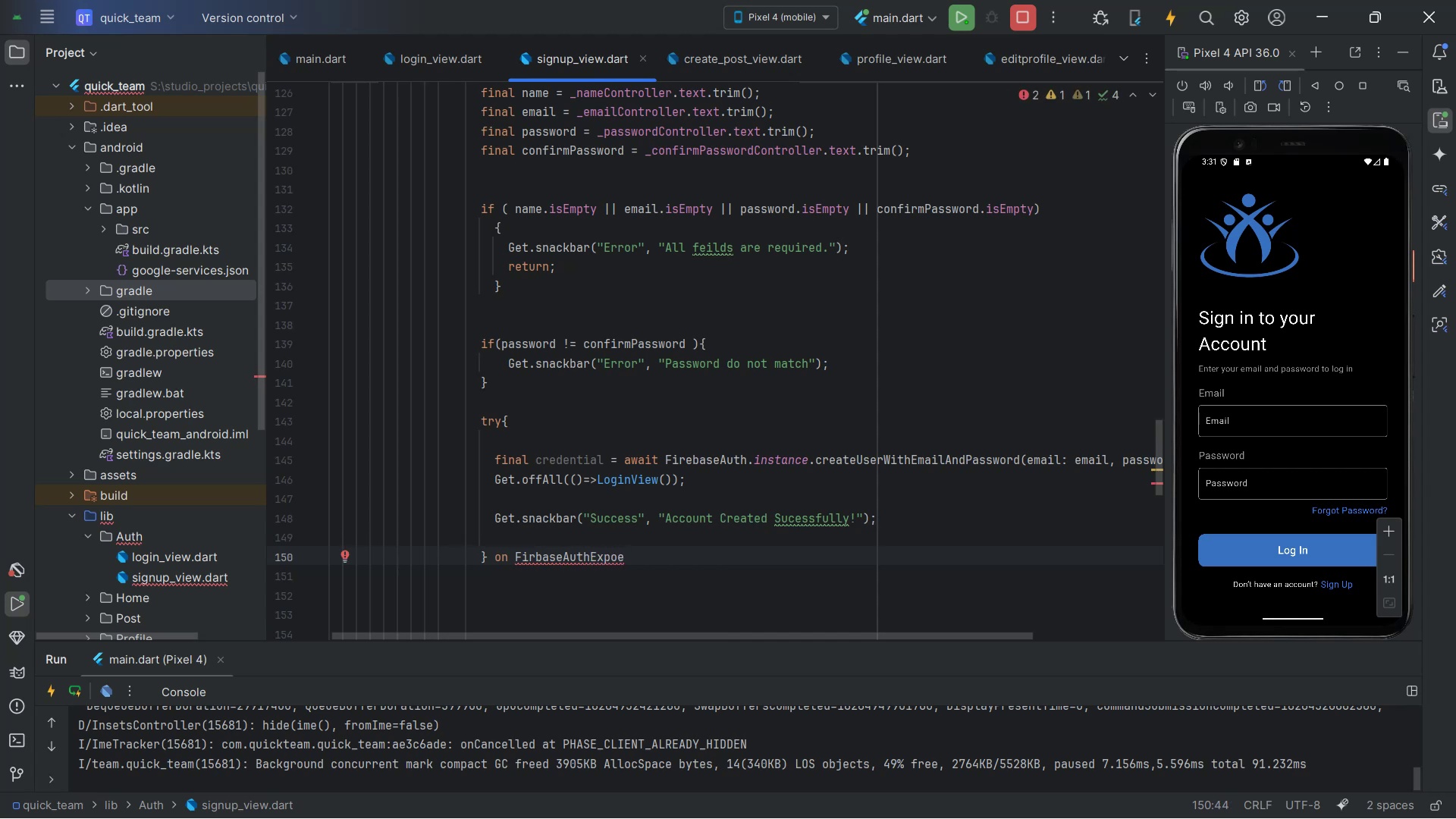 
left_click([869, 64])
 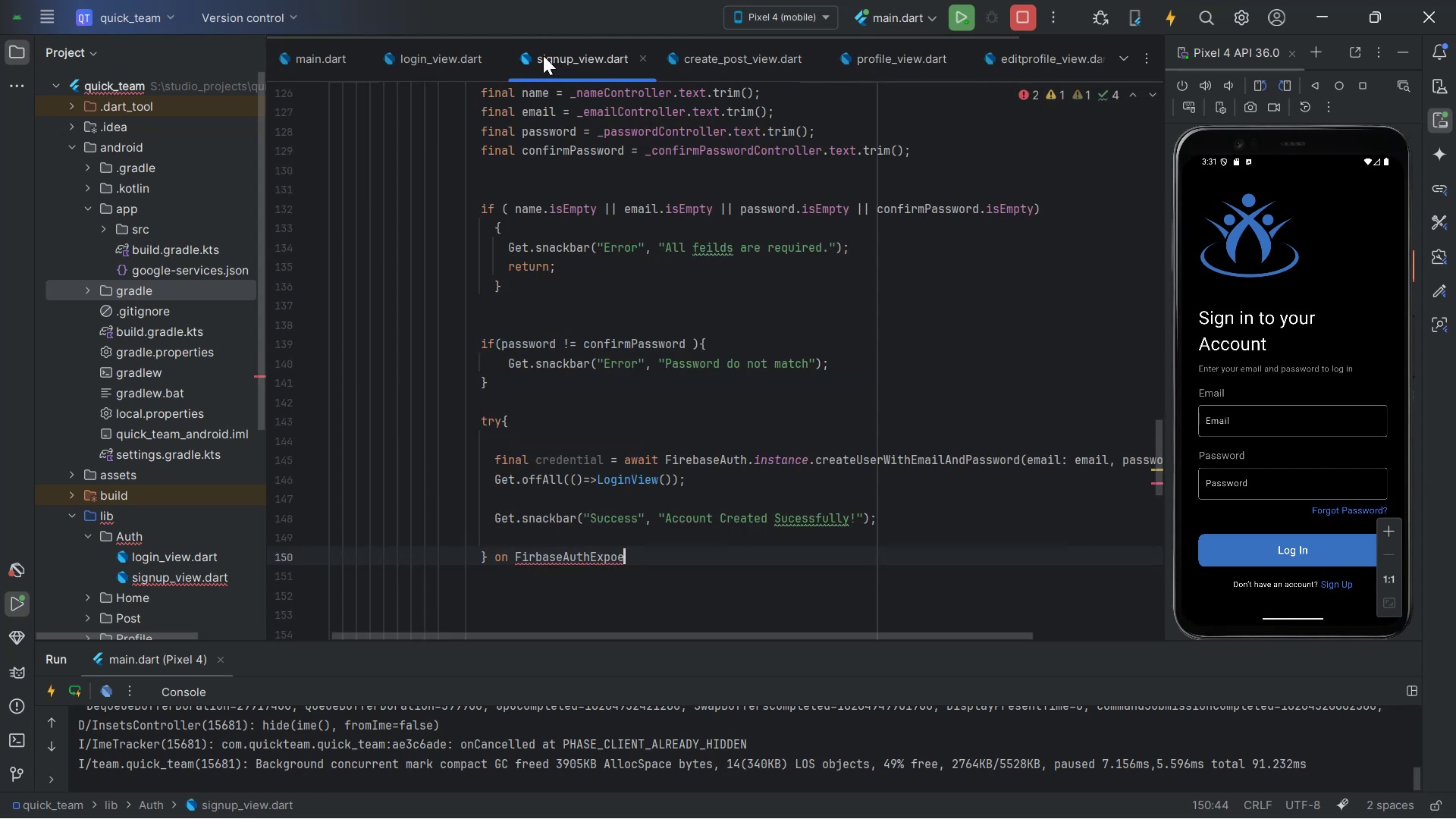 
wait(5.62)
 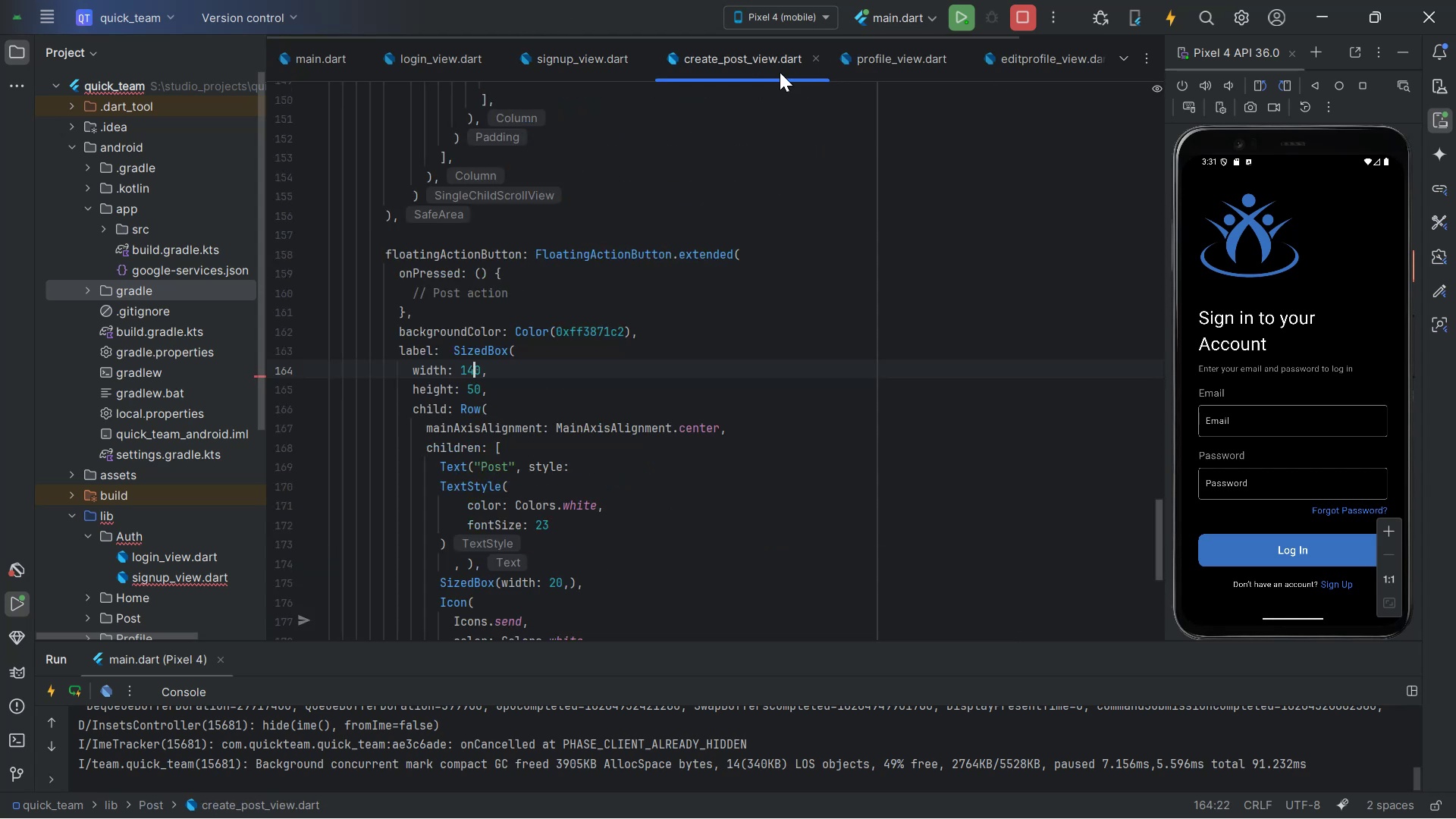 
left_click([438, 60])
 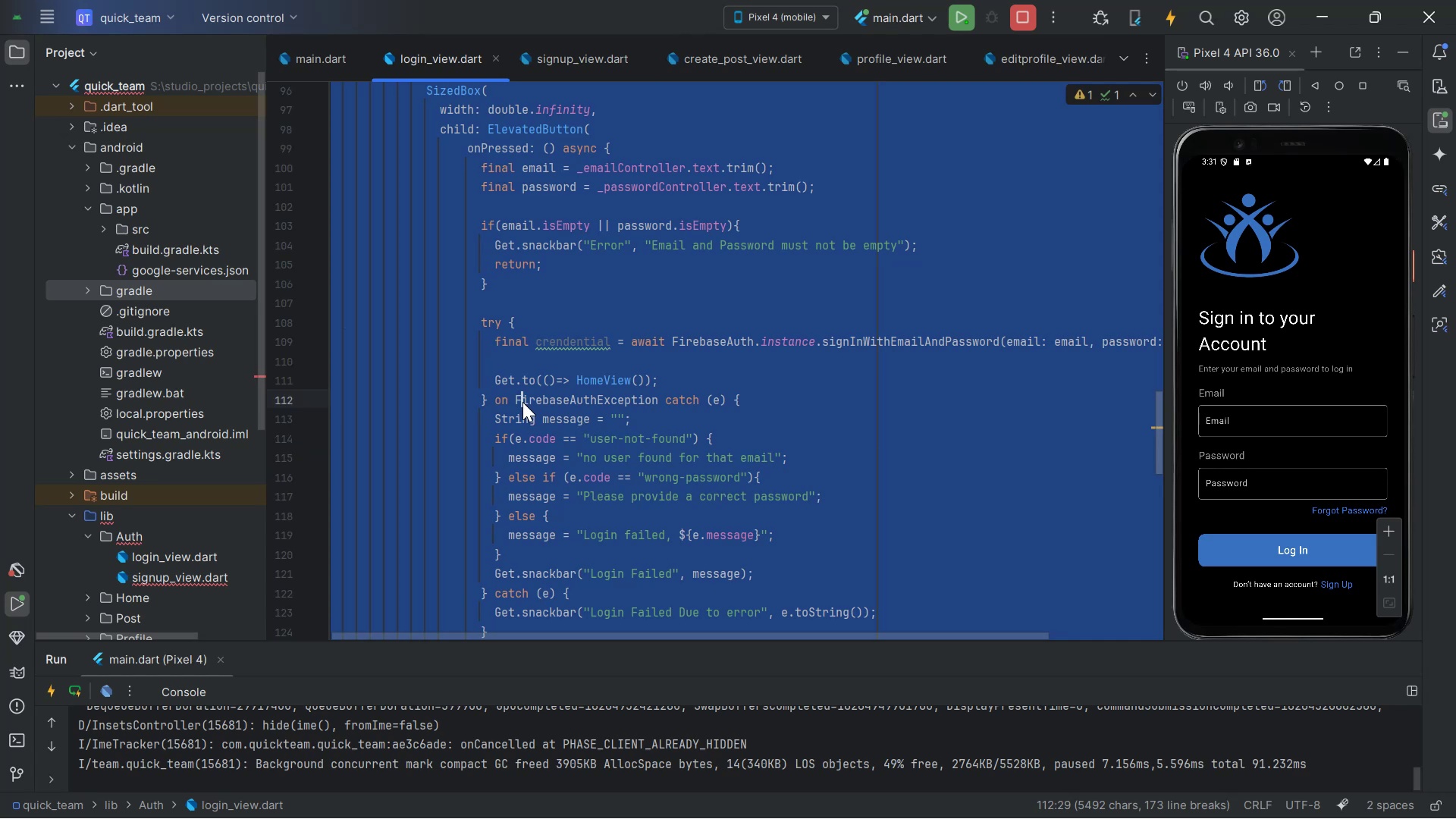 
left_click_drag(start_coordinate=[511, 398], to_coordinate=[730, 409])
 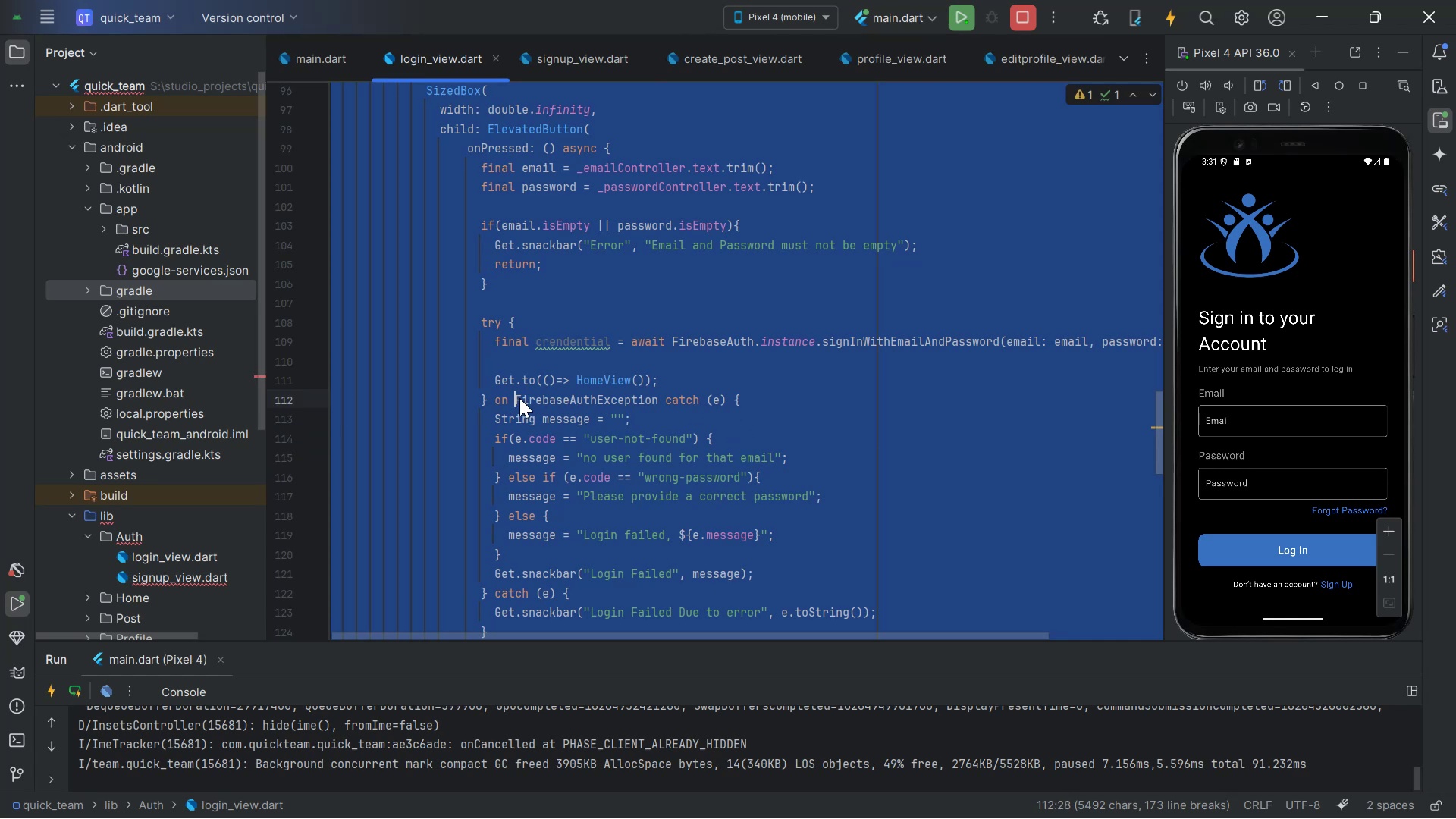 
left_click_drag(start_coordinate=[514, 397], to_coordinate=[739, 403])
 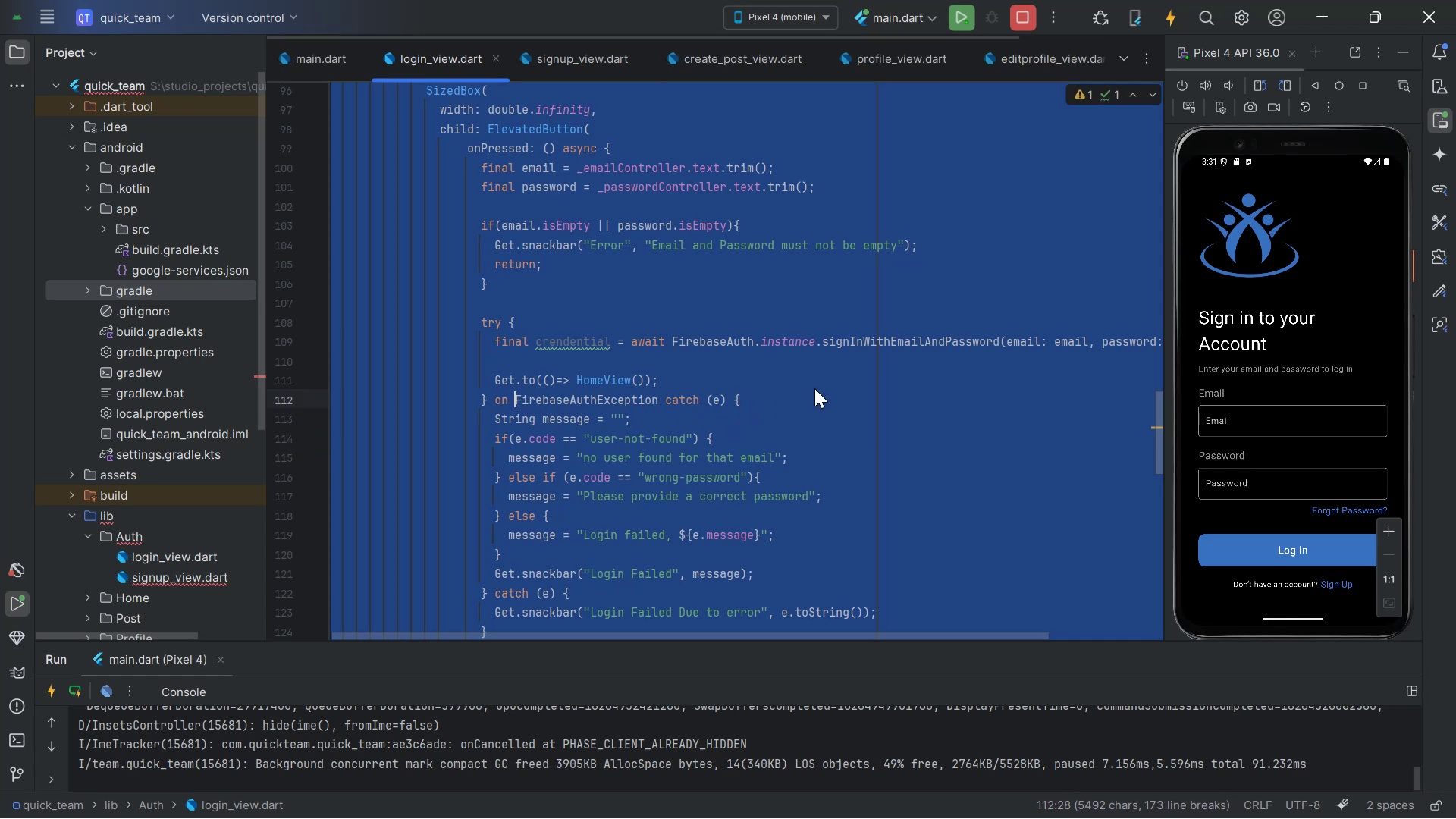 
double_click([814, 389])
 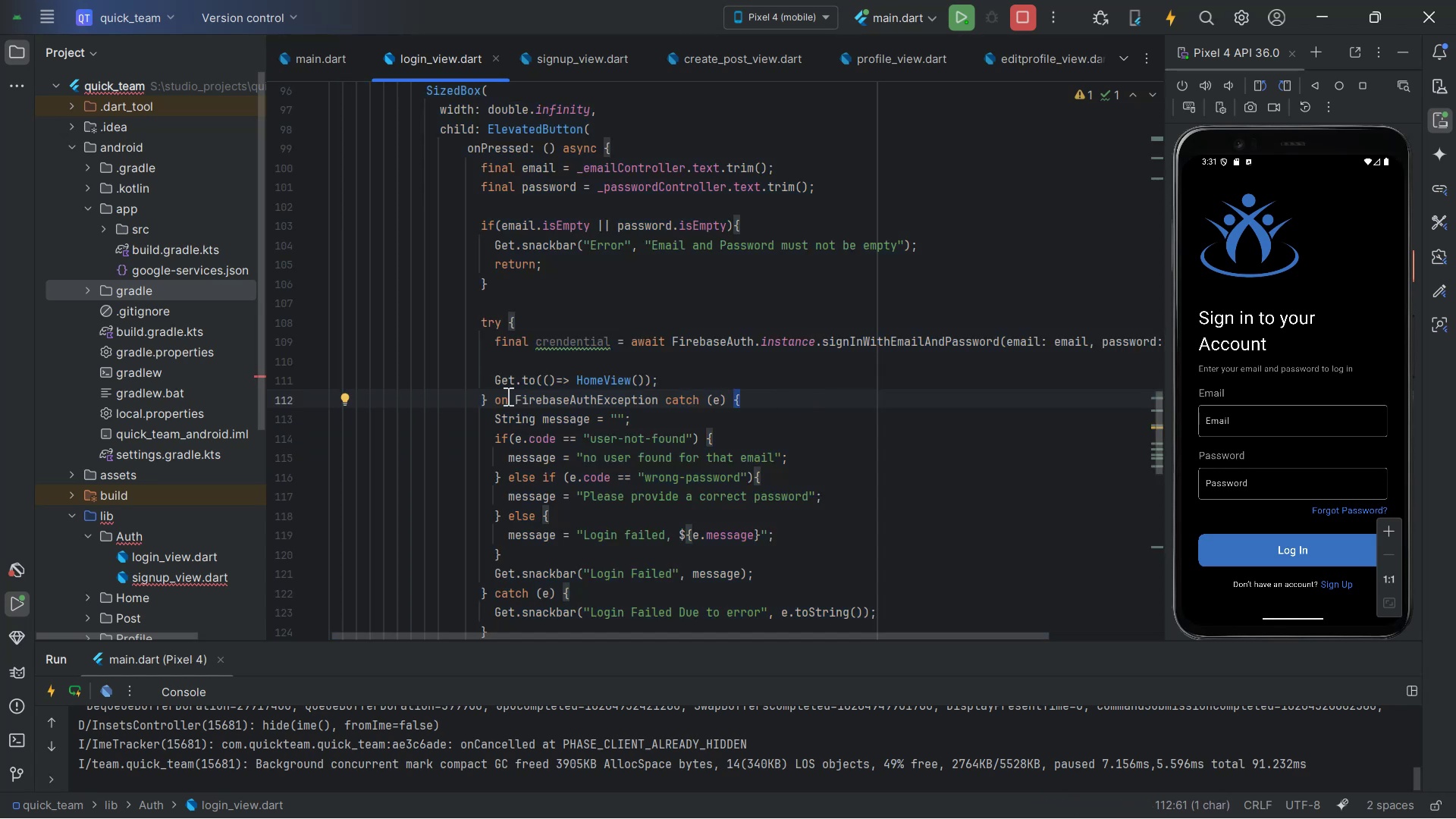 
left_click_drag(start_coordinate=[514, 398], to_coordinate=[724, 405])
 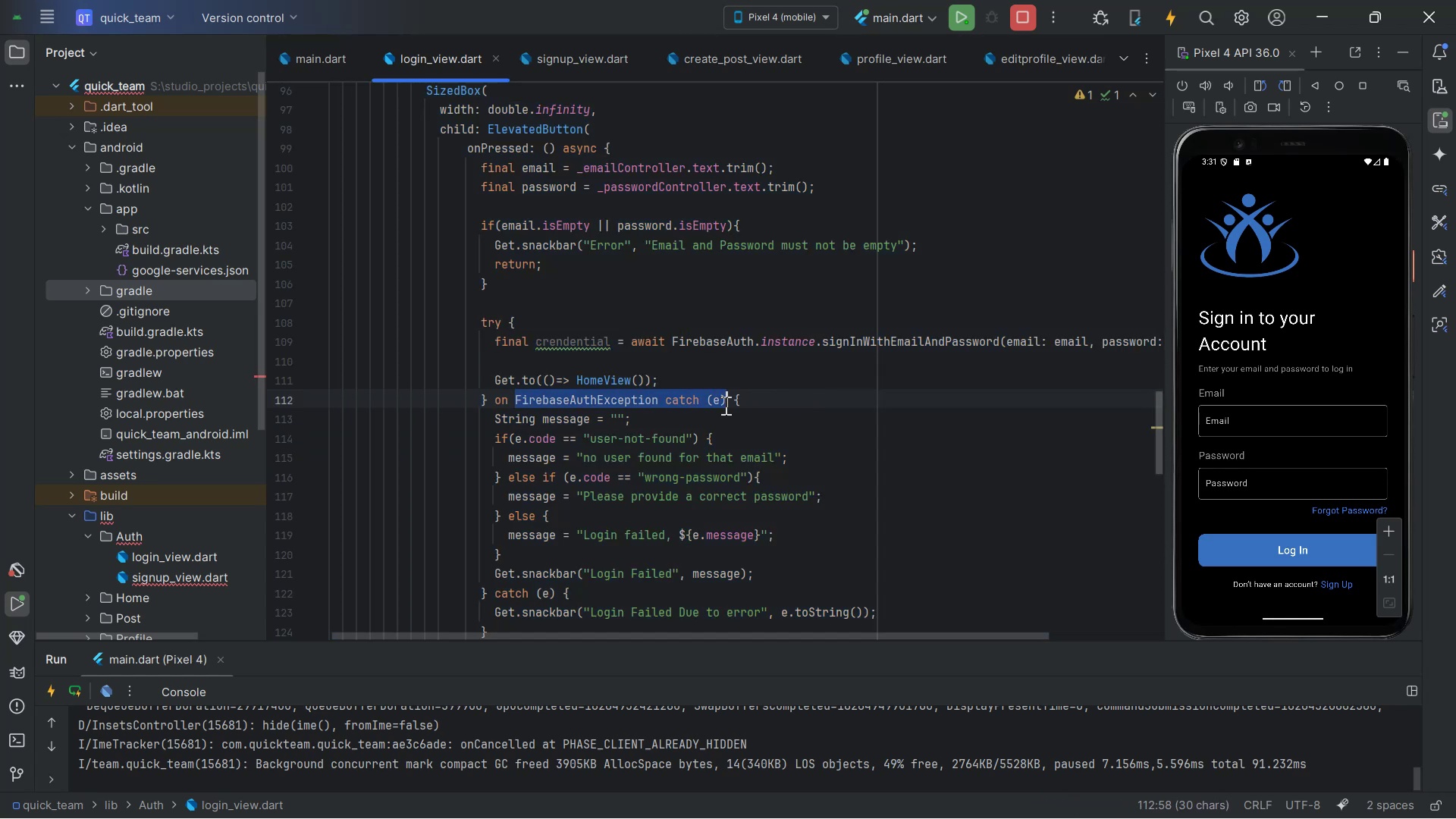 
key(Control+C)
 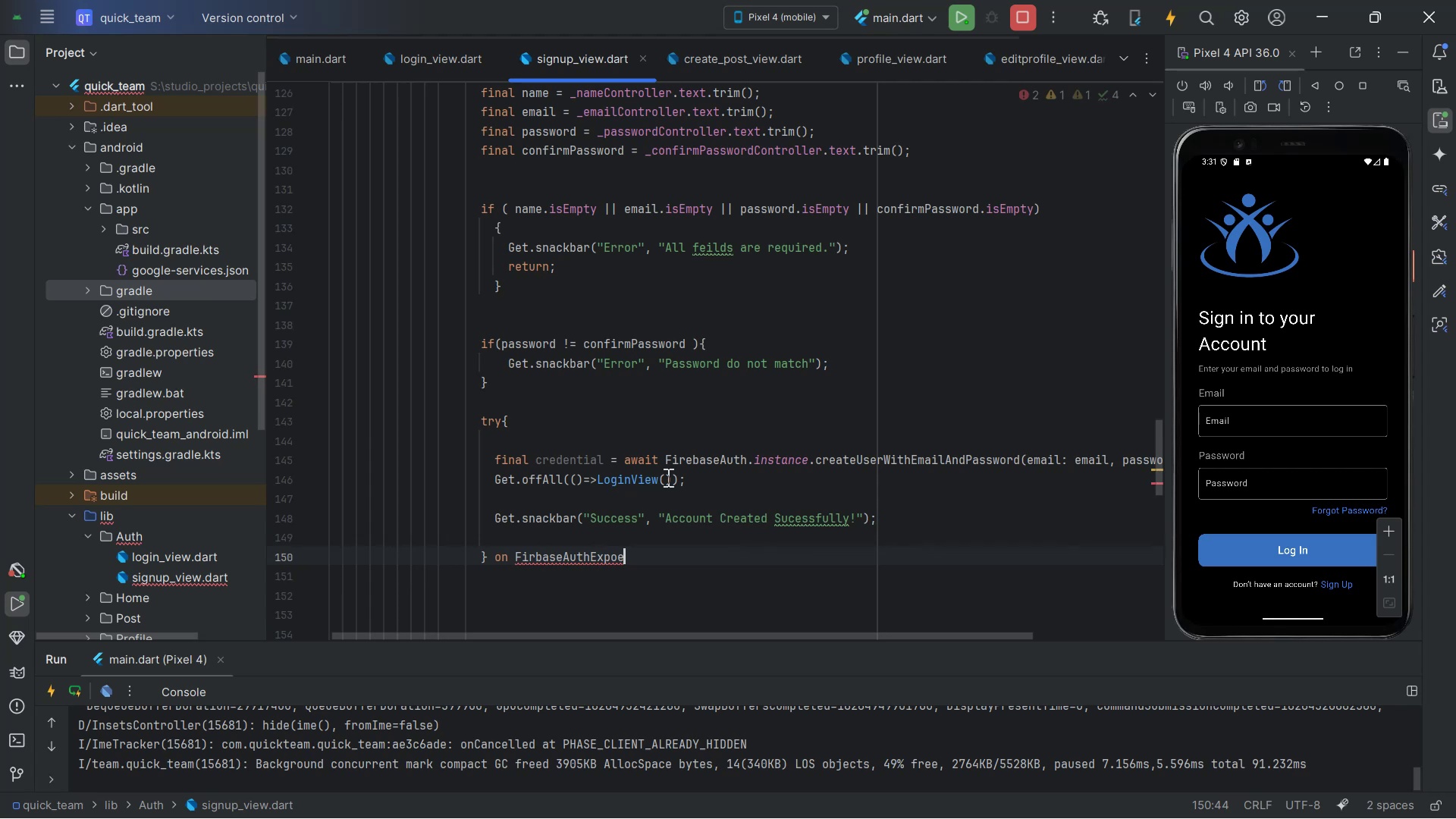 
left_click_drag(start_coordinate=[634, 553], to_coordinate=[514, 552])
 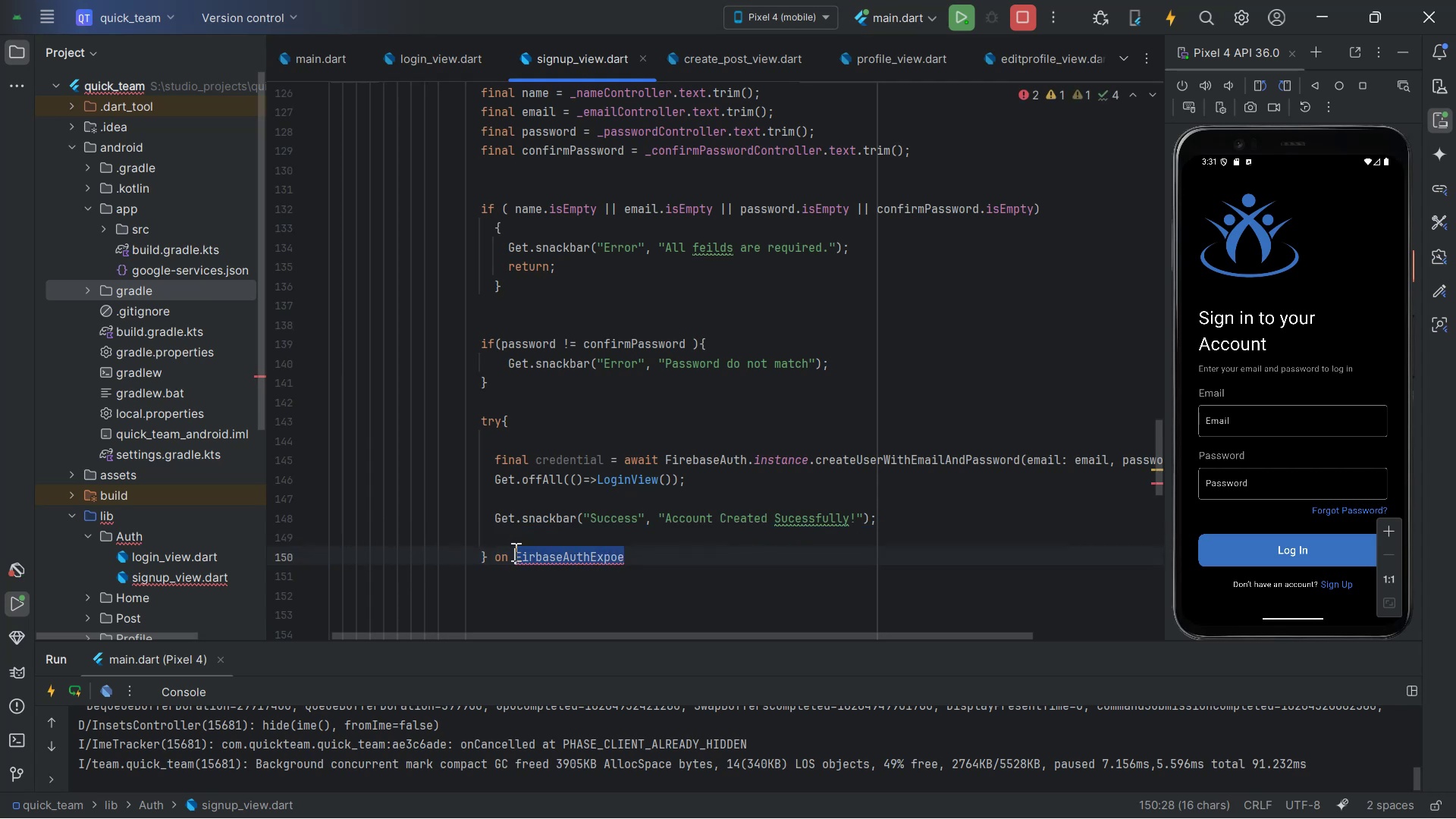 
key(Control+V)
 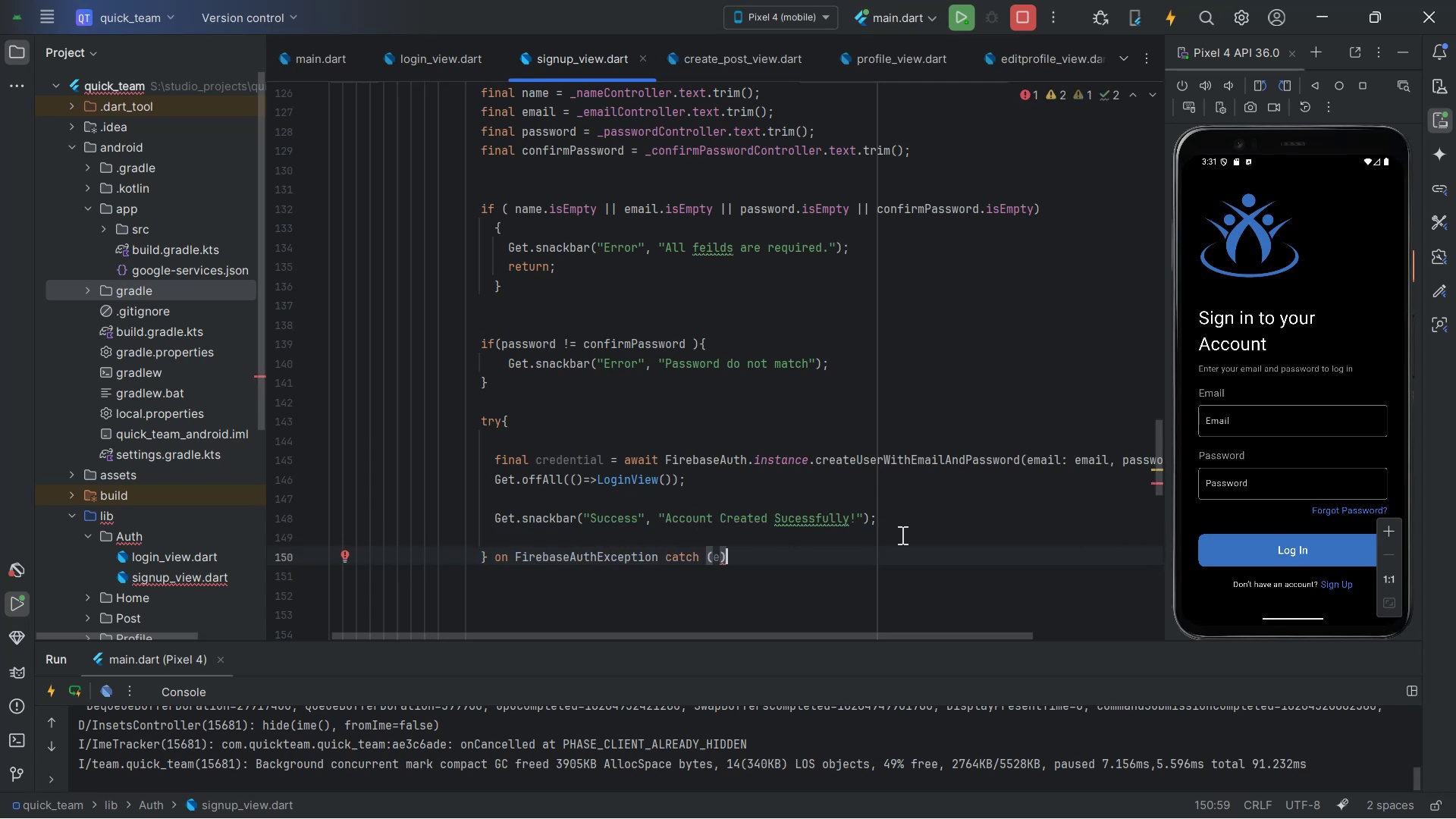 
key(Space)
 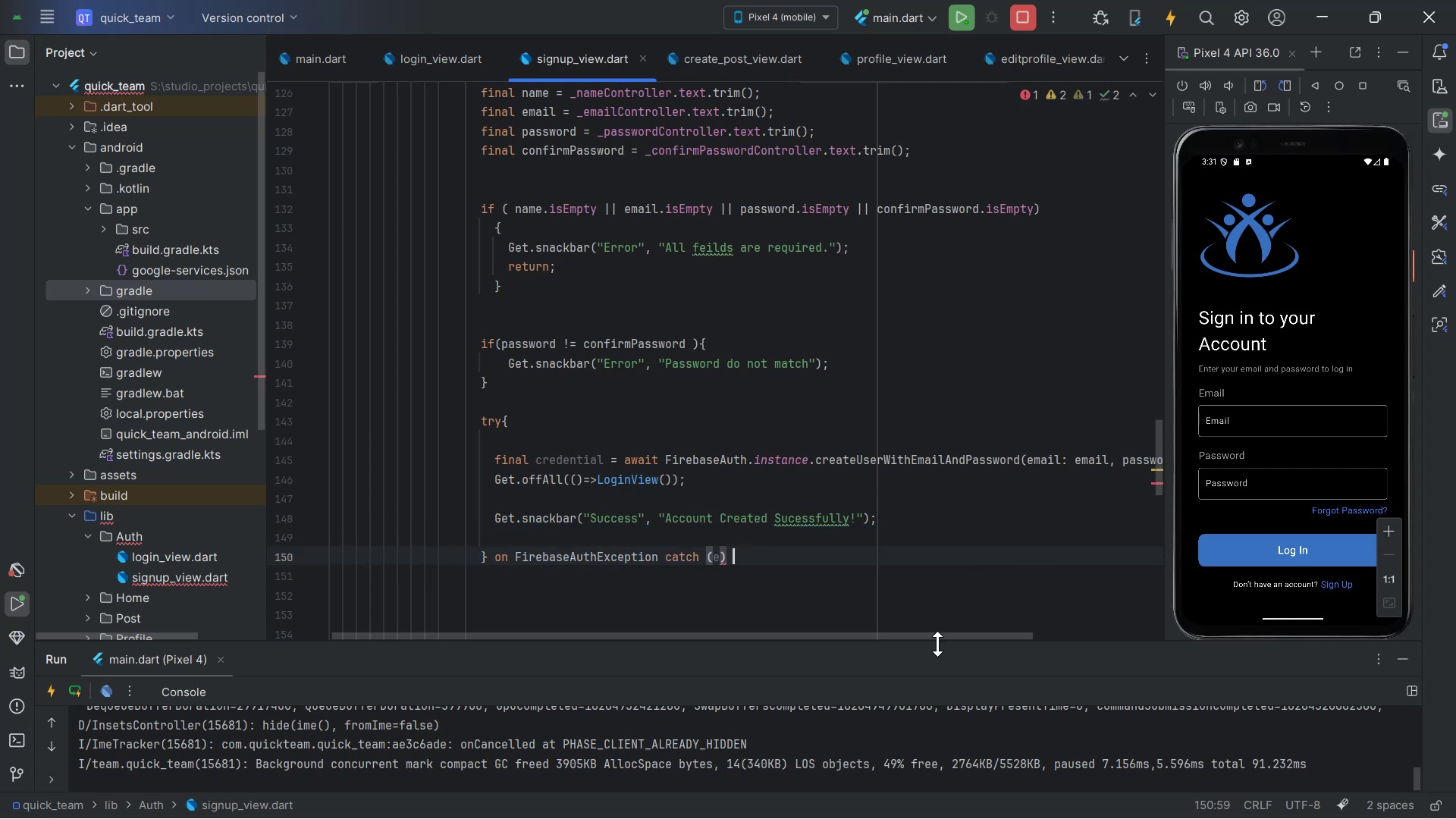 
key(Shift+BracketLeft)
 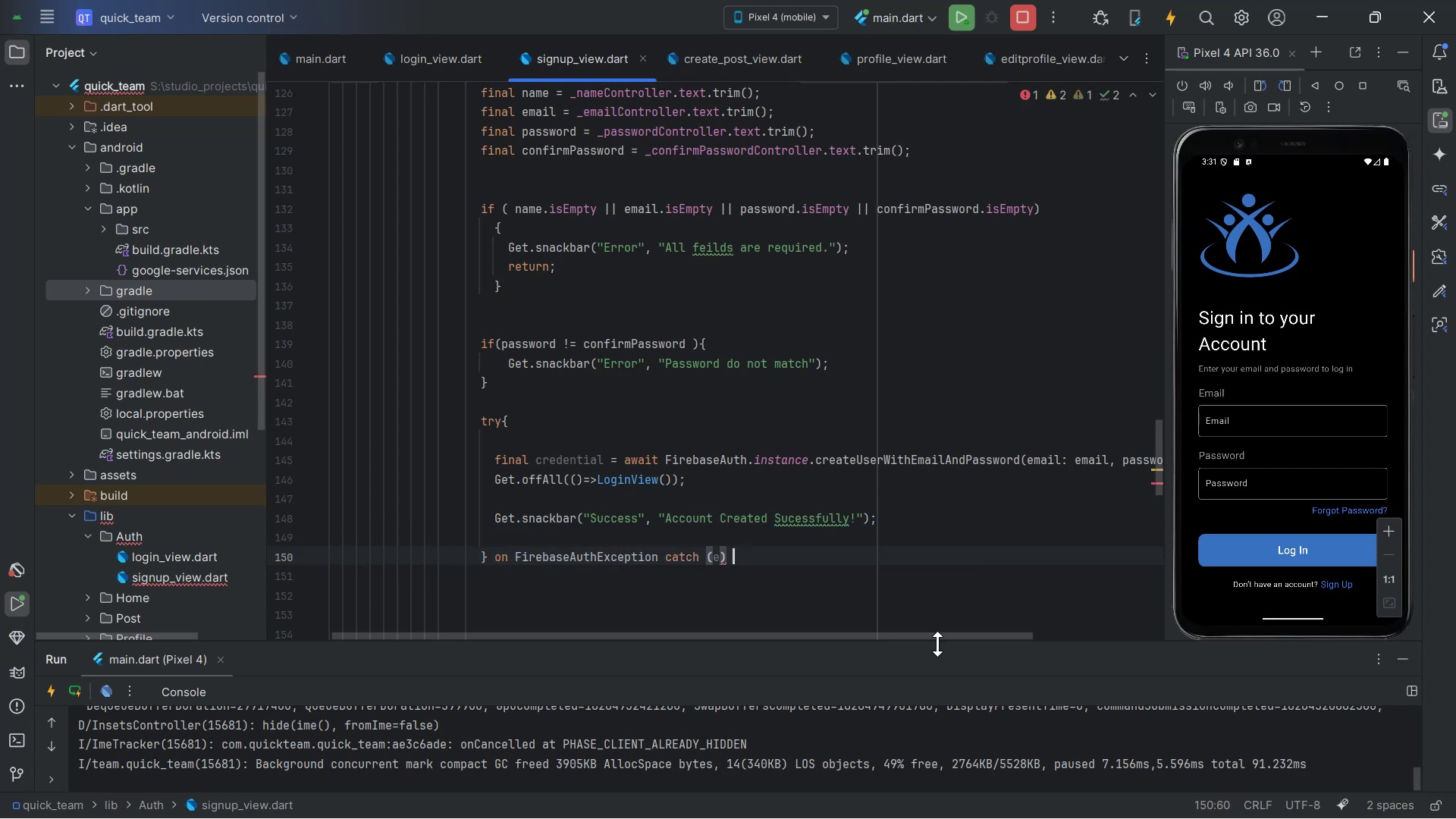 
key(Shift+Enter)
 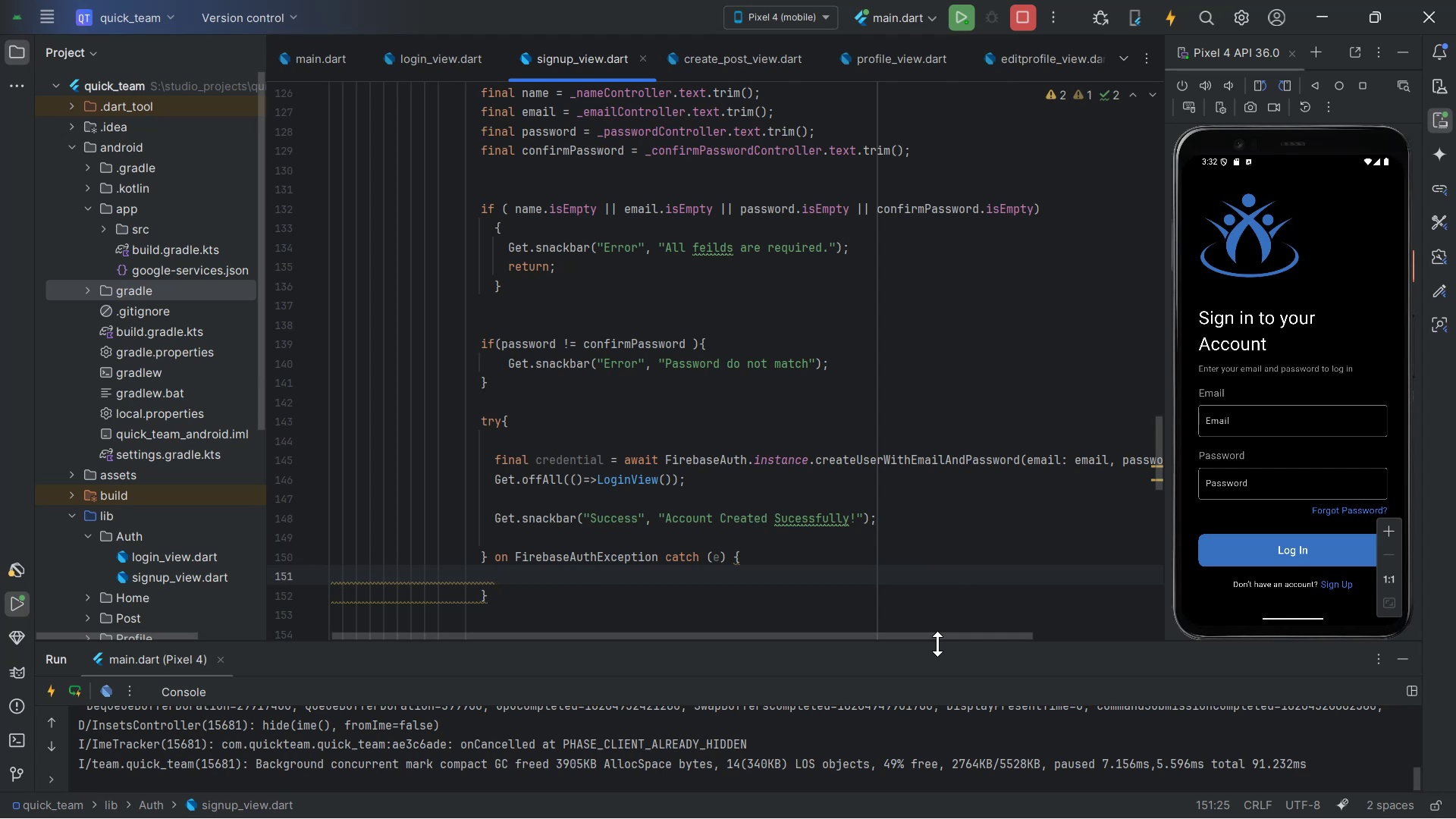 
wait(28.88)
 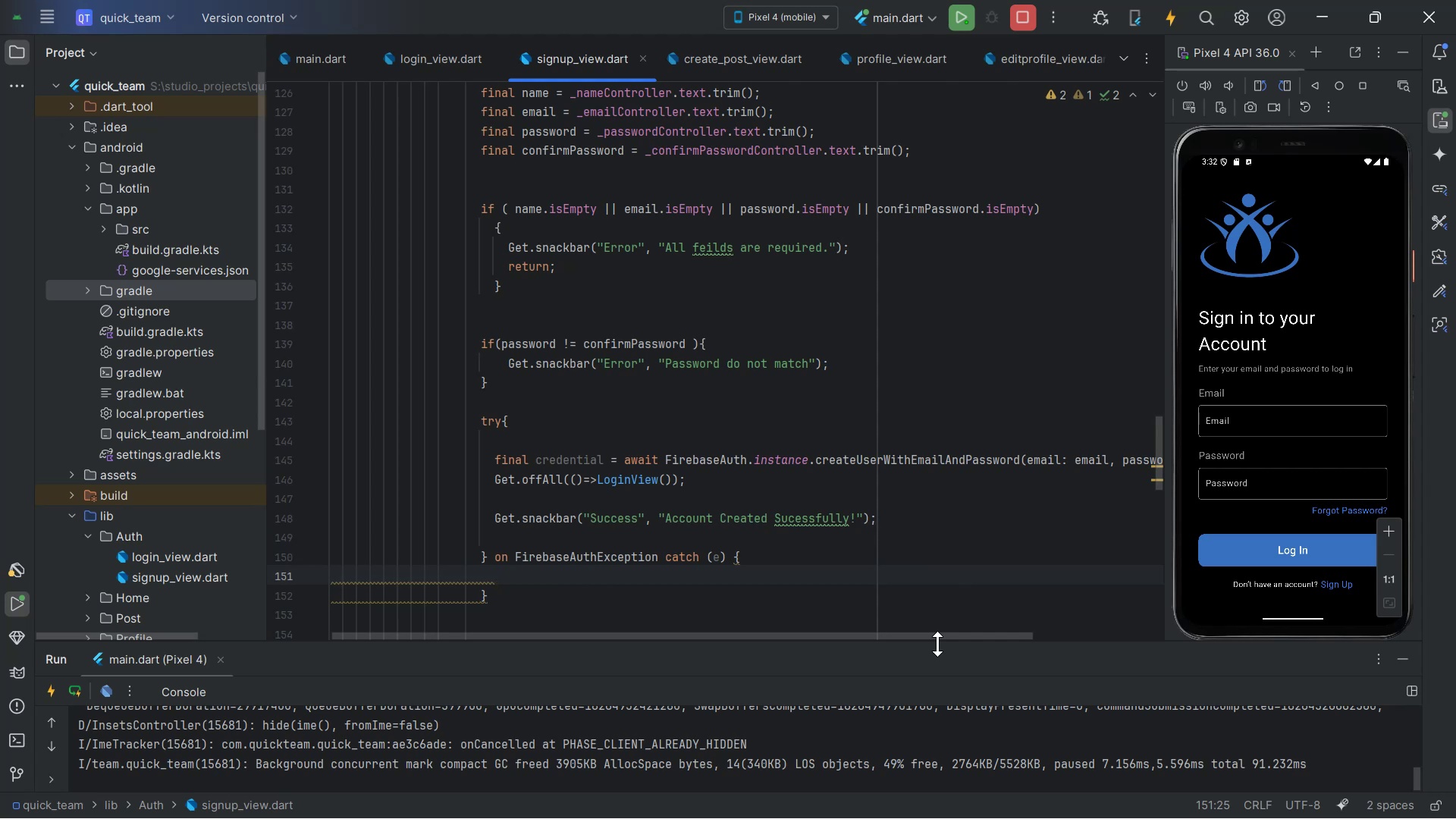 
scroll: coordinate [901, 438], scroll_direction: down, amount: 1.0
 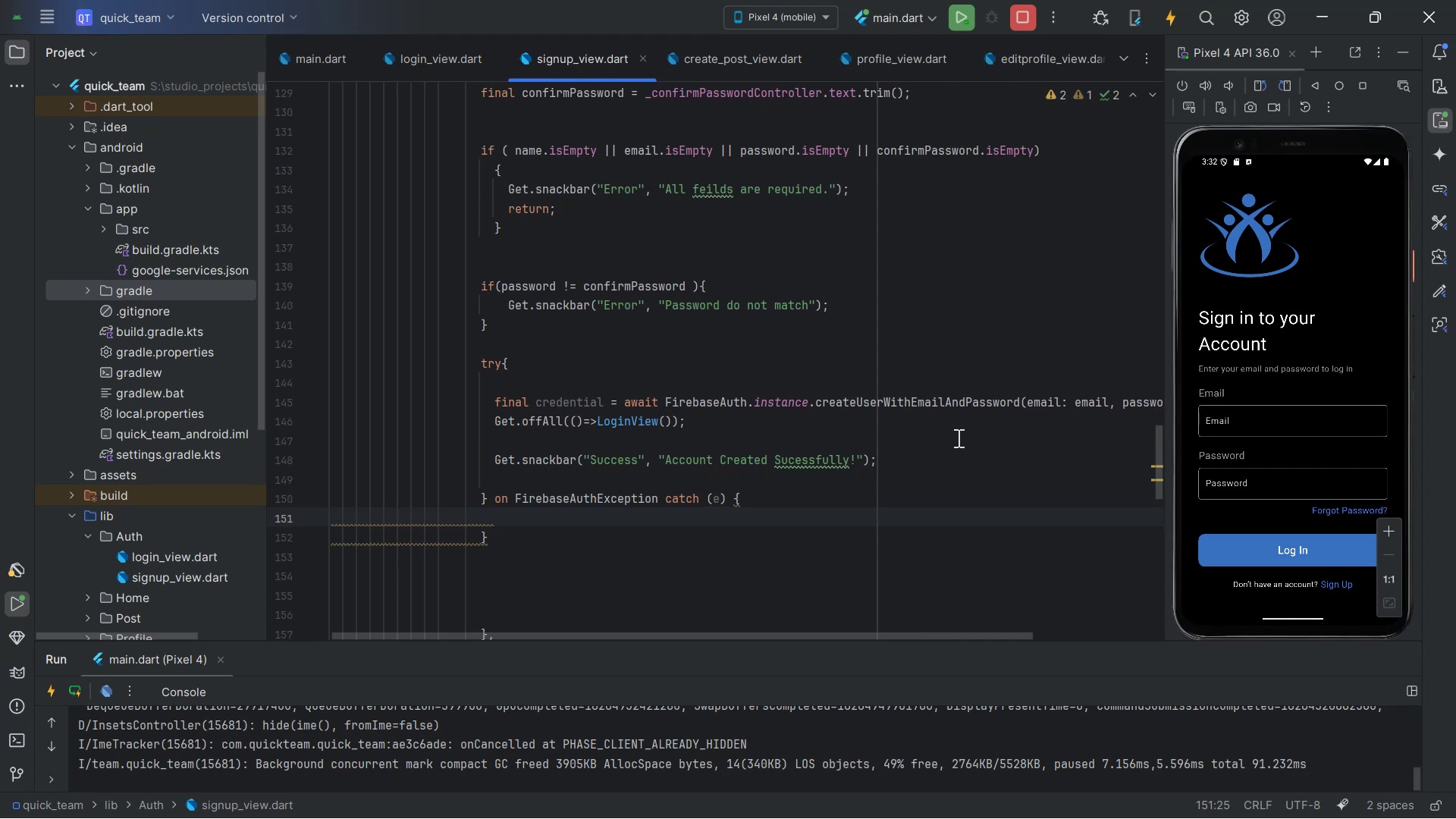 
key(Alt+Tab)
 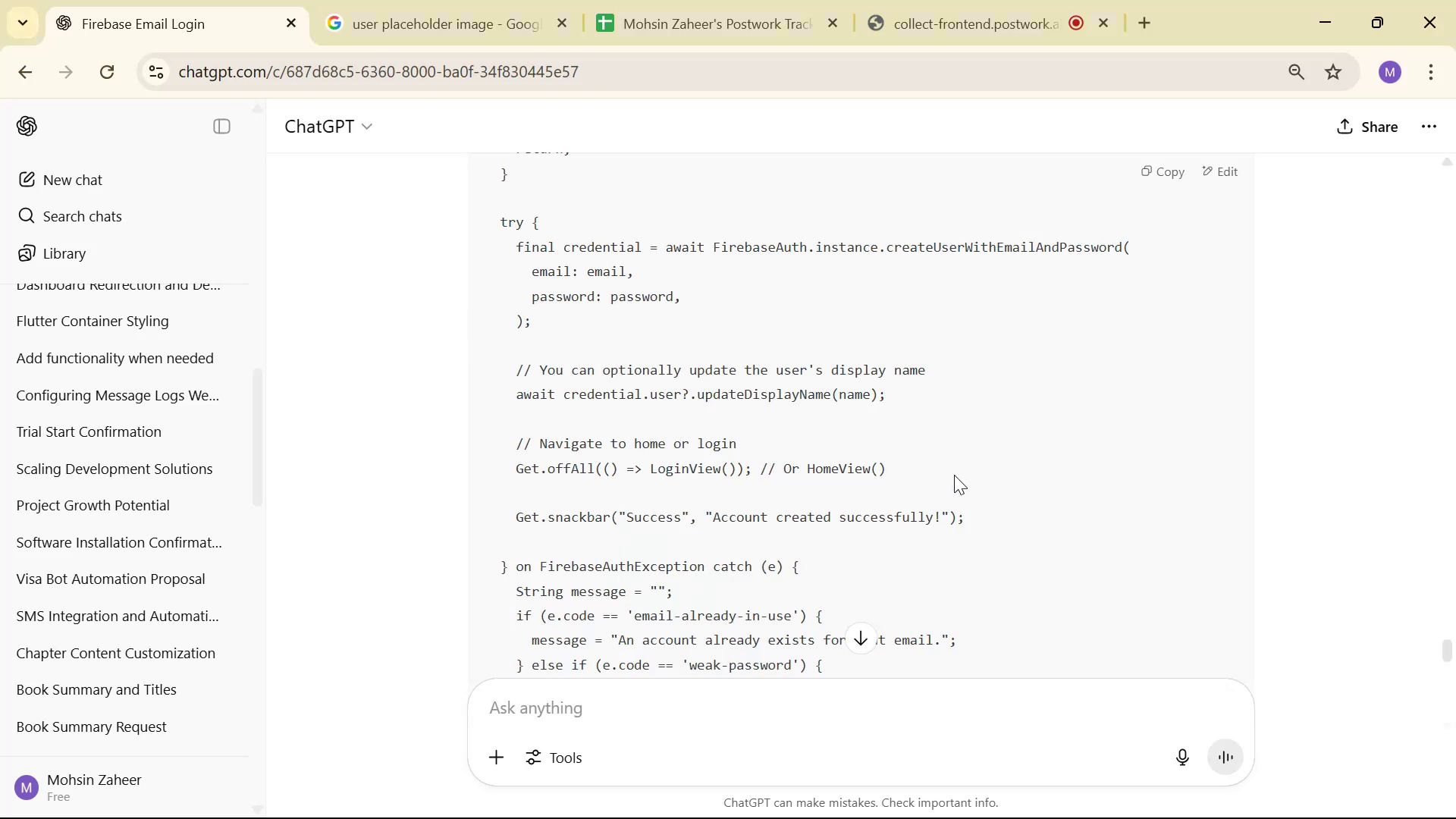 
scroll: coordinate [1022, 344], scroll_direction: down, amount: 3.0
 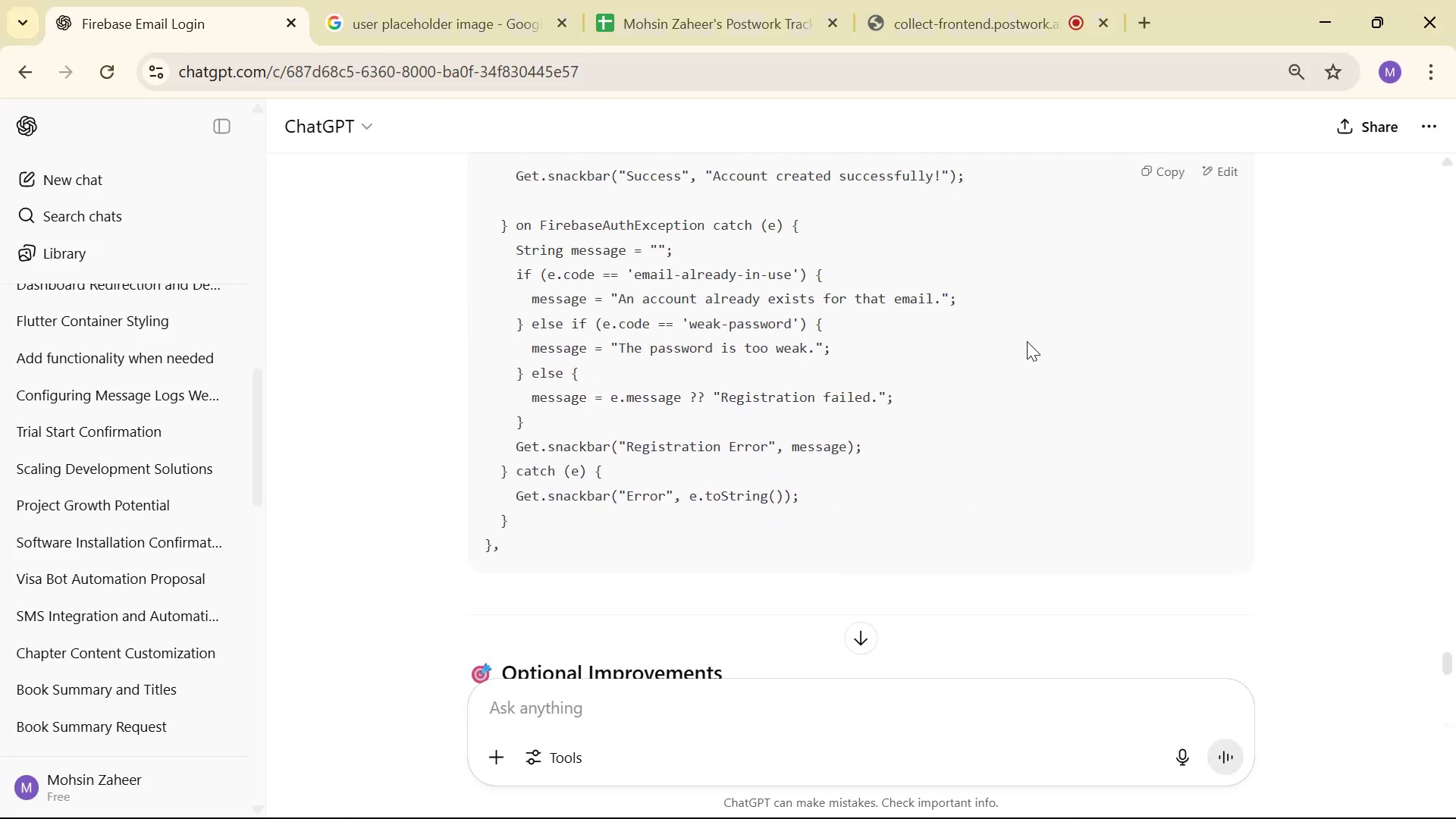 
key(Alt+AltLeft)
 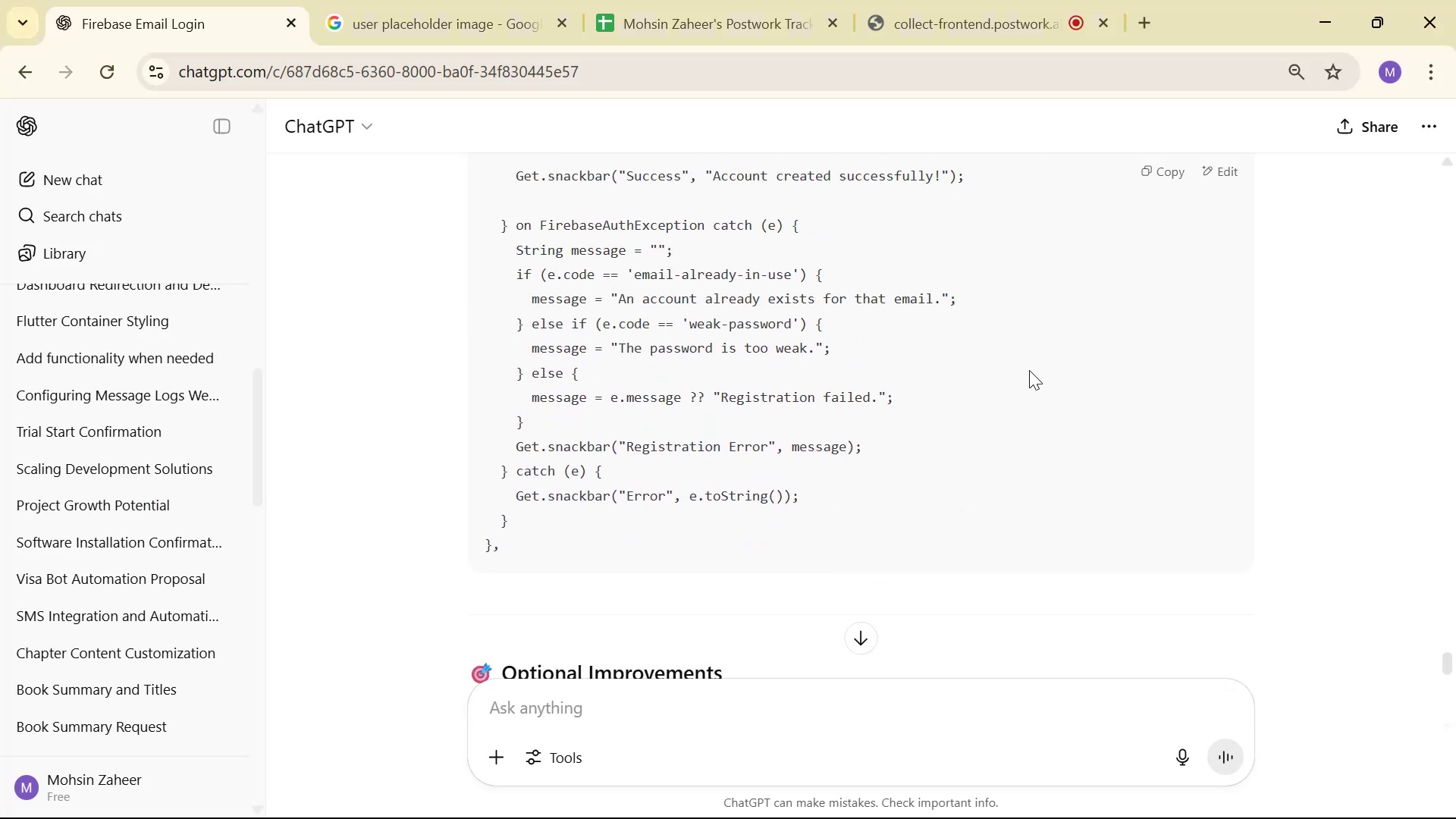 
key(Alt+Tab)
 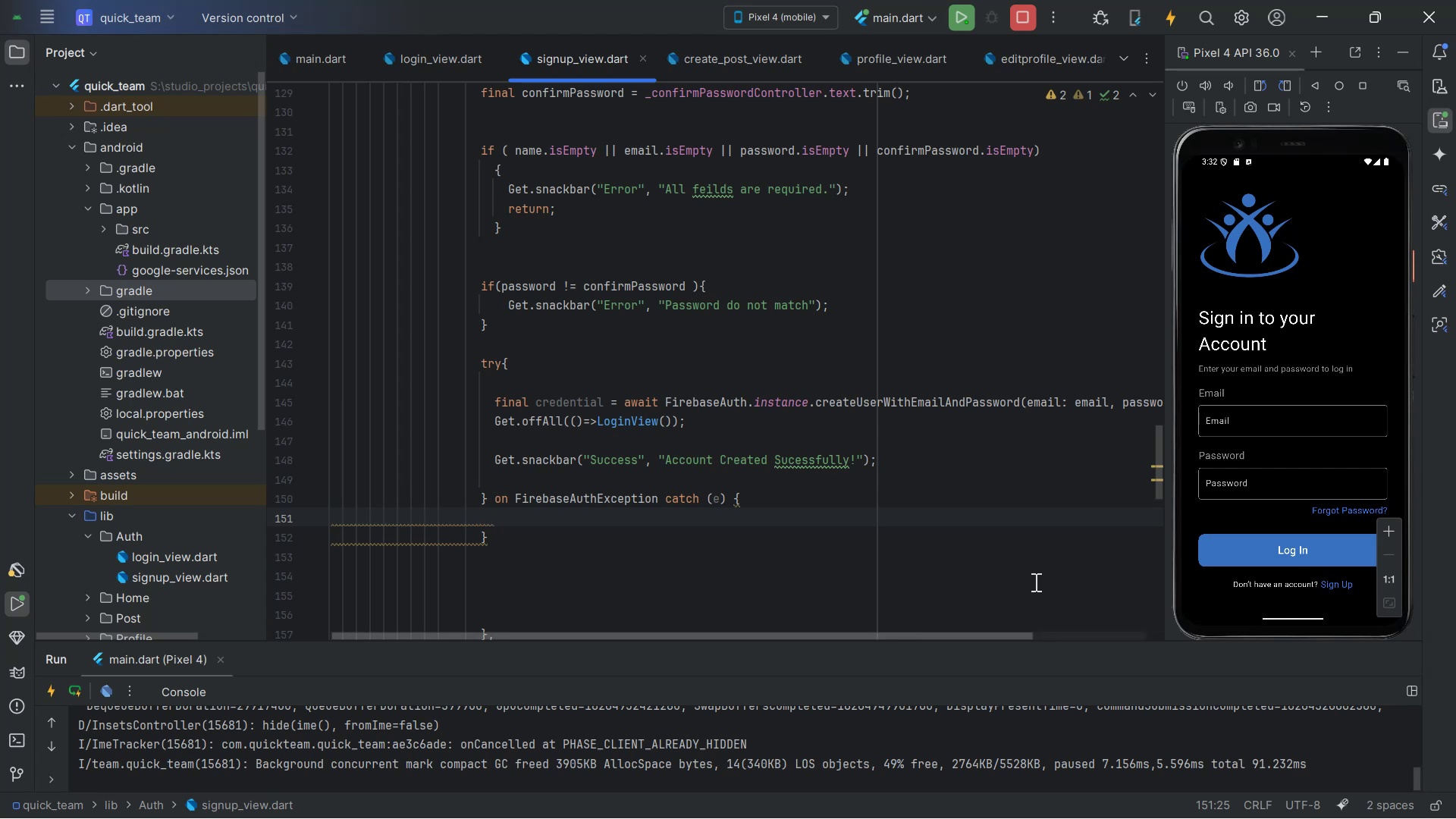 
wait(5.6)
 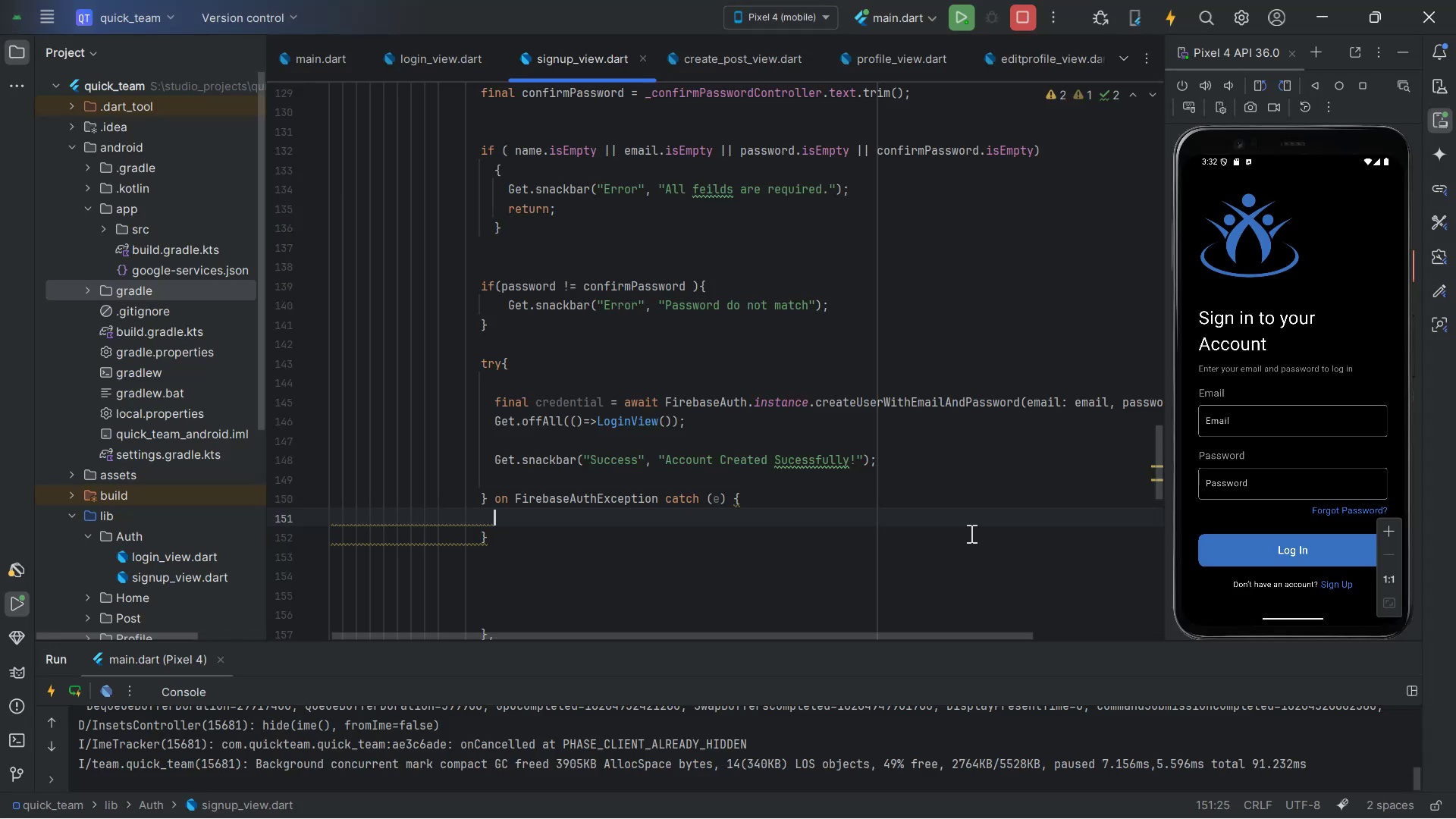 
type(St)
 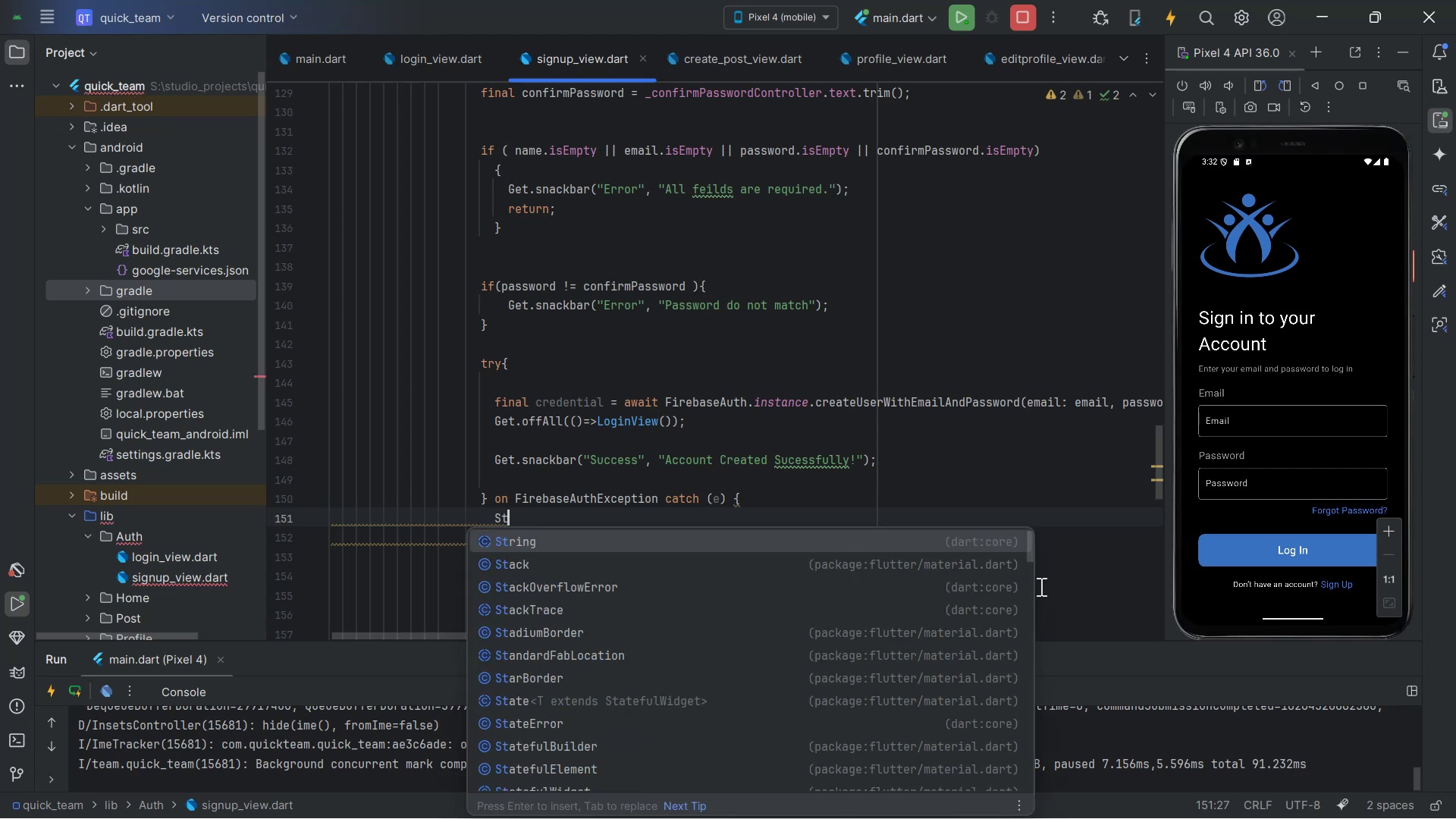 
key(Enter)
 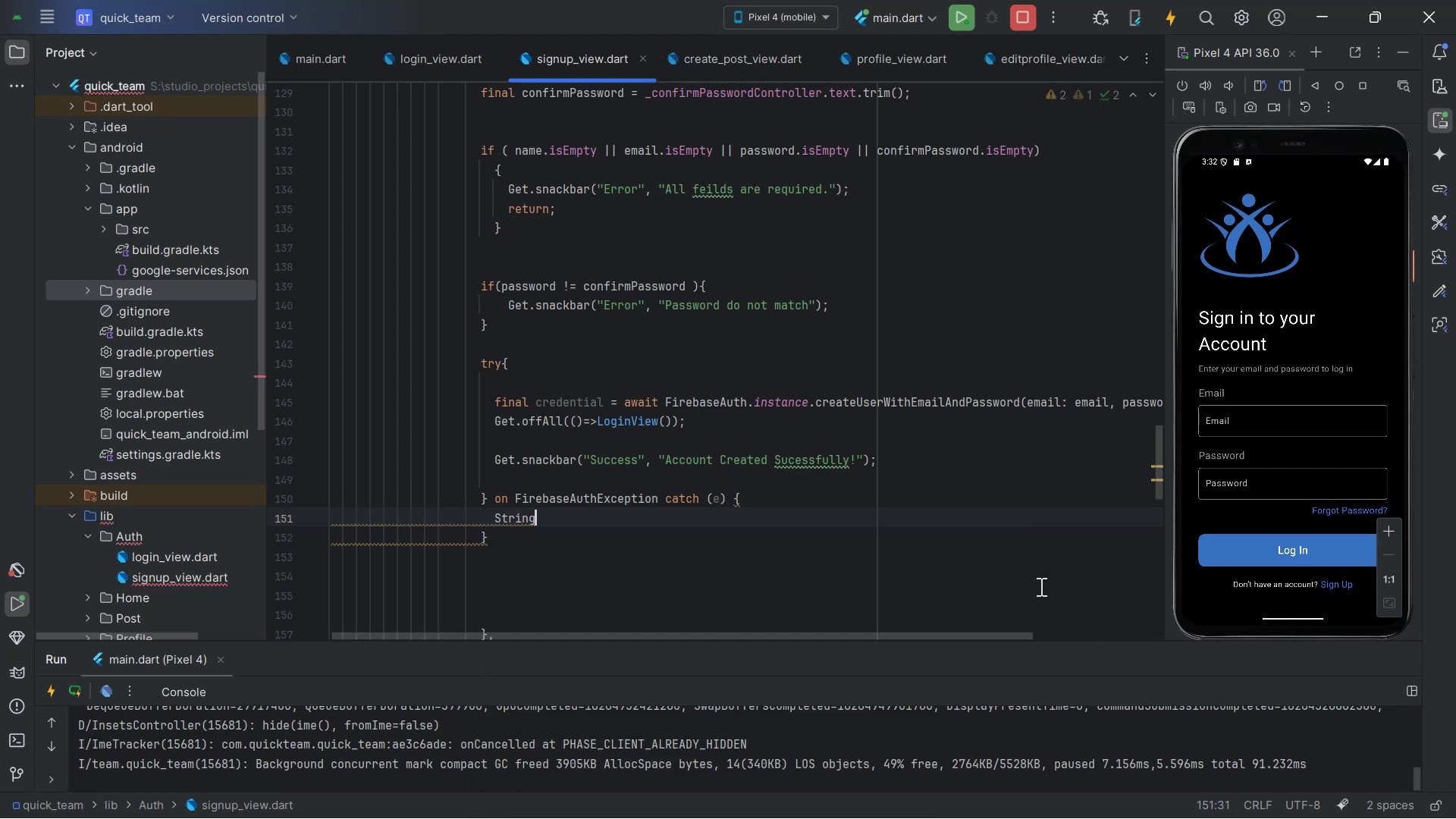 
type( message = ")
 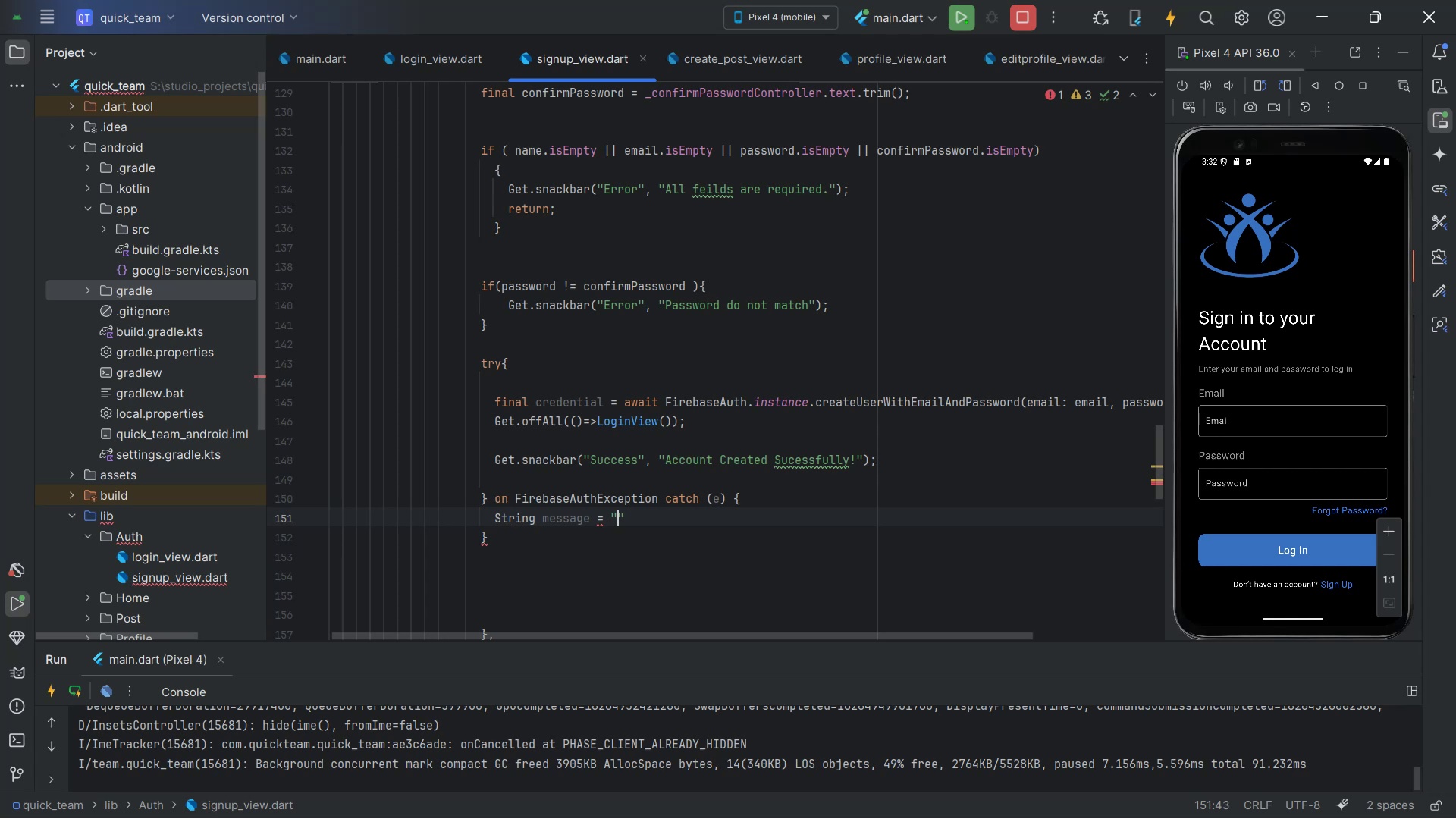 
 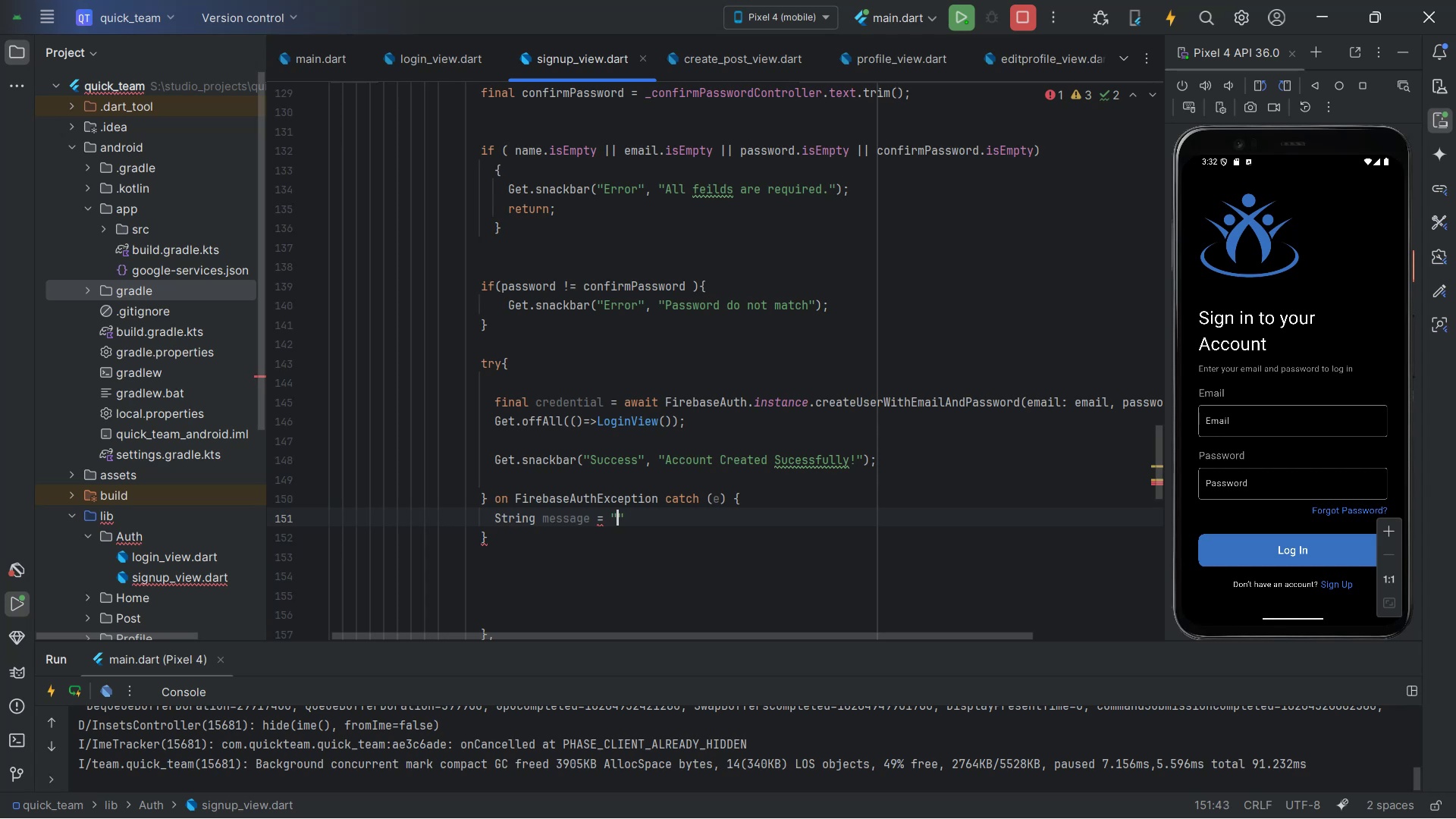 
key(ArrowRight)
 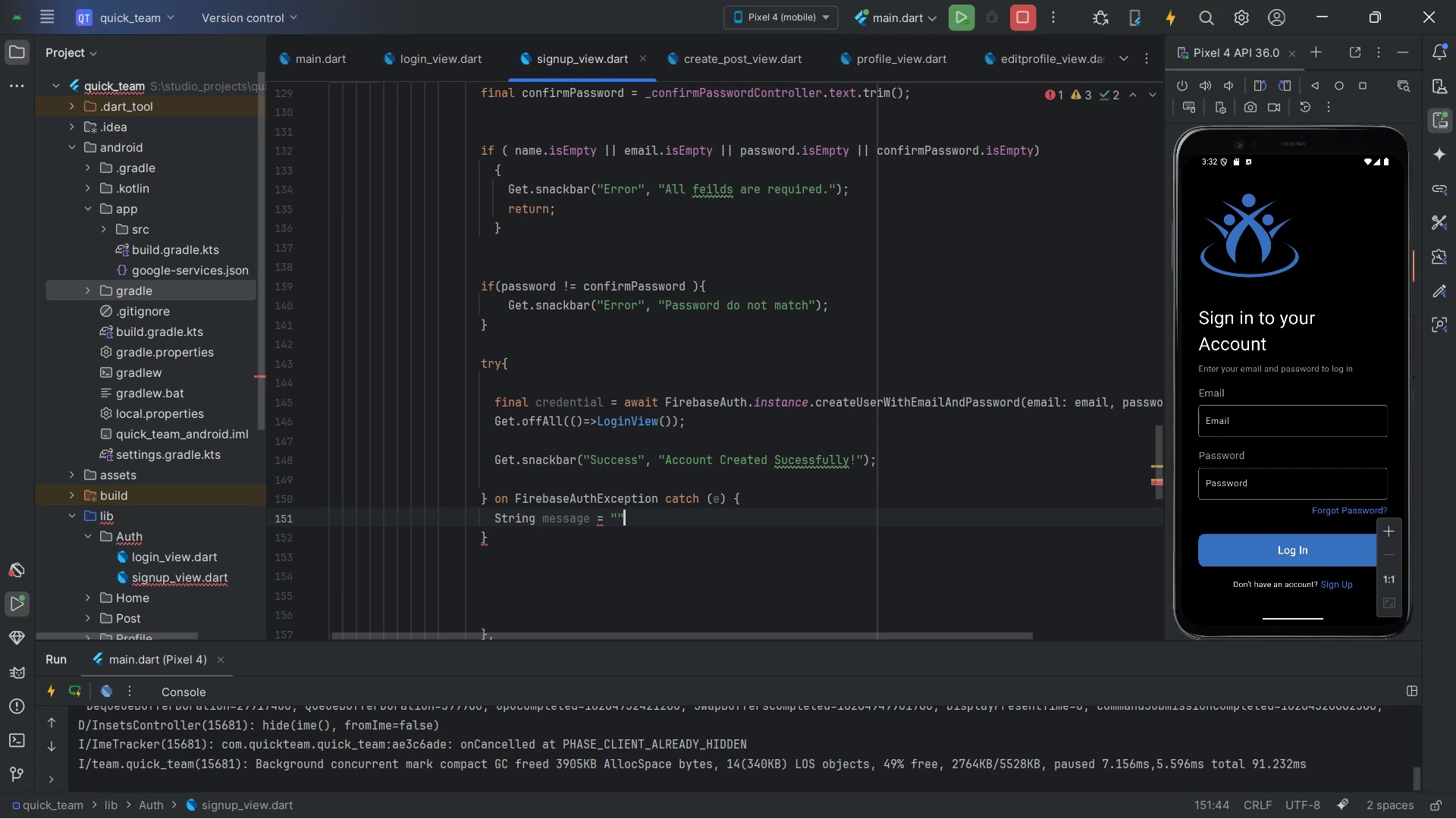 
key(Alt+AltLeft)
 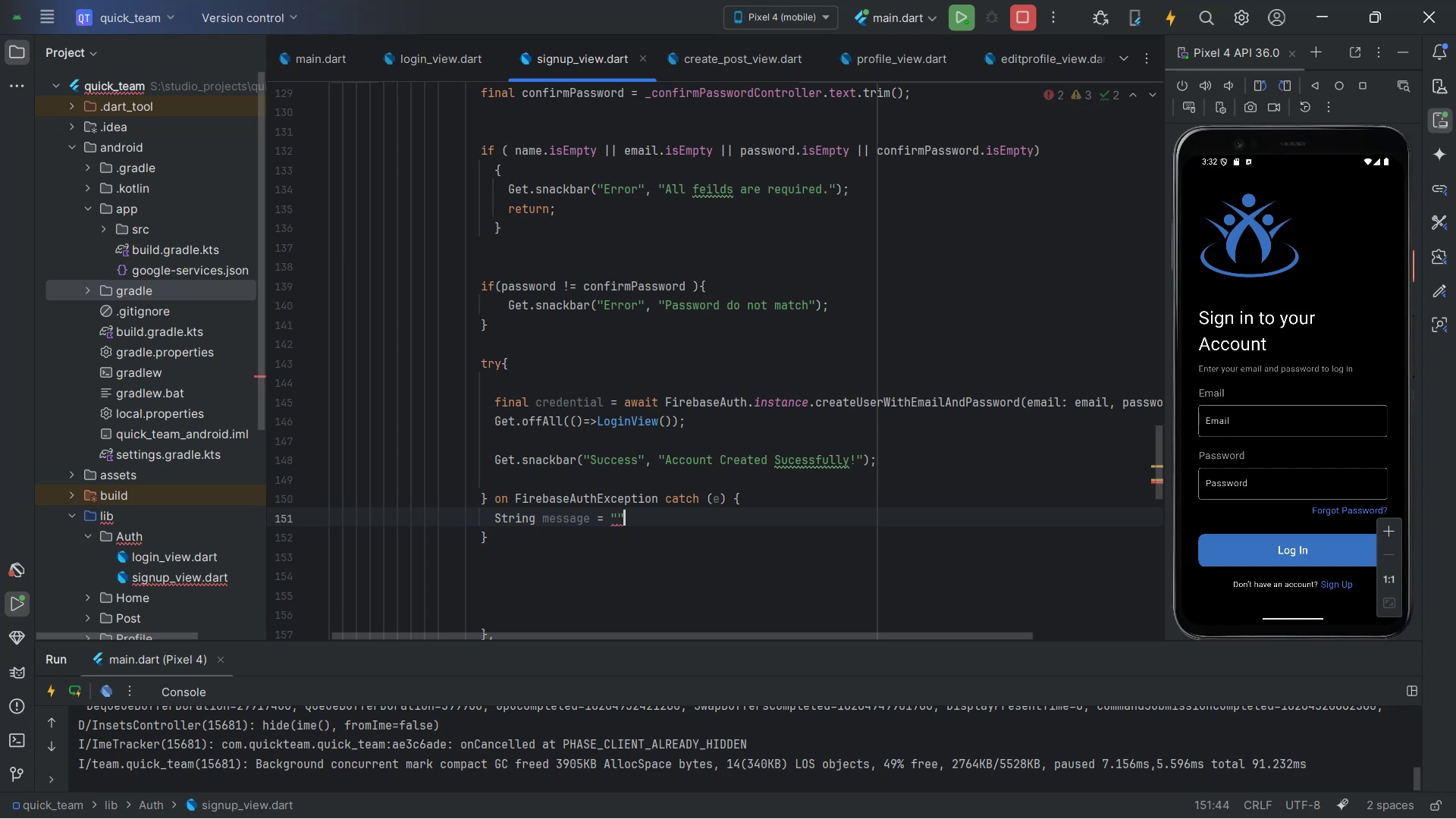 
key(Alt+Tab)
 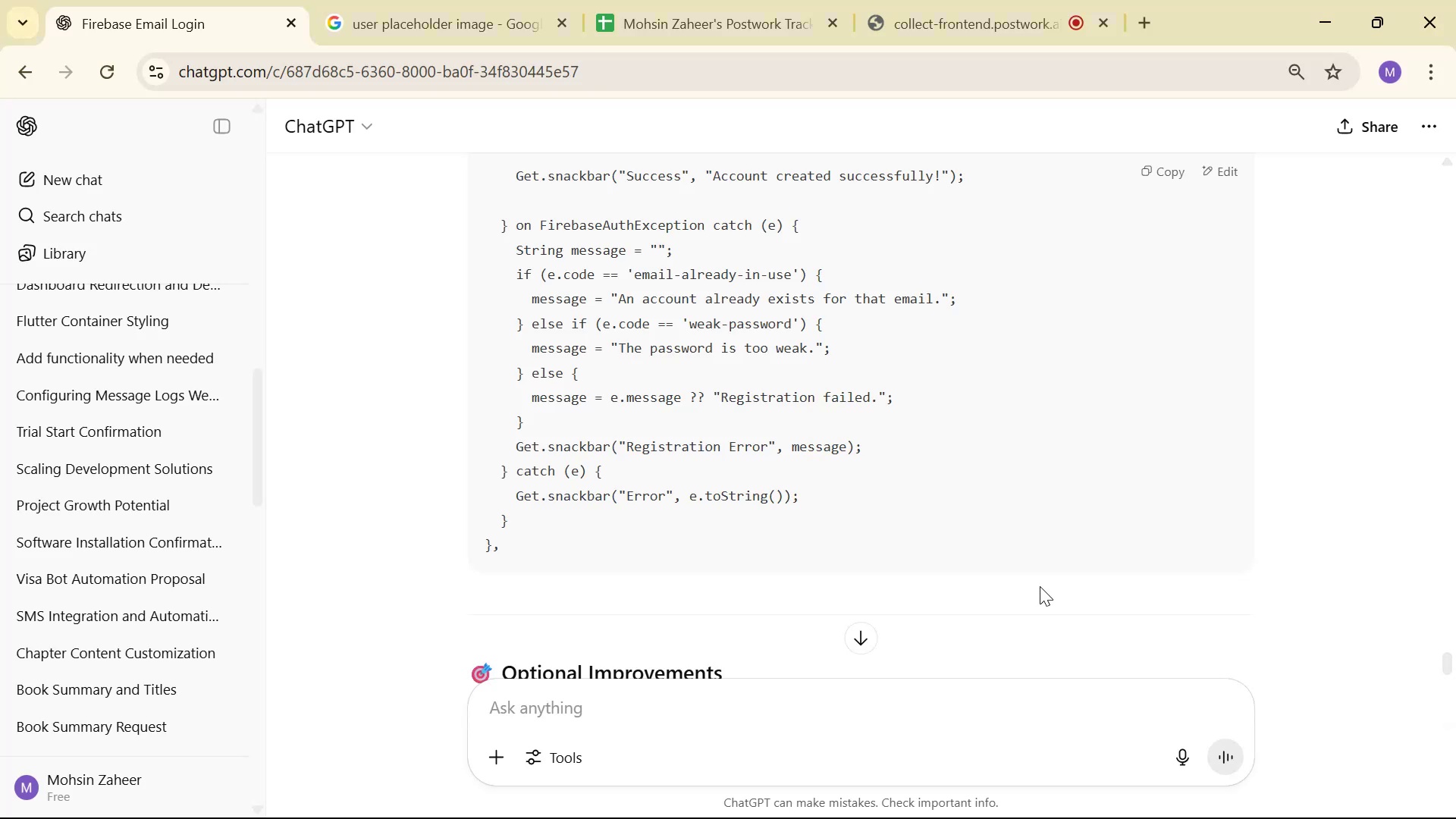 
key(Alt+AltLeft)
 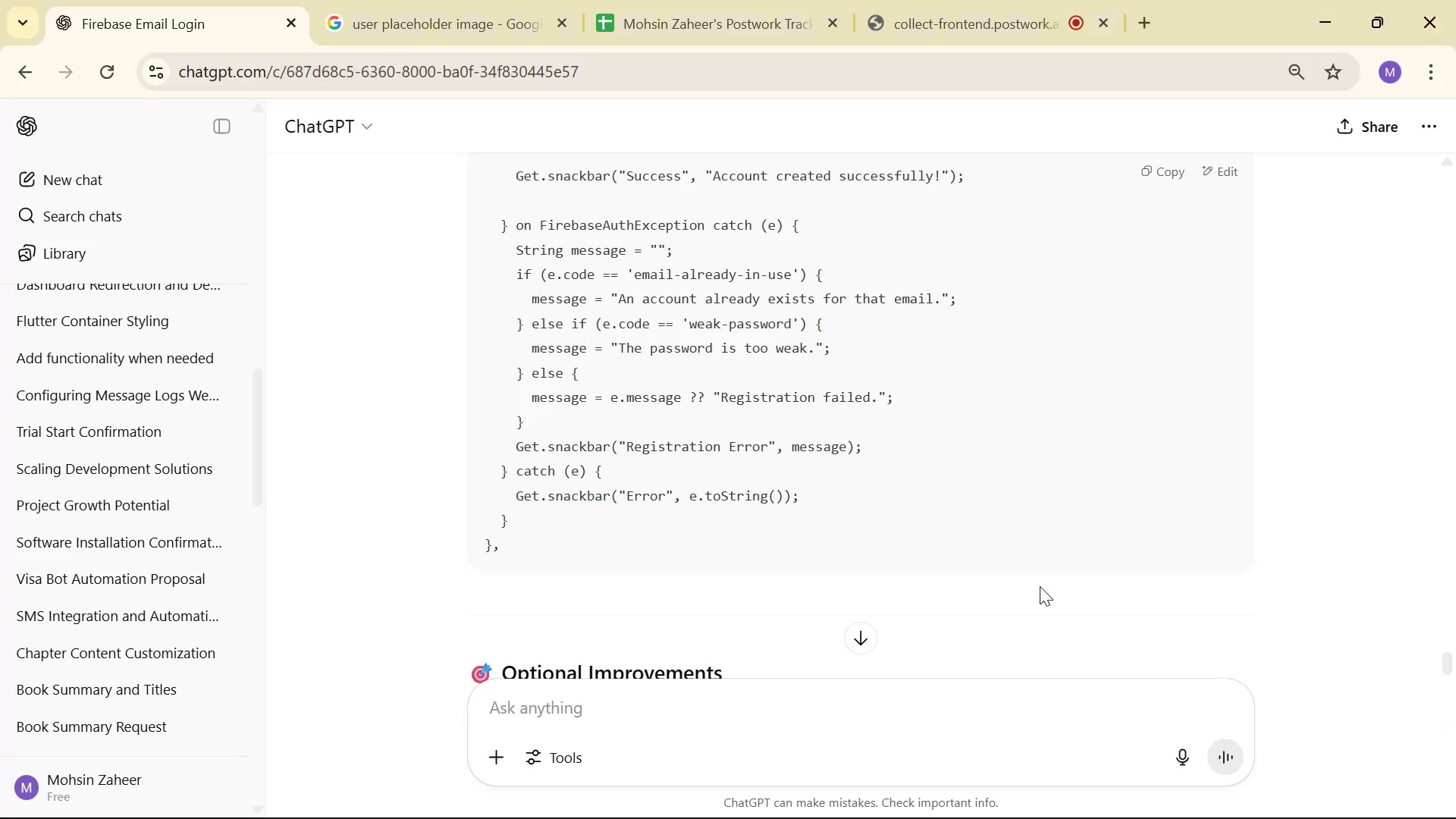 
key(Alt+Tab)
 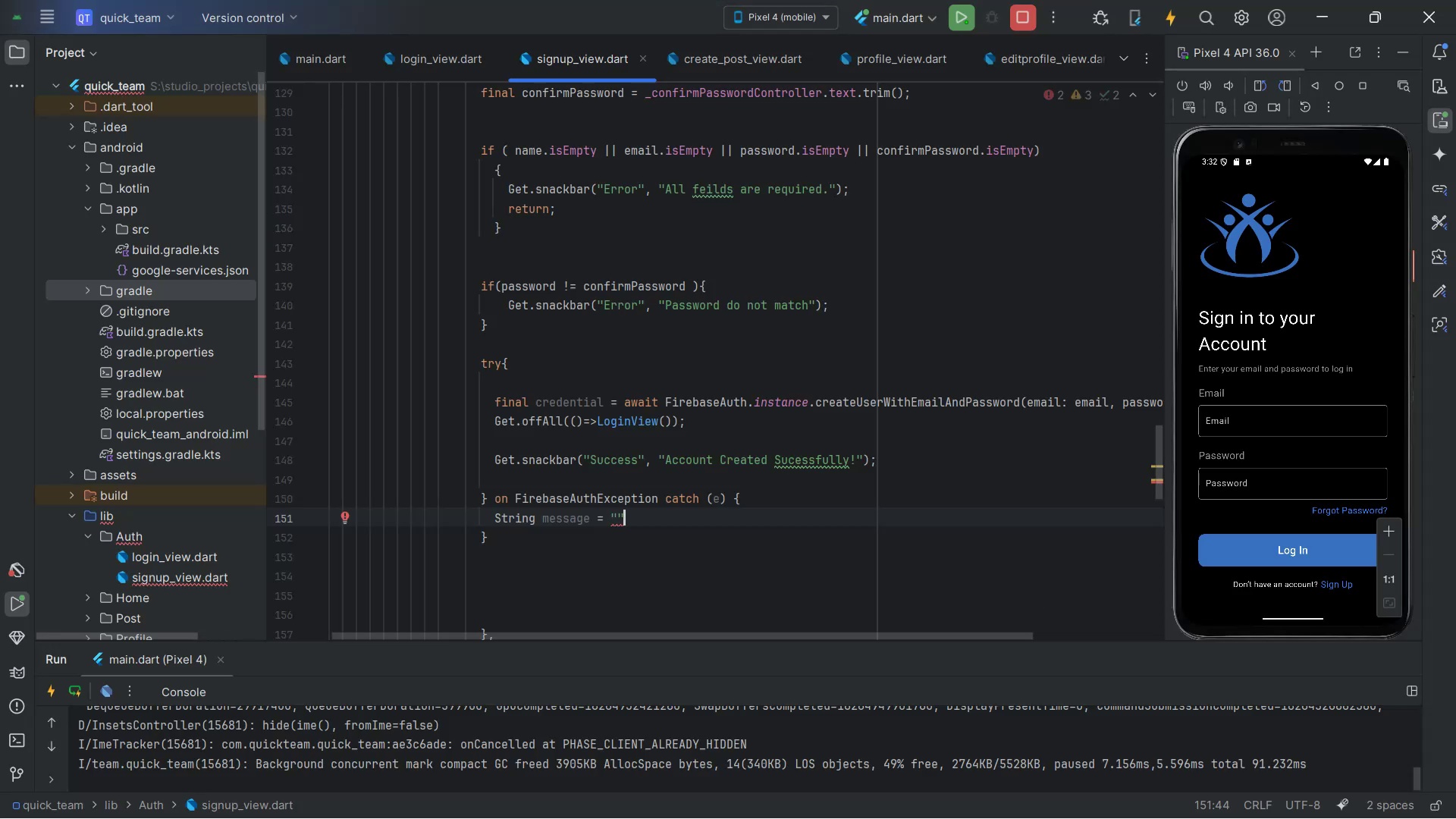 
key(Semicolon)
 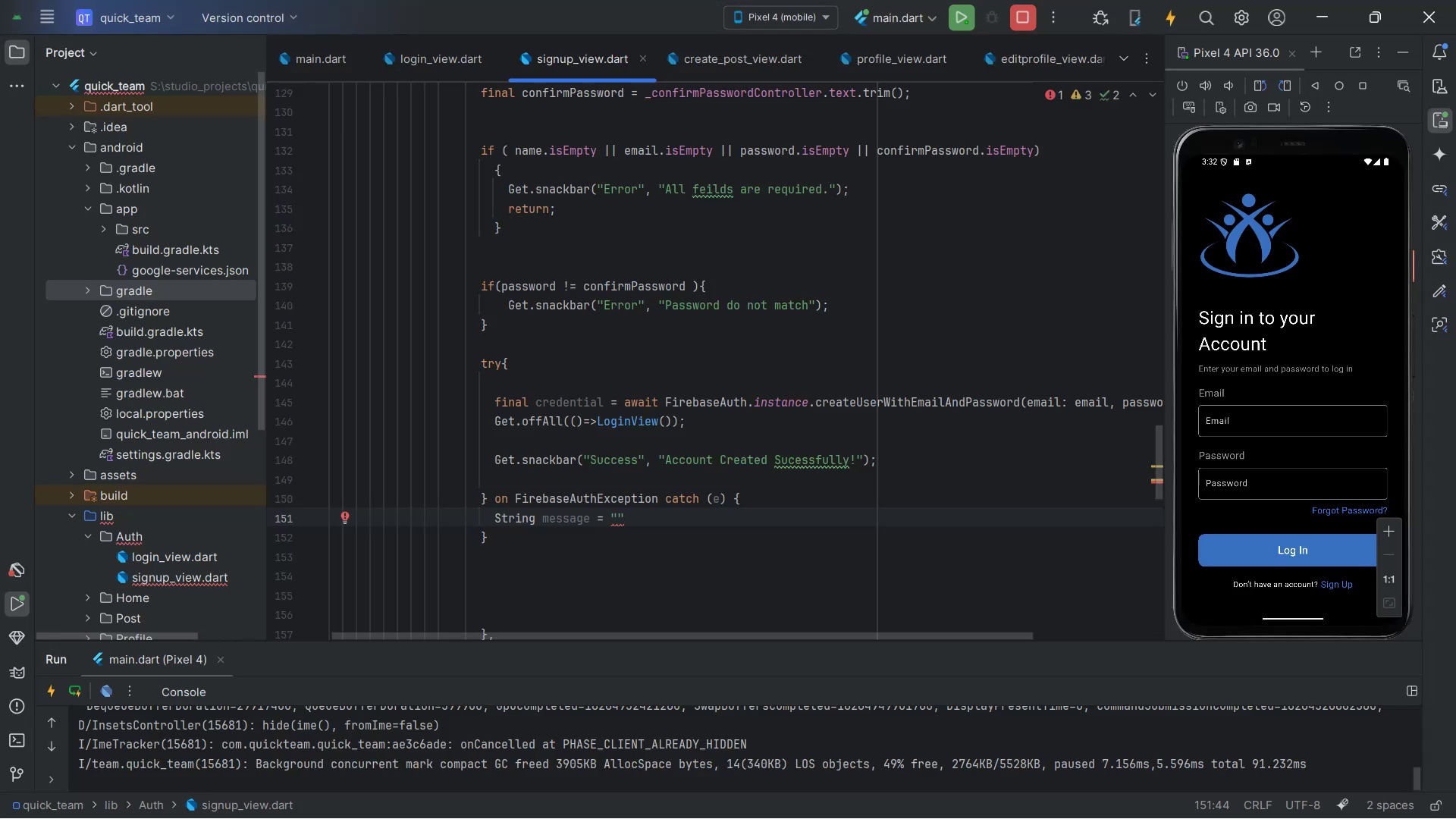 
key(Enter)
 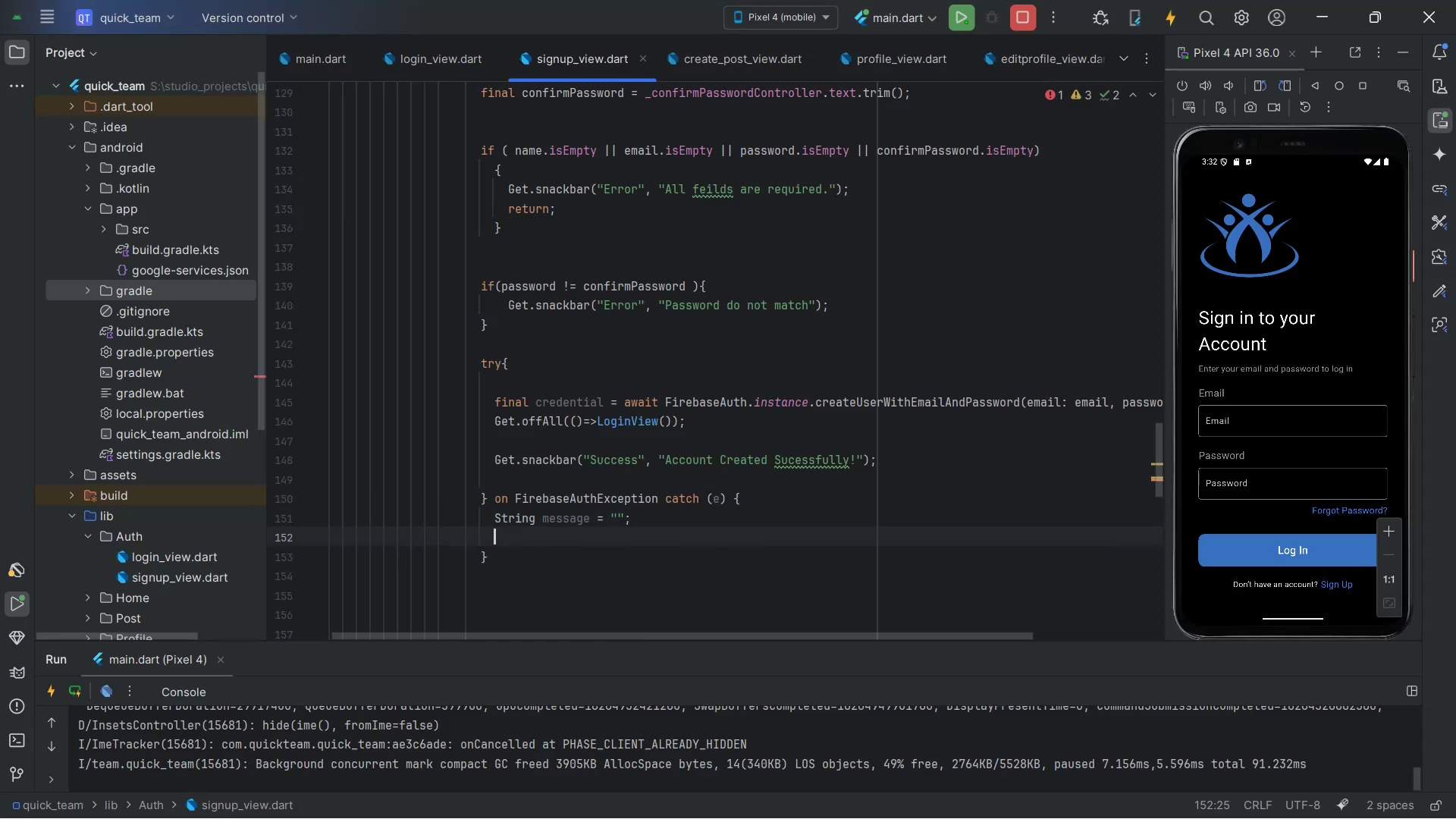 
type(if)
 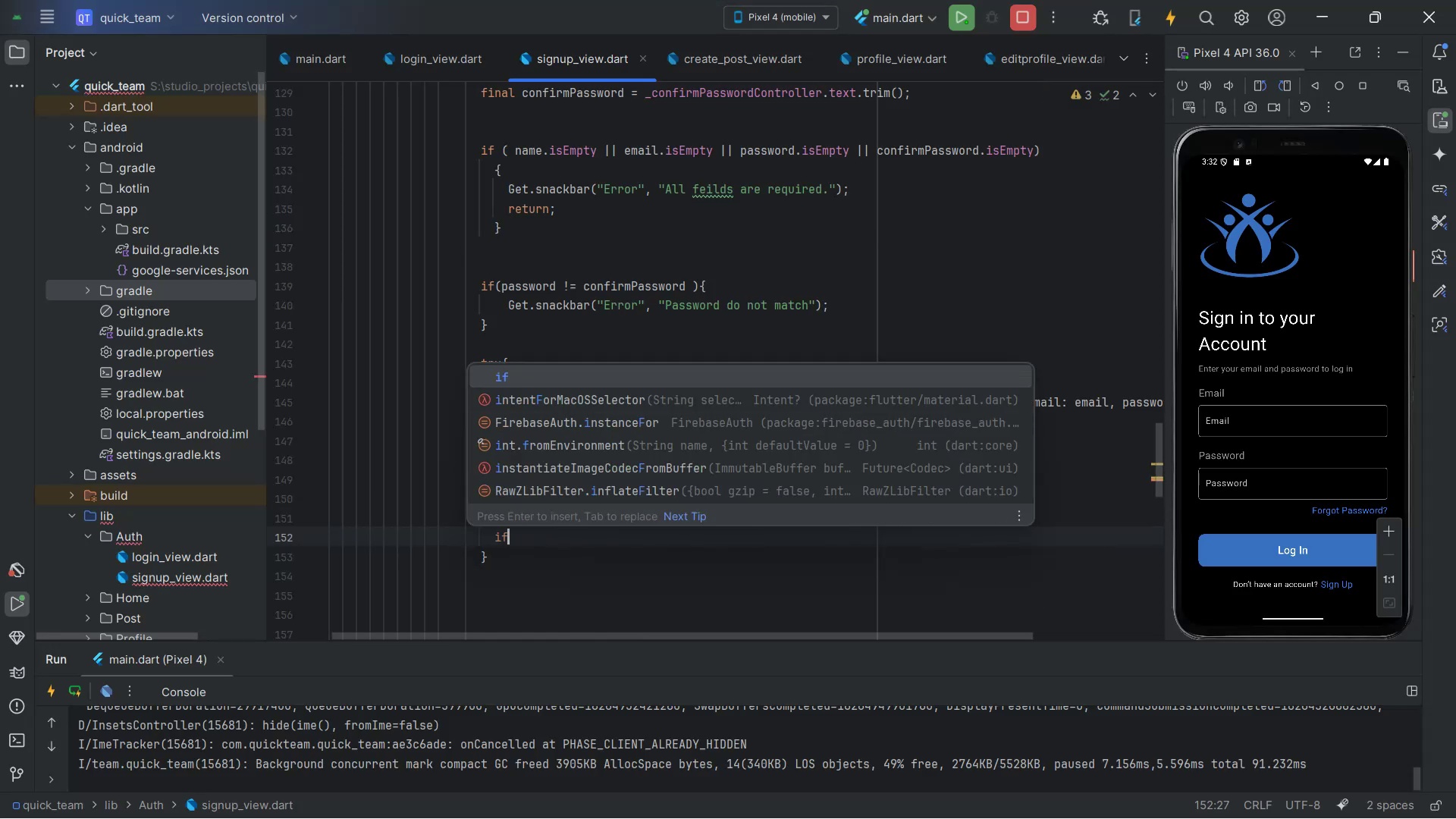 
key(Enter)
 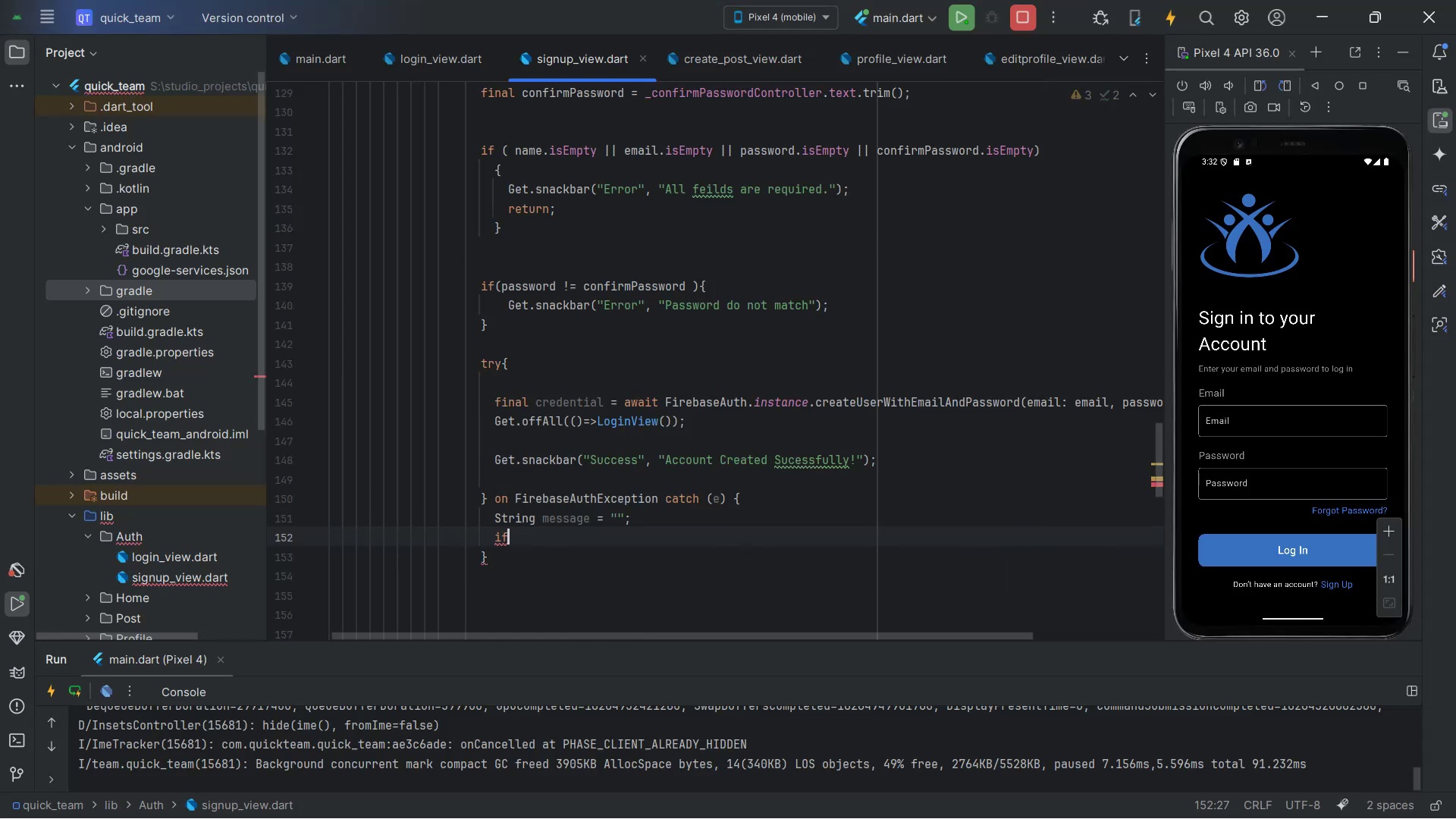 
type((code)
 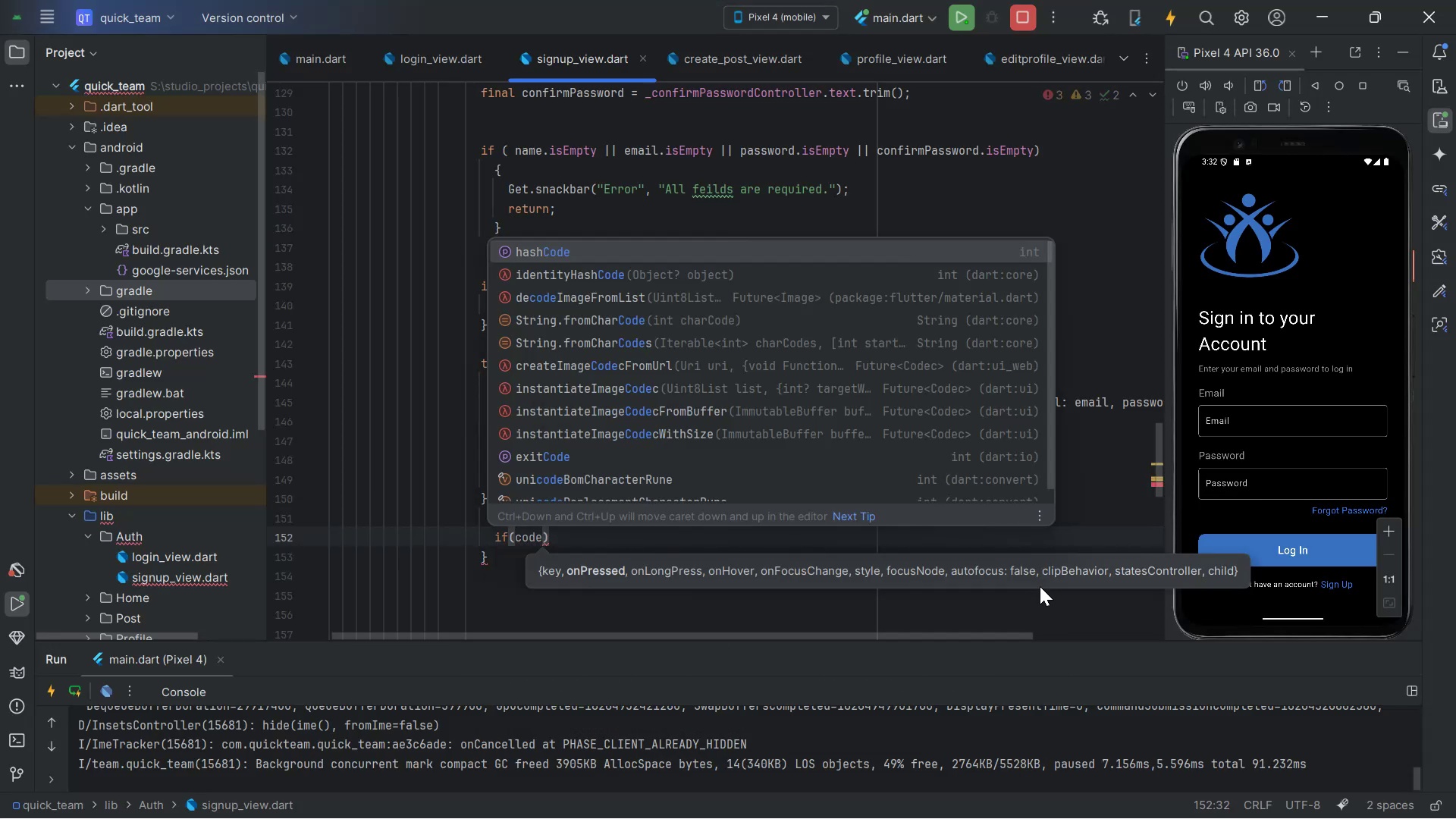 
key(Alt+AltLeft)
 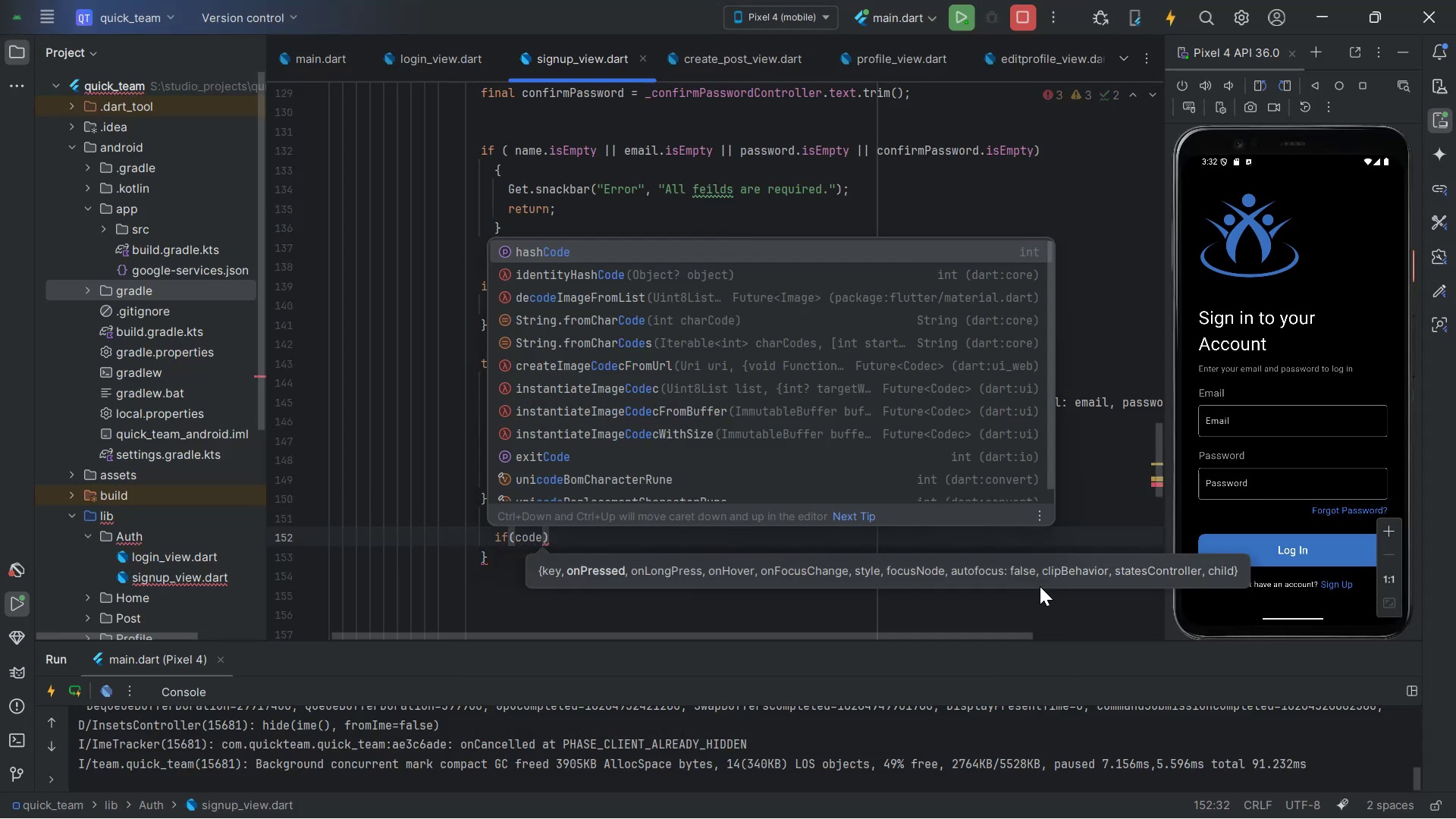 
key(Alt+Tab)
 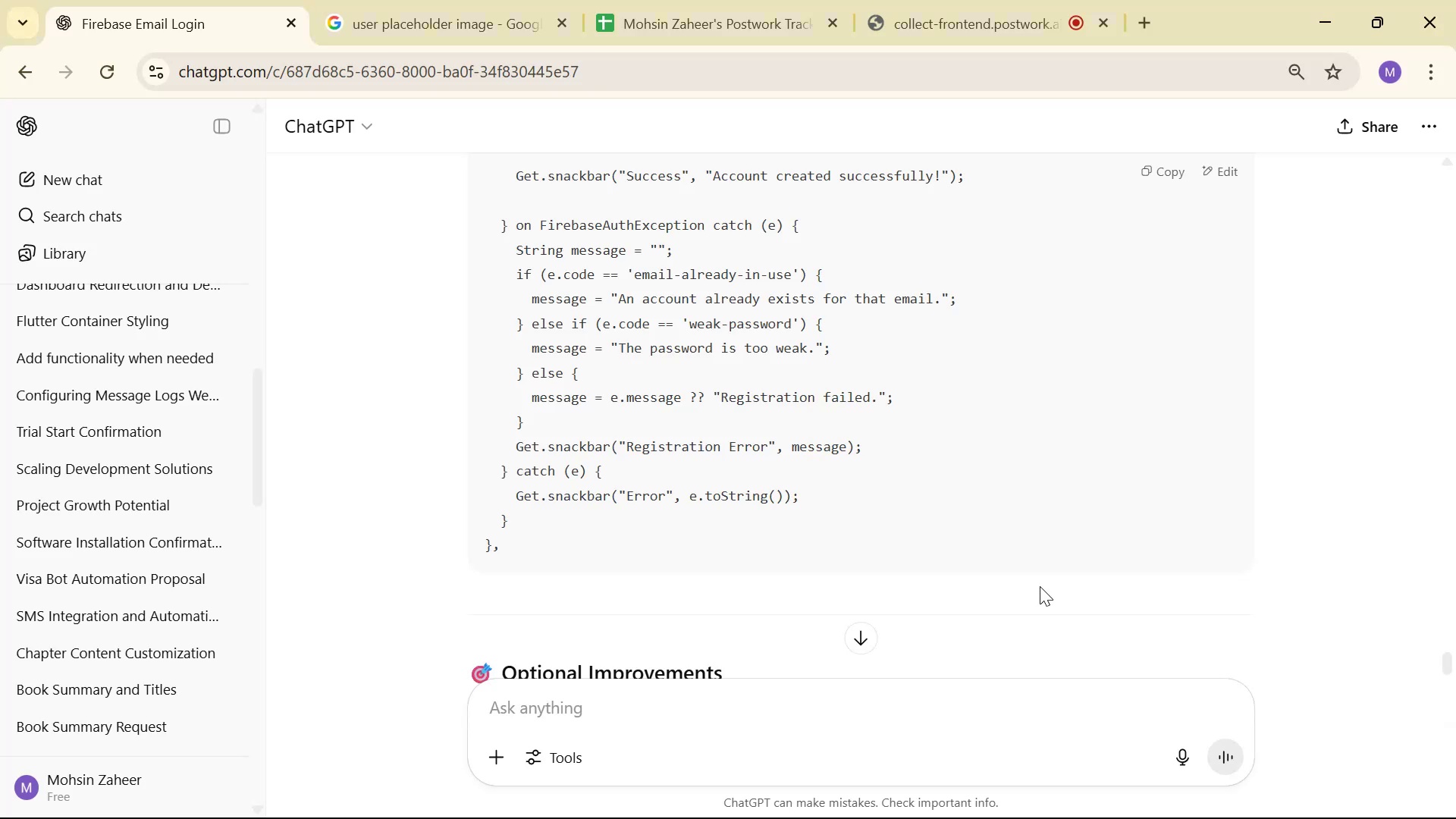 
key(Alt+AltLeft)
 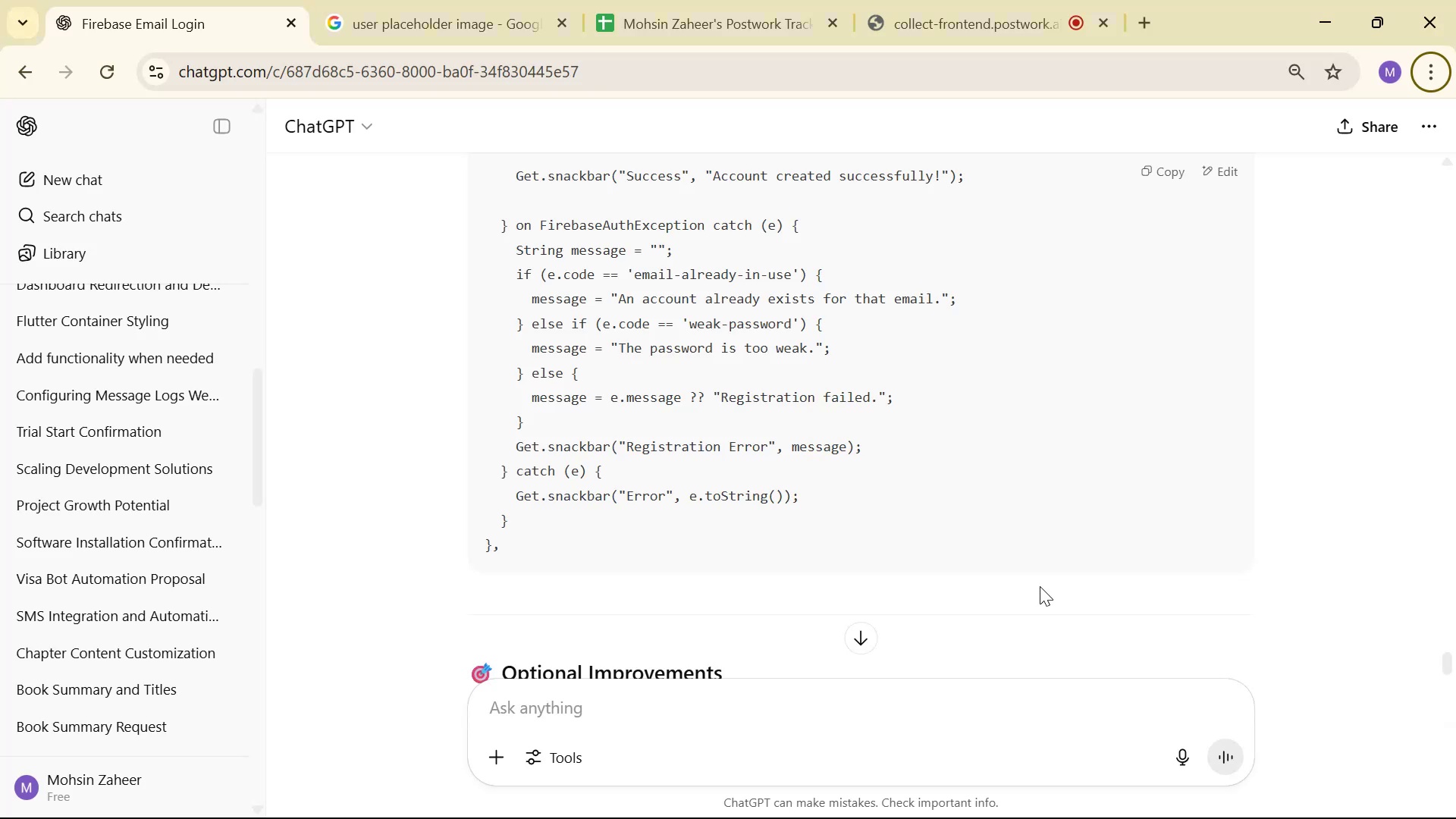 
key(Alt+AltLeft)
 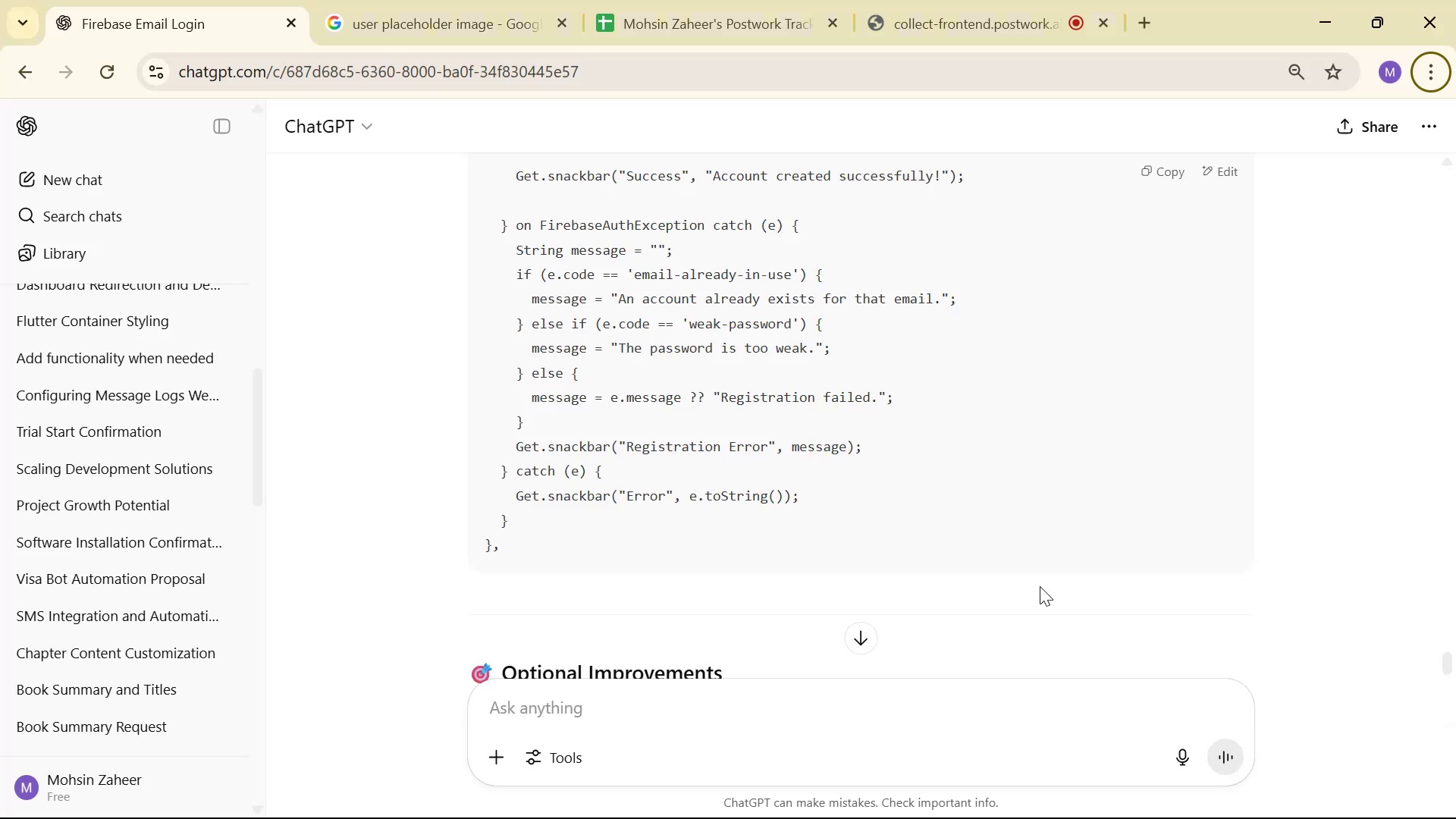 
key(Alt+Tab)
 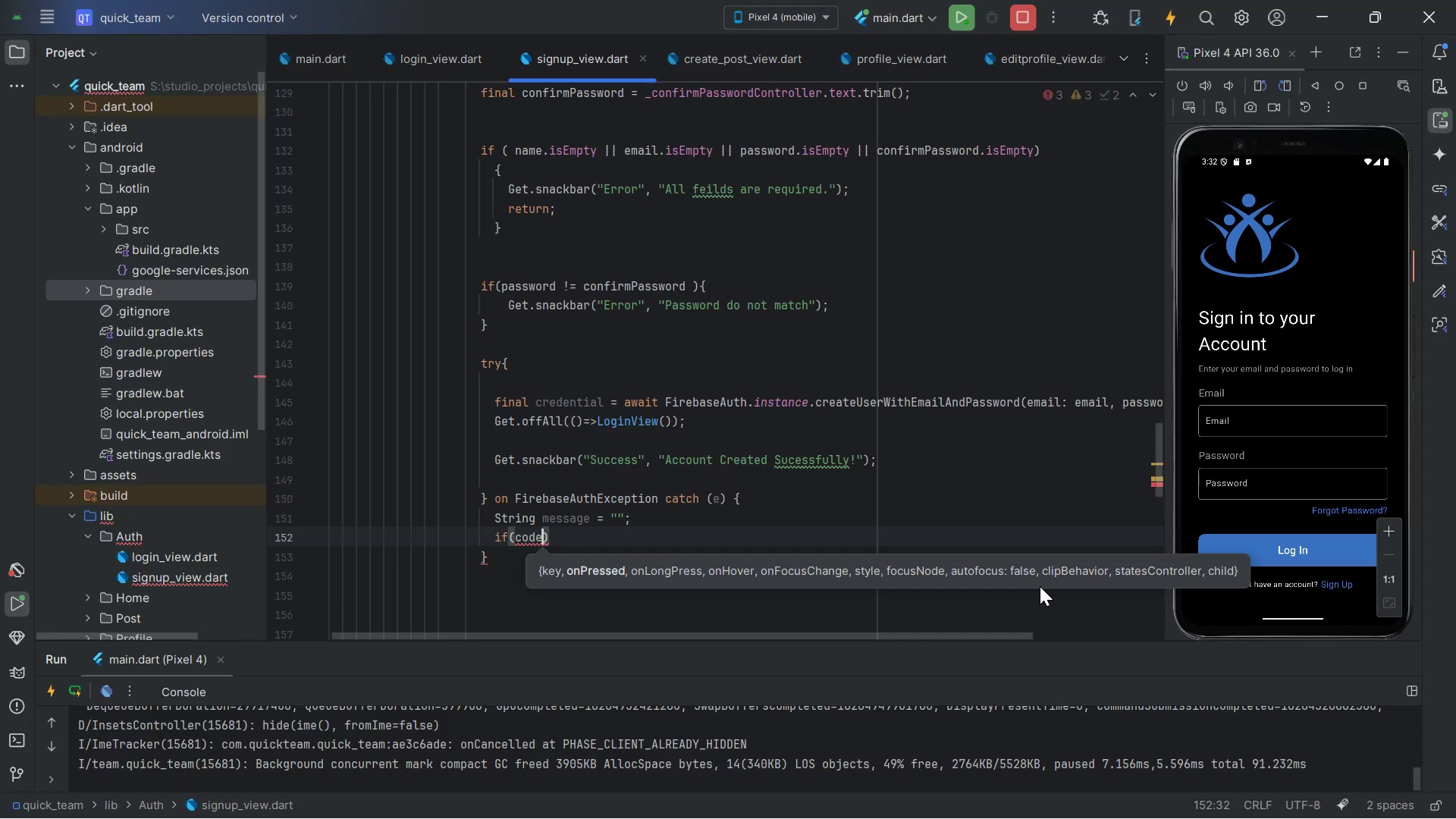 
key(Backspace)
 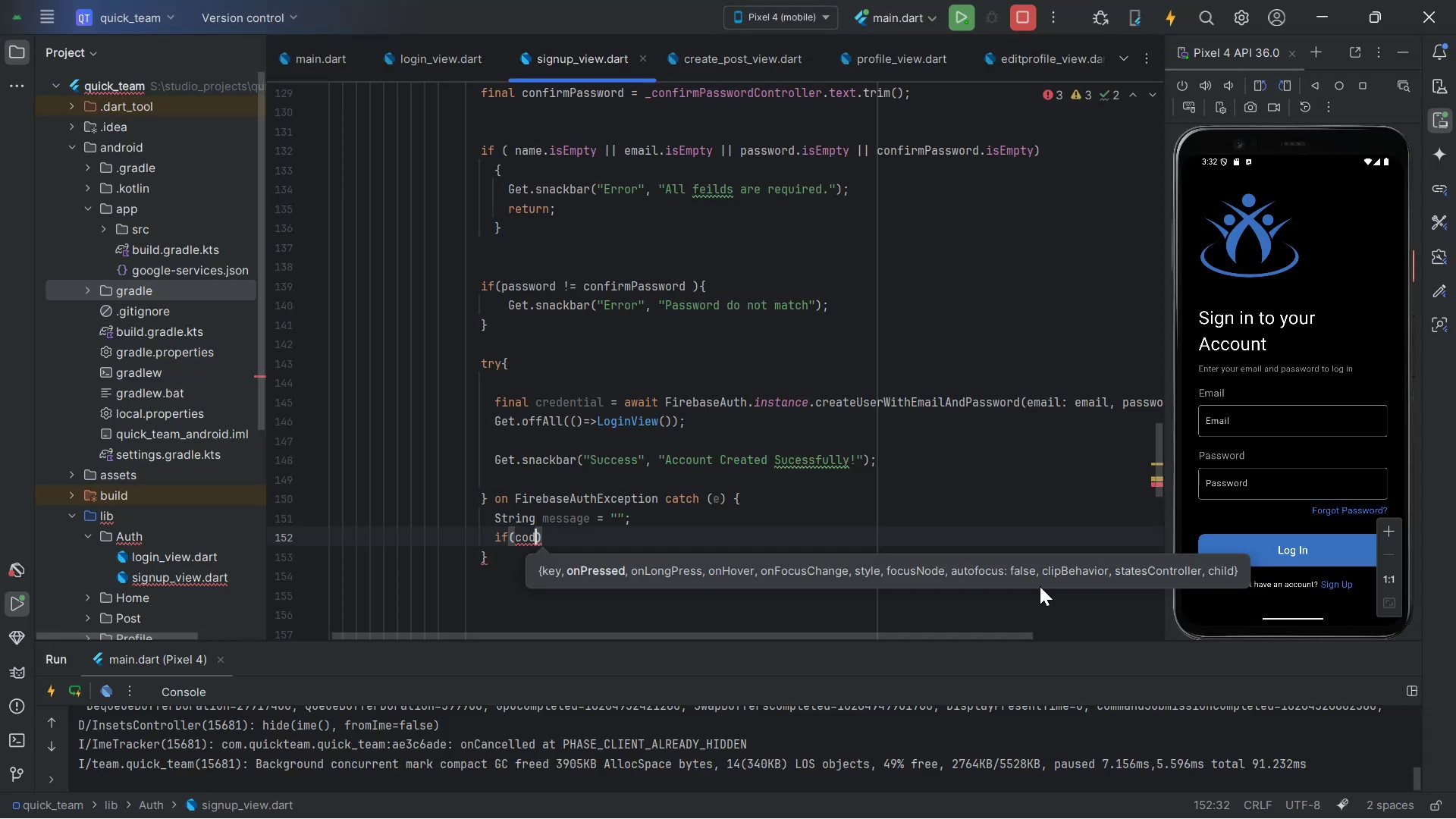 
key(Backspace)
 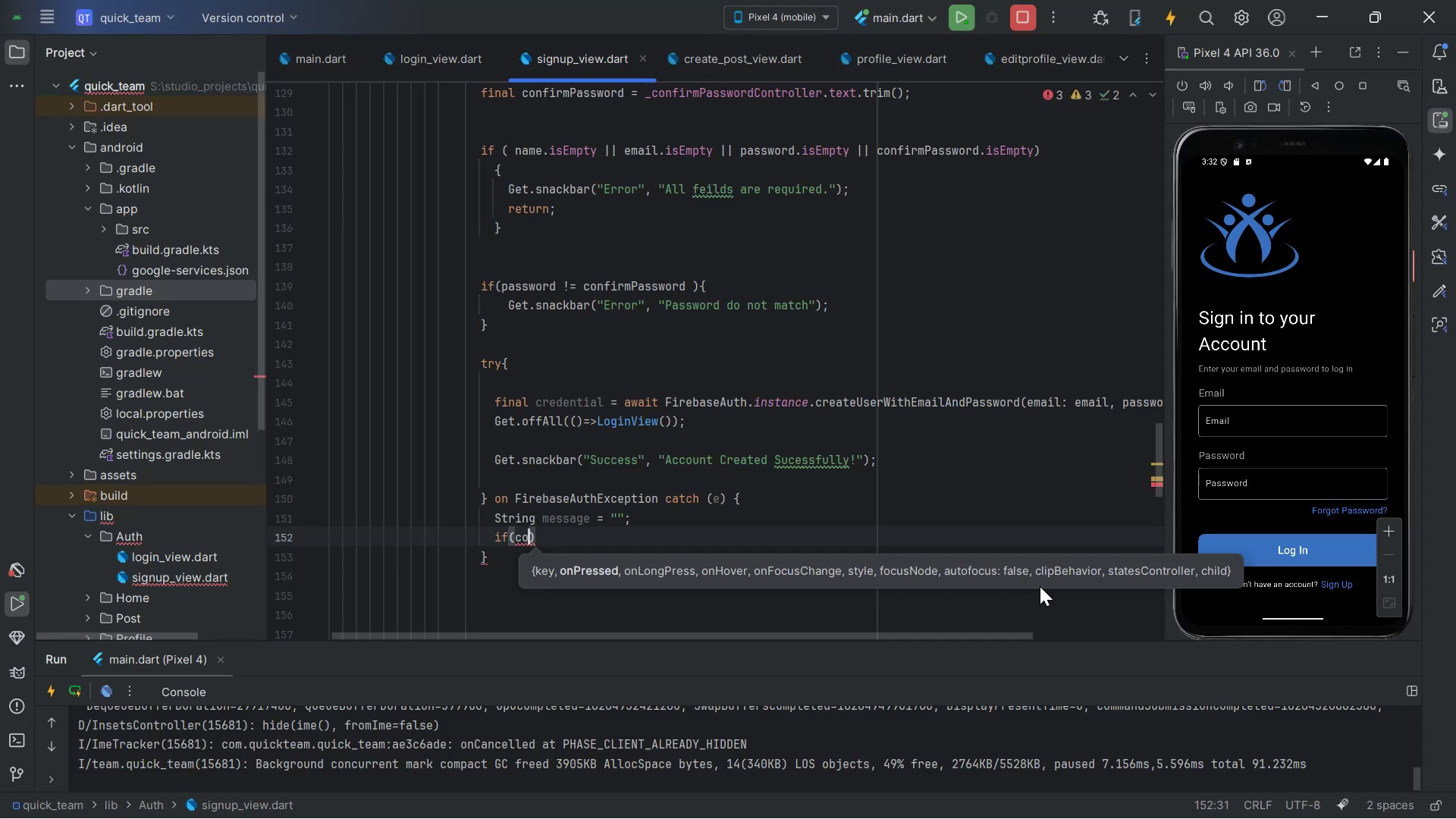 
key(Backspace)
 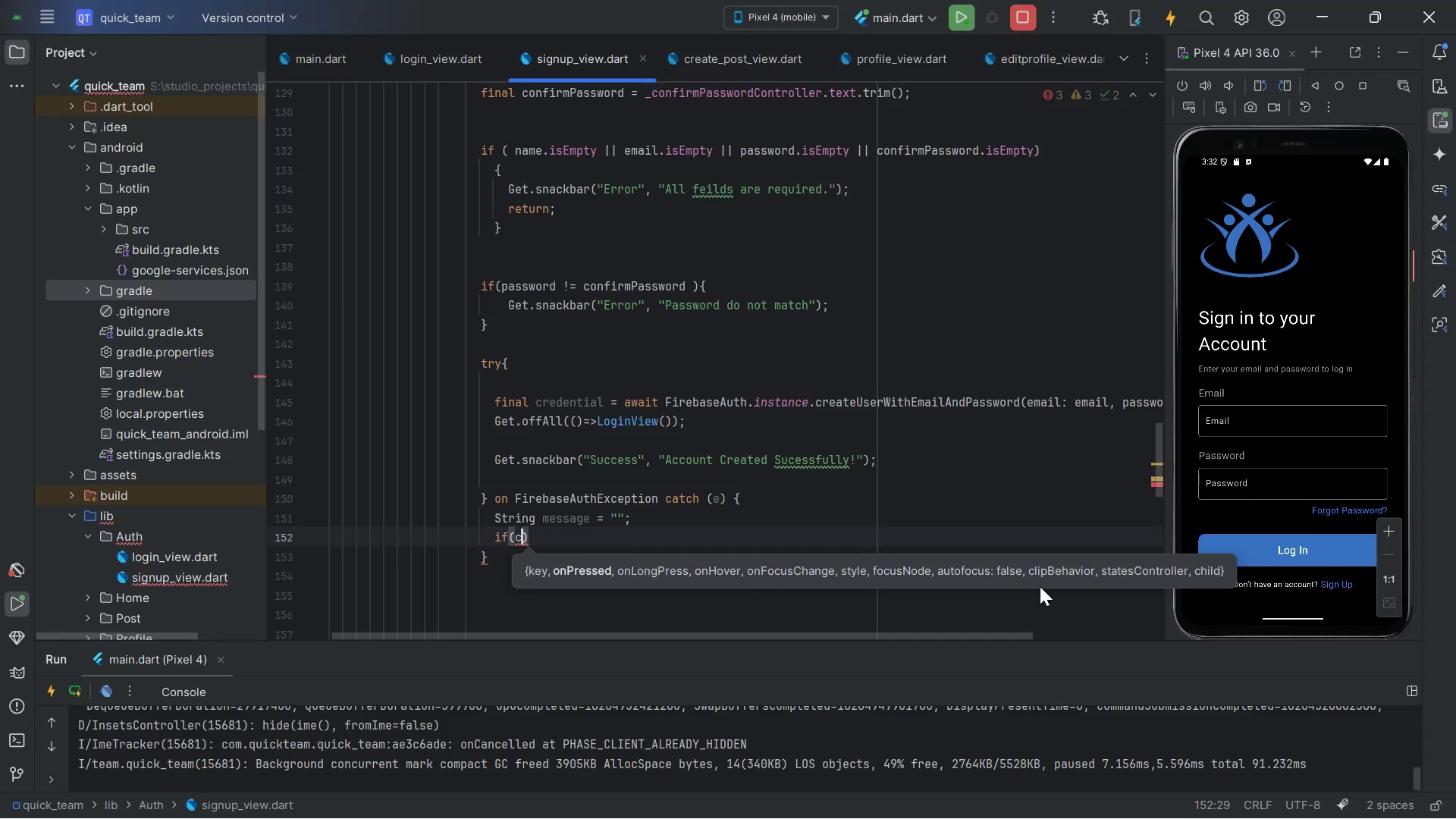 
key(Alt+AltLeft)
 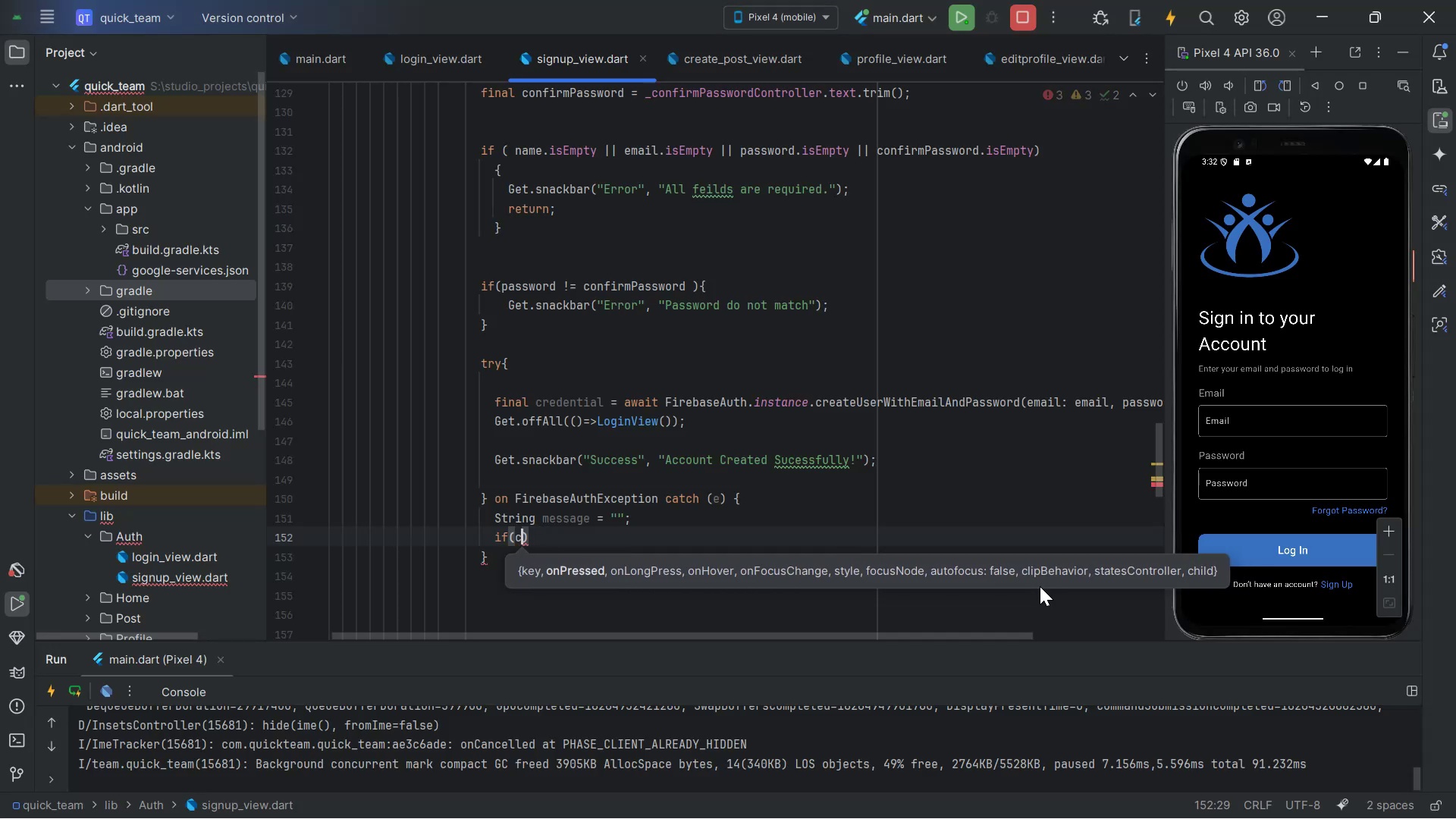 
key(Alt+AltLeft)
 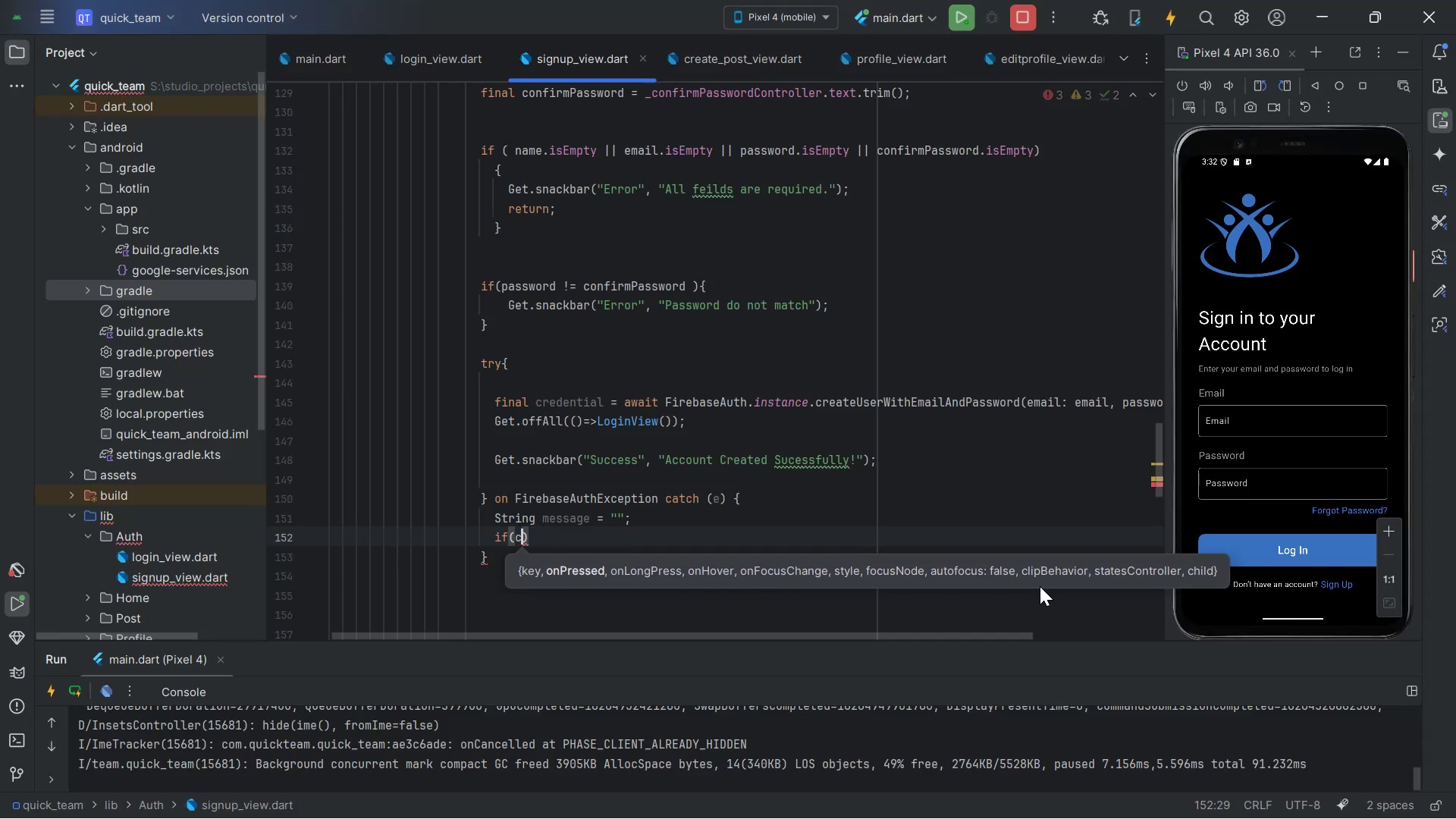 
key(Alt+Tab)
 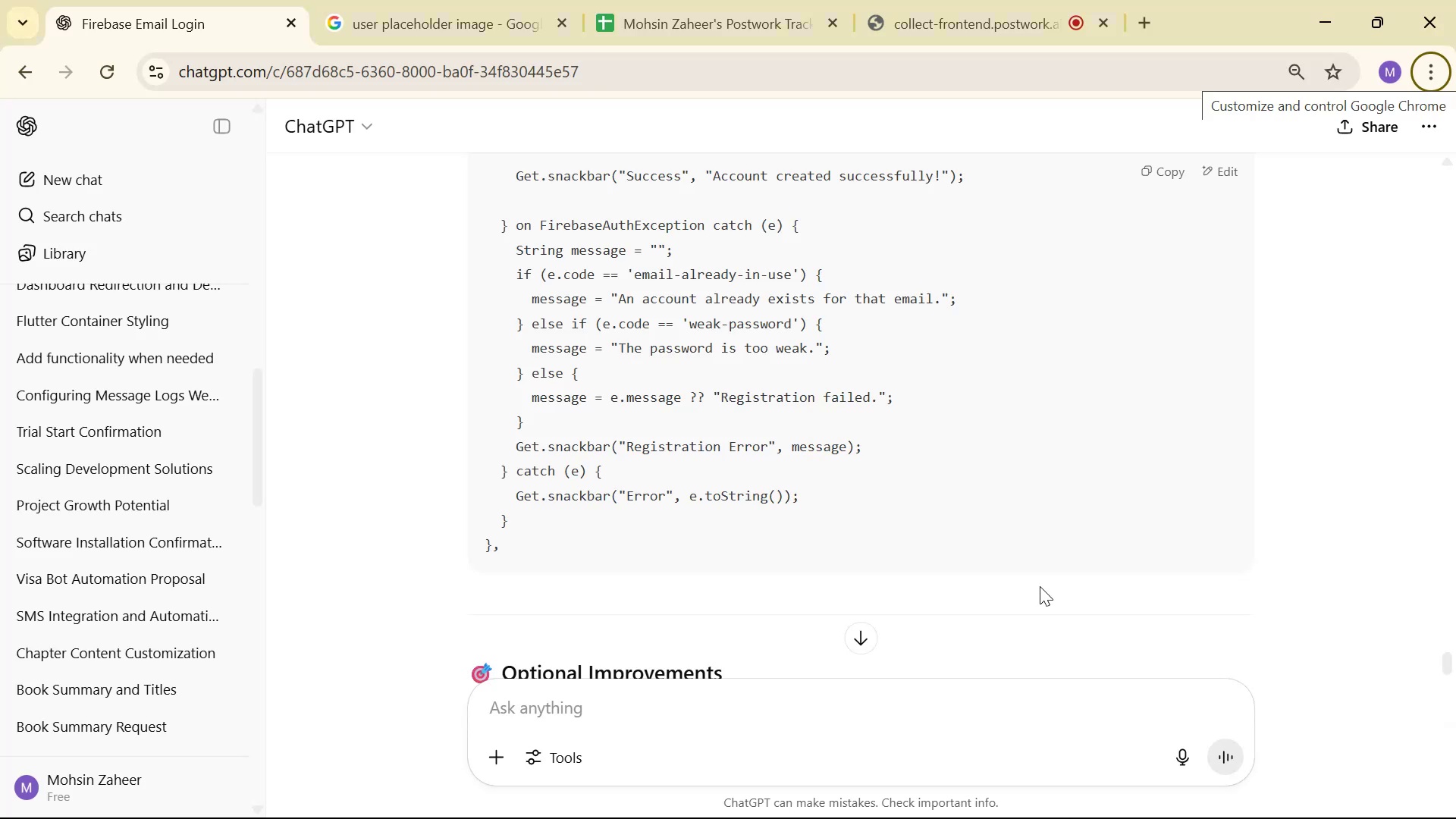 
key(Tab)
 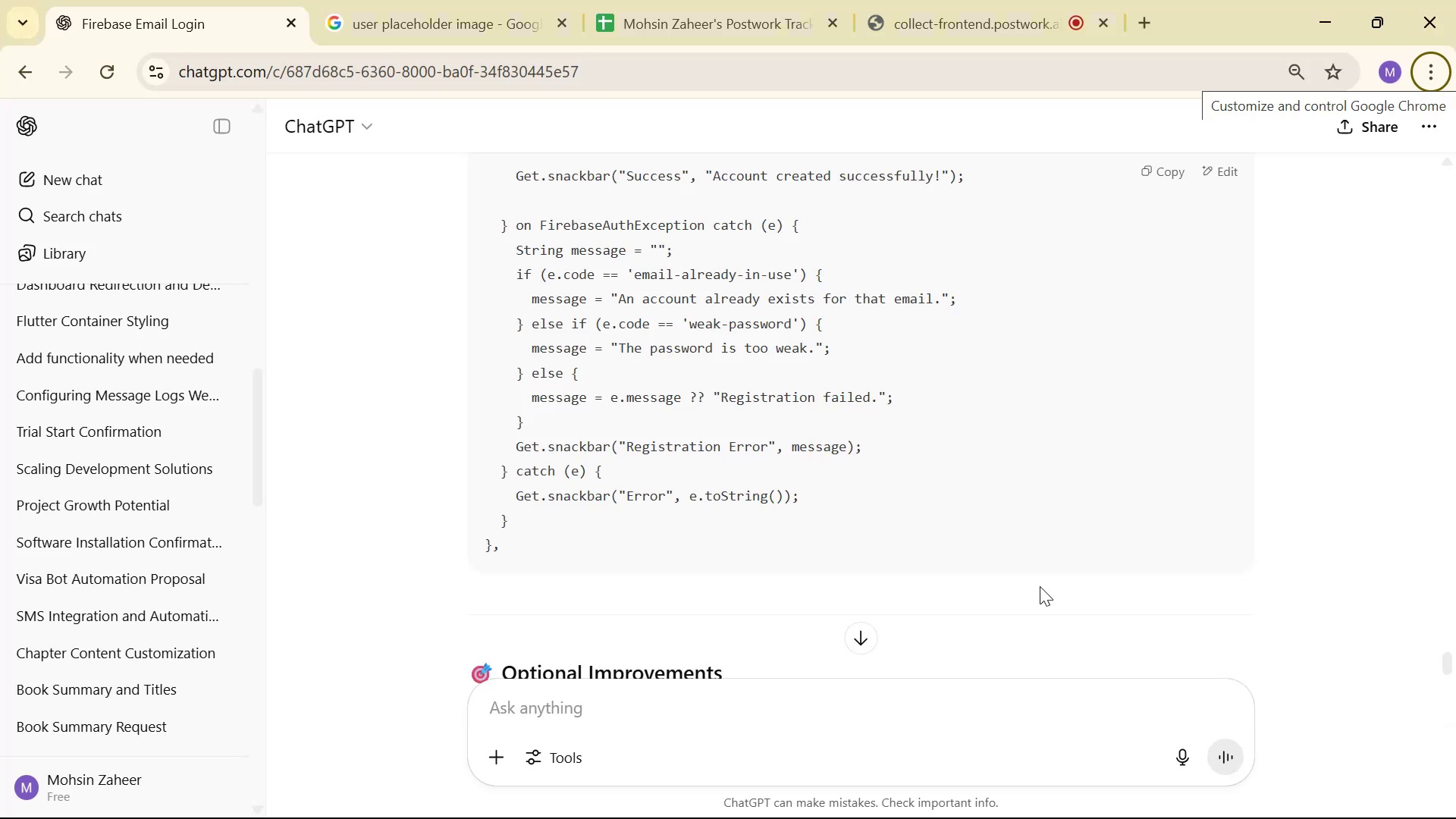 
key(Alt+AltLeft)
 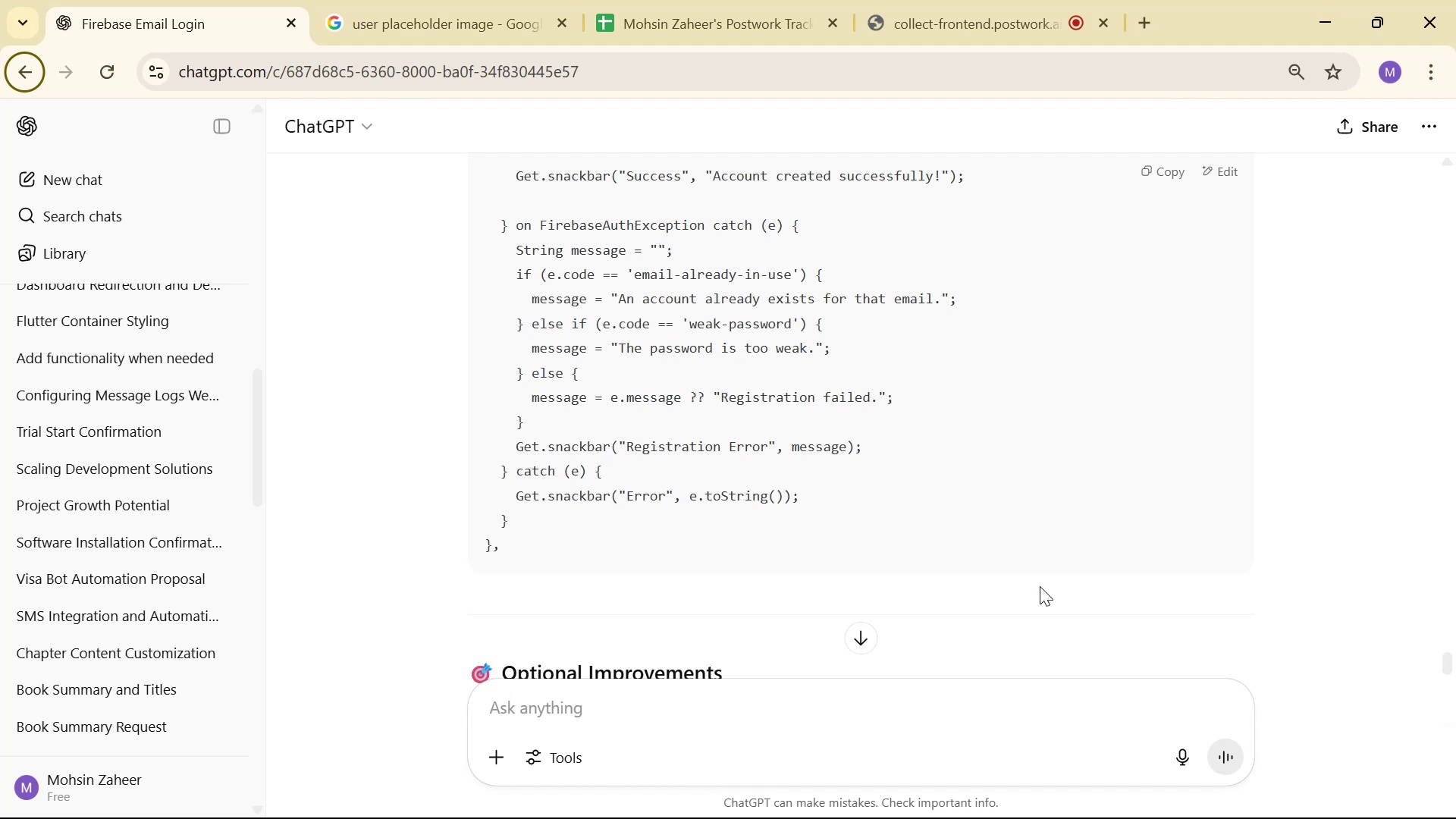 
wait(6.35)
 